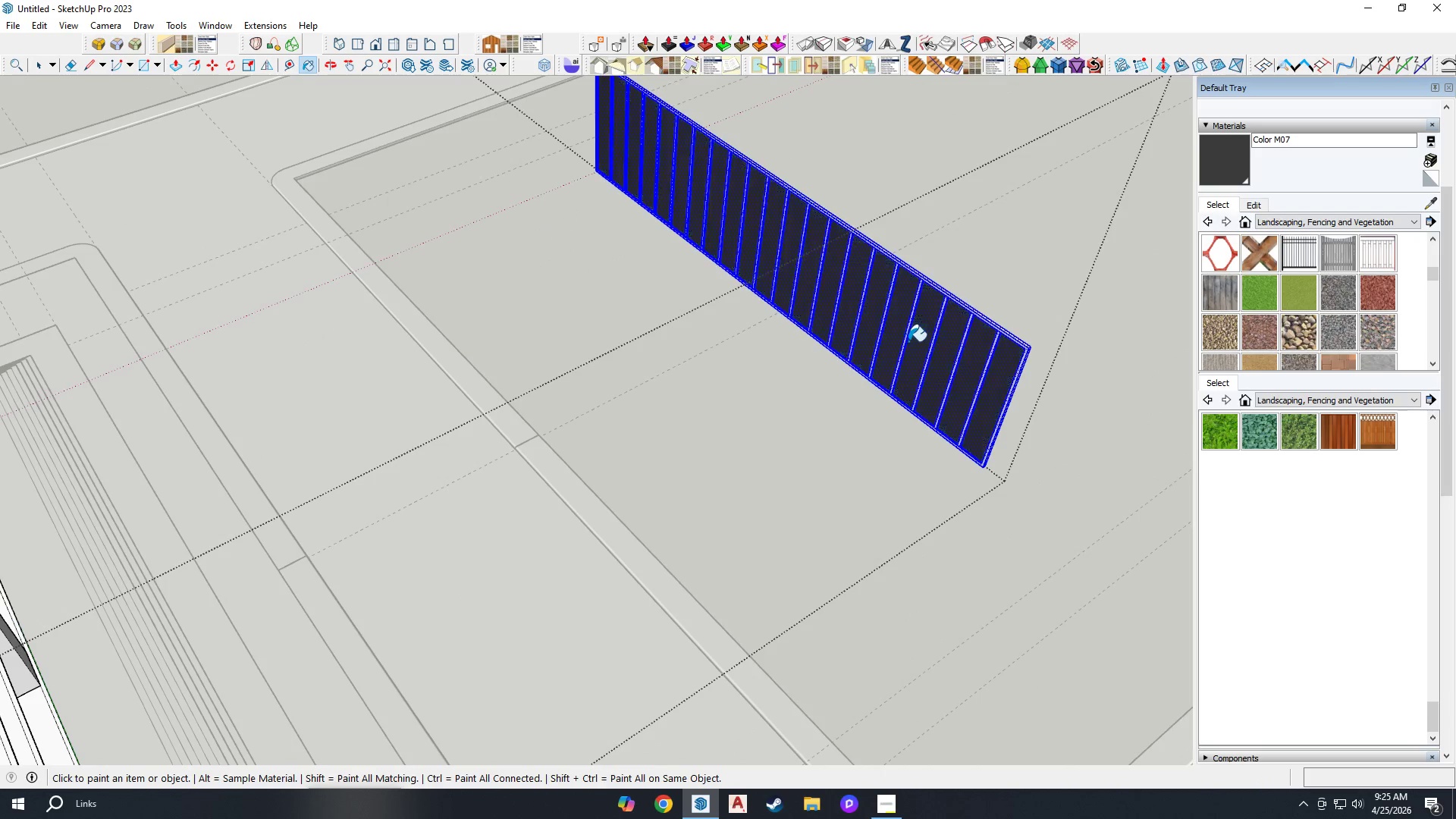 
scroll: coordinate [908, 341], scroll_direction: down, amount: 5.0
 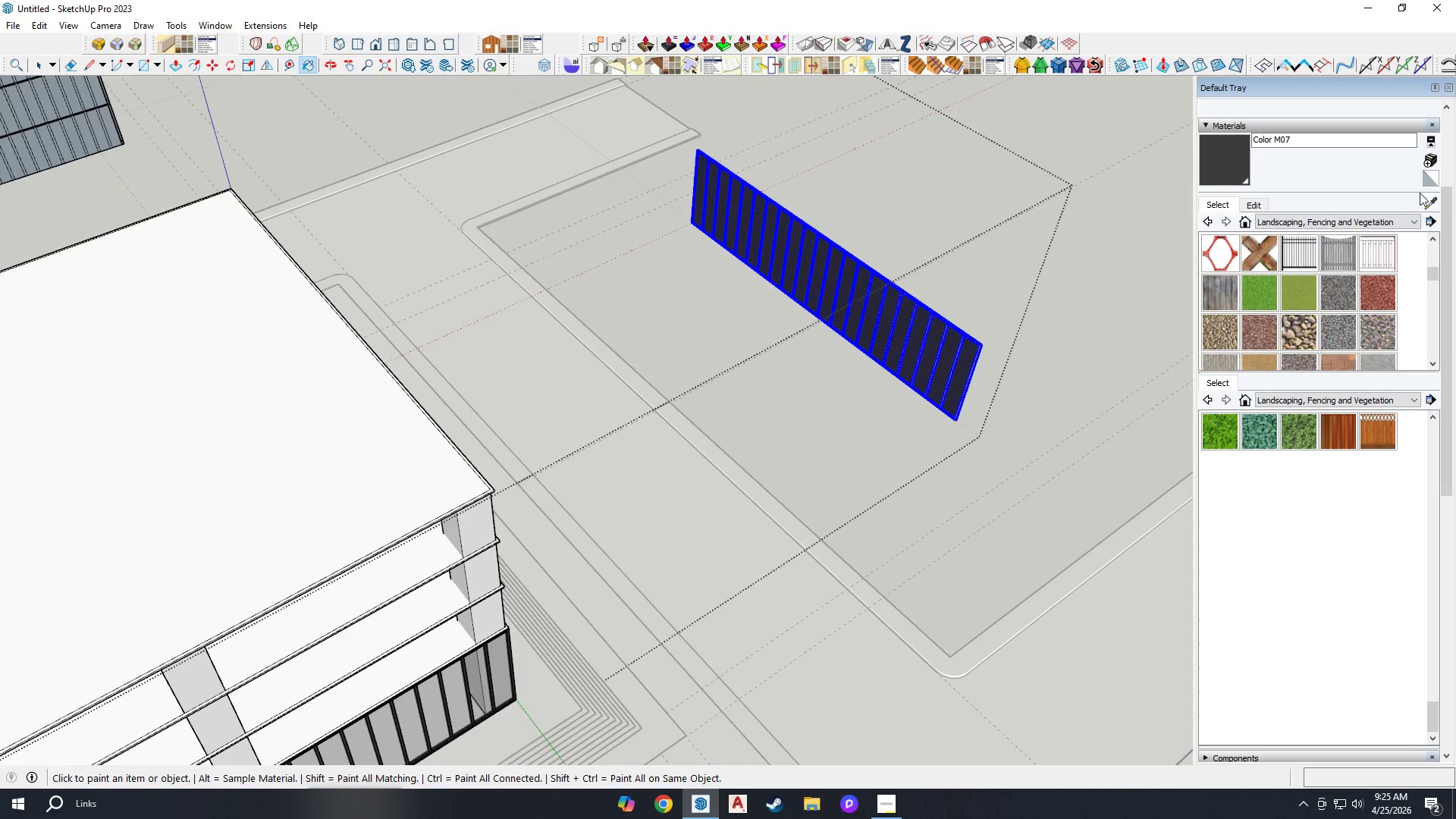 
left_click([1426, 198])
 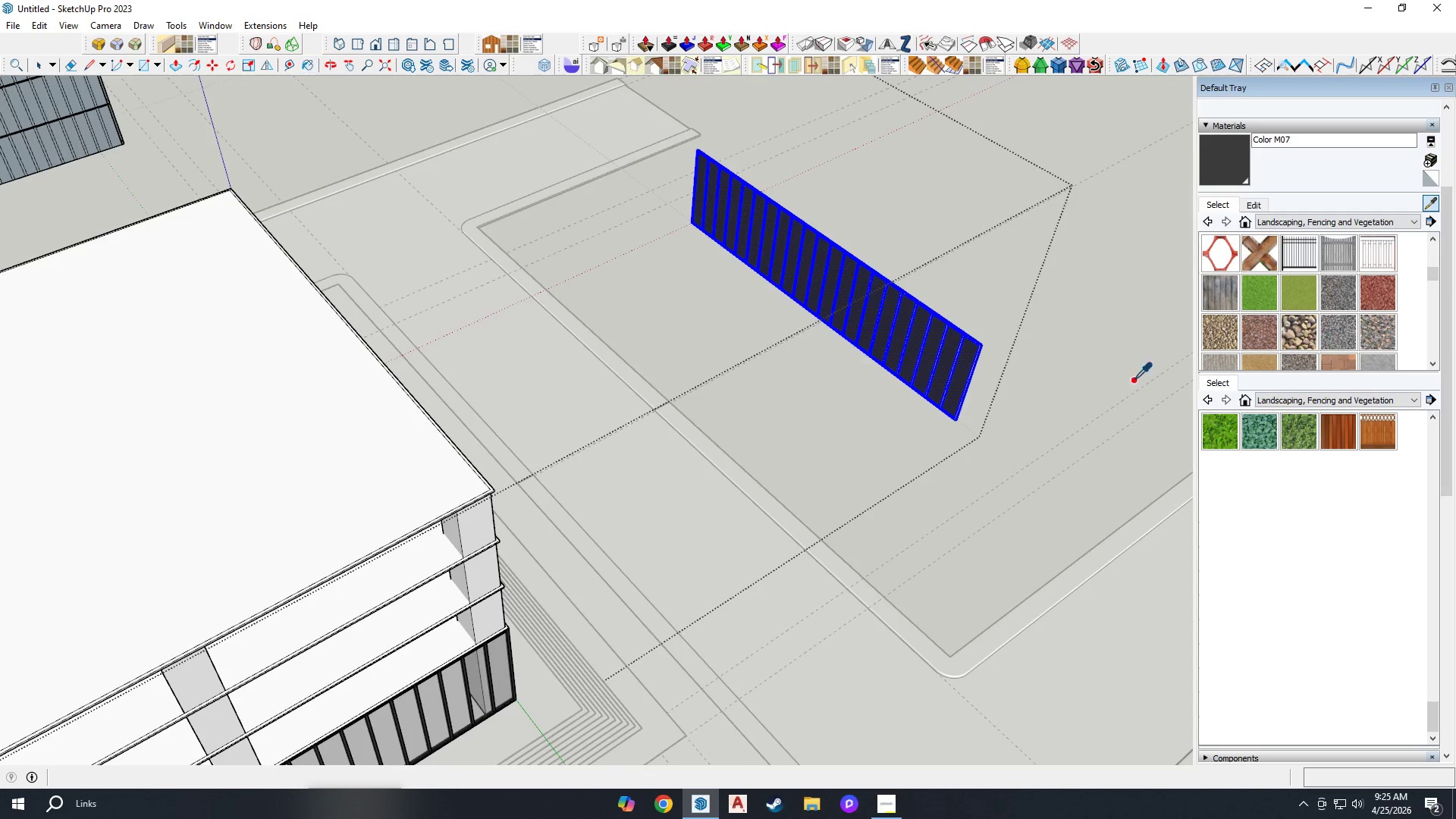 
scroll: coordinate [475, 680], scroll_direction: up, amount: 6.0
 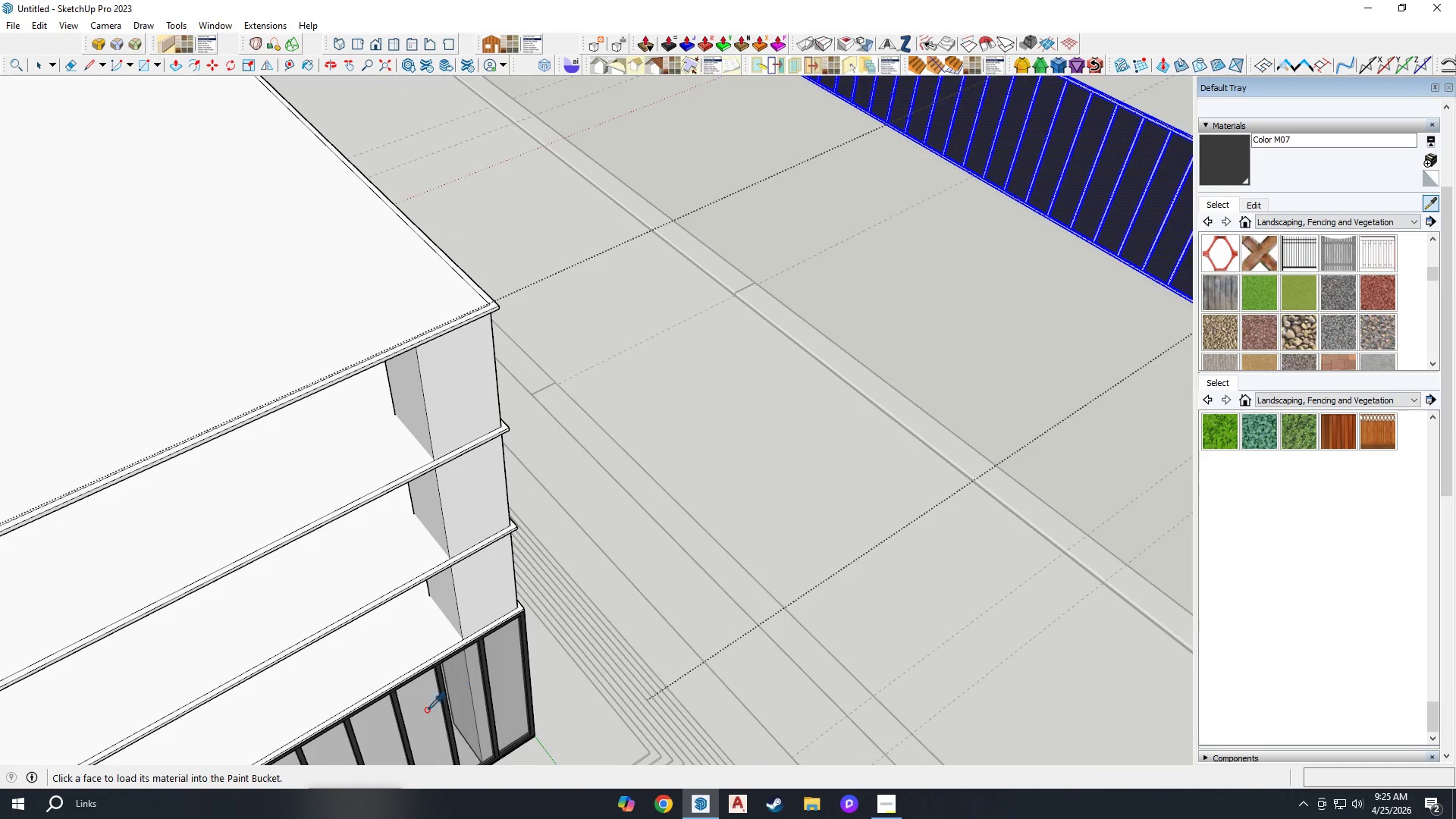 
left_click([420, 713])
 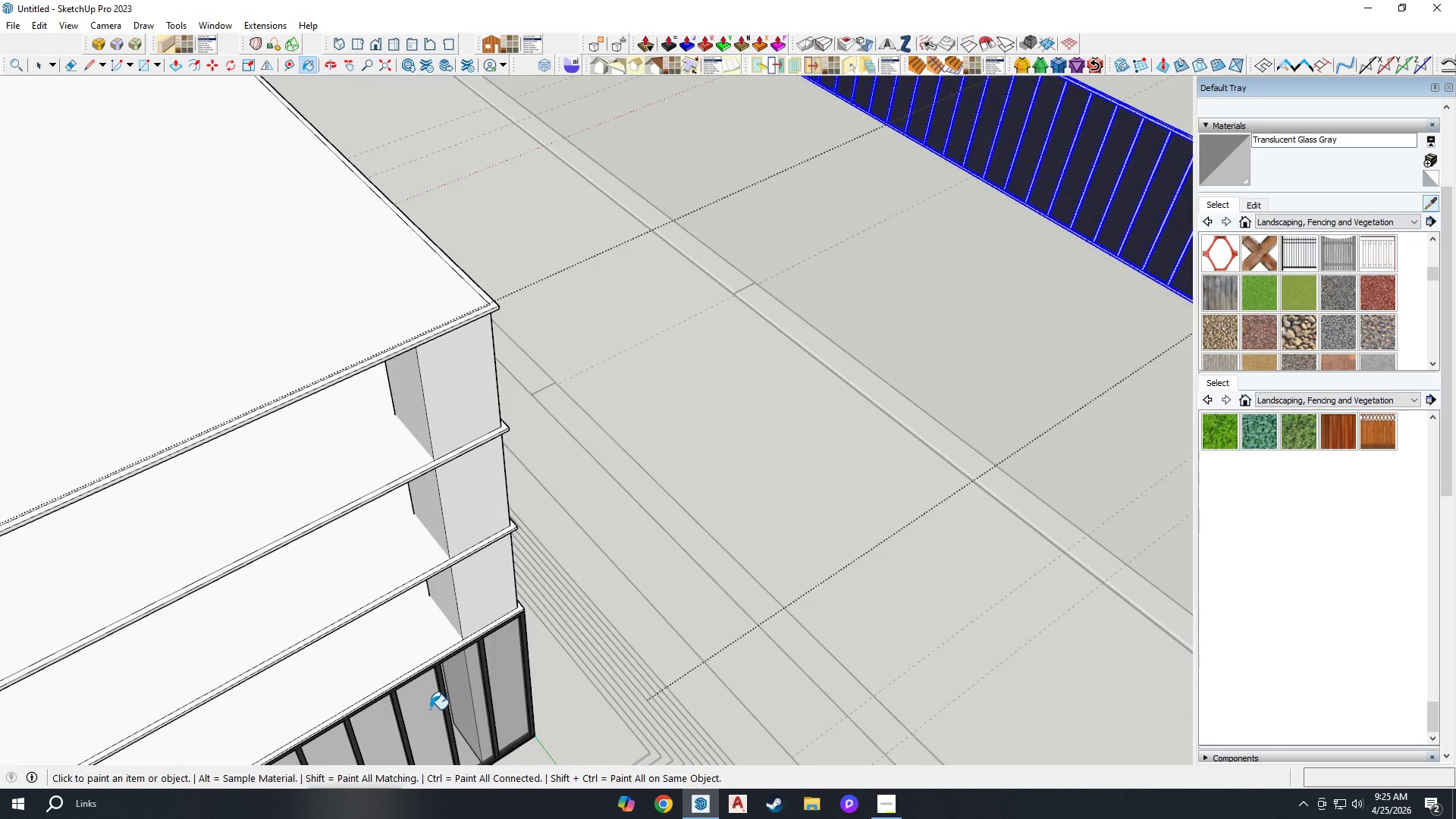 
key(Space)
 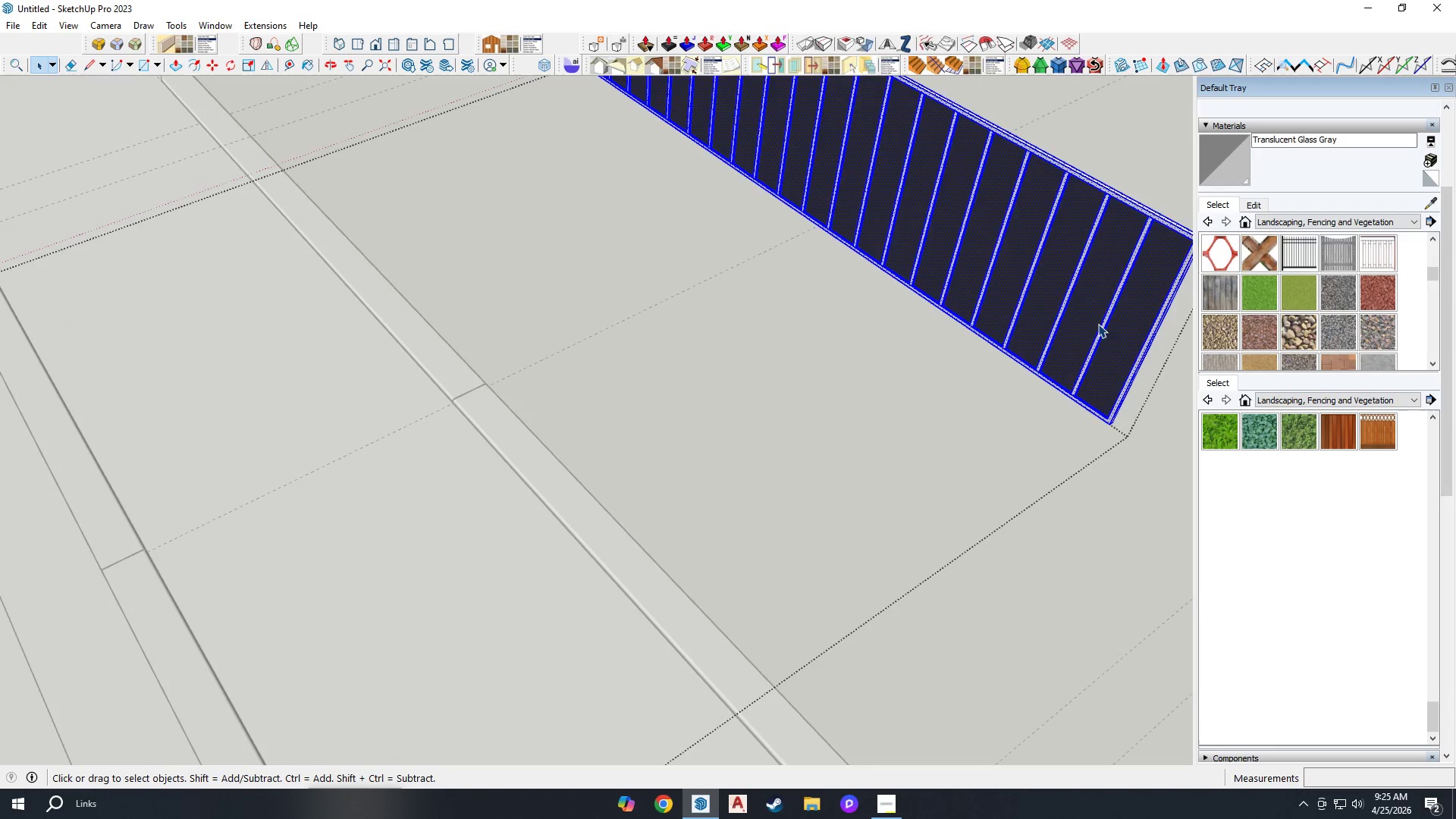 
scroll: coordinate [1025, 300], scroll_direction: up, amount: 3.0
 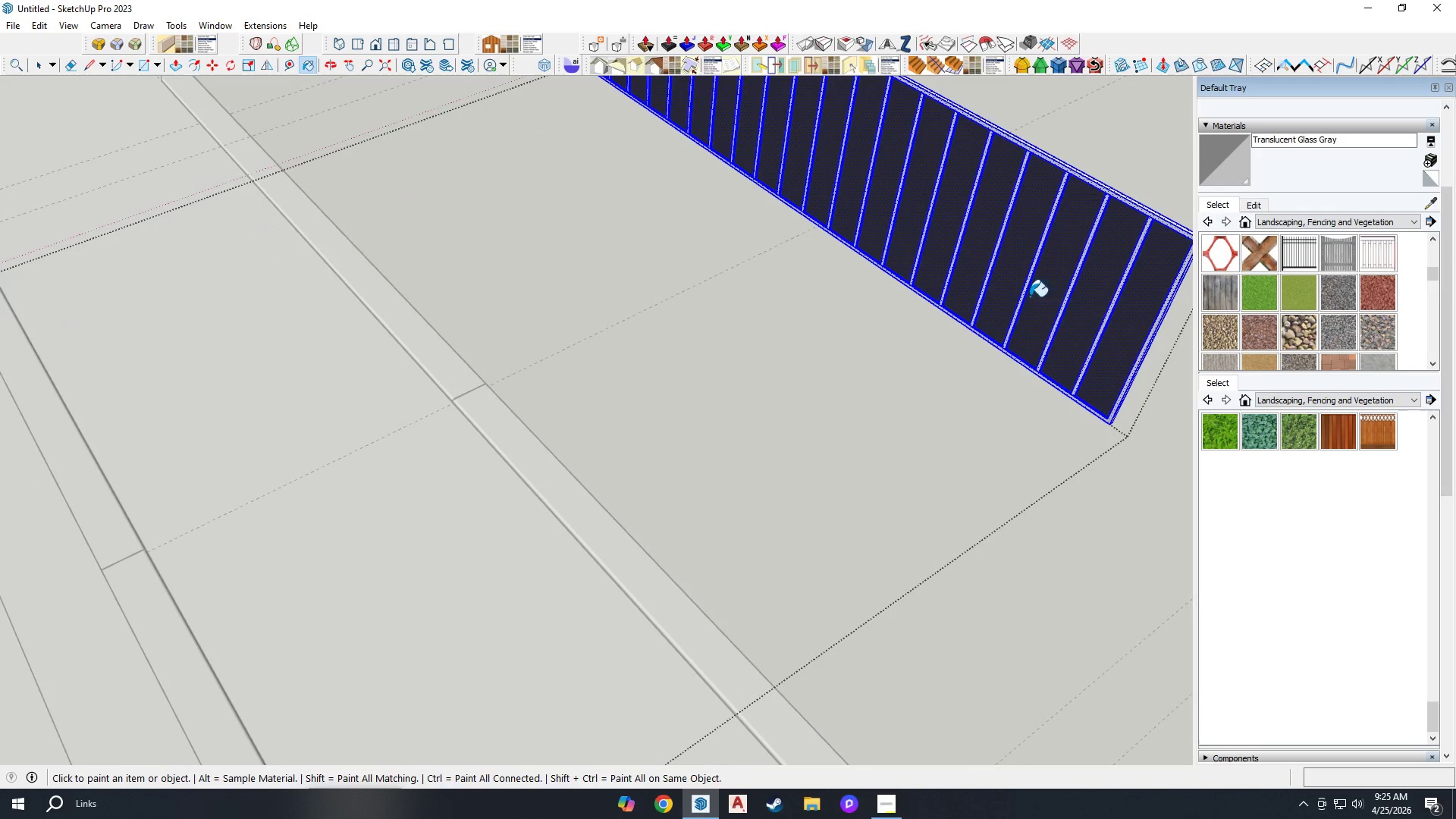 
left_click([1109, 331])
 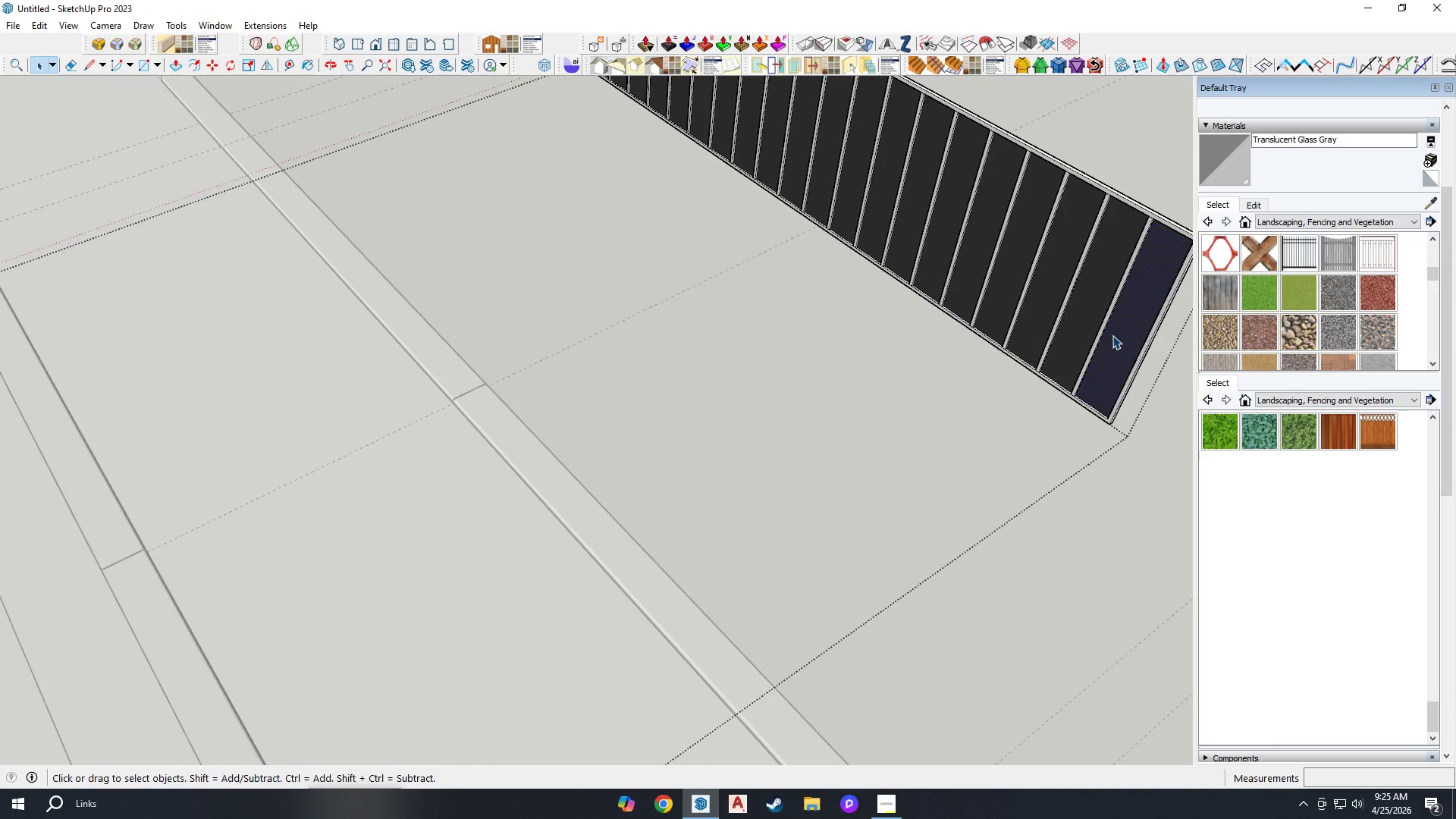 
scroll: coordinate [1119, 318], scroll_direction: up, amount: 6.0
 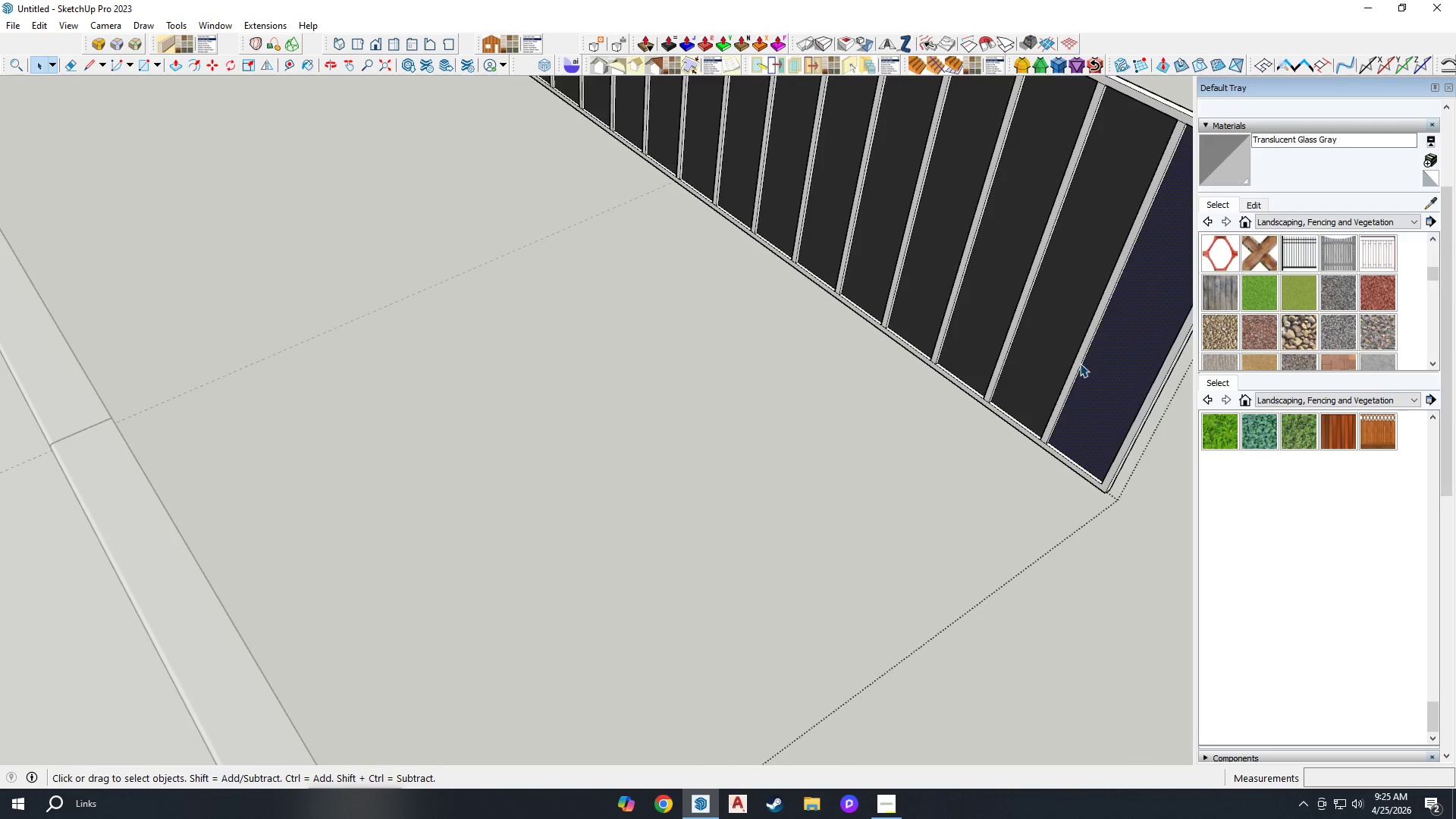 
left_click([1027, 441])
 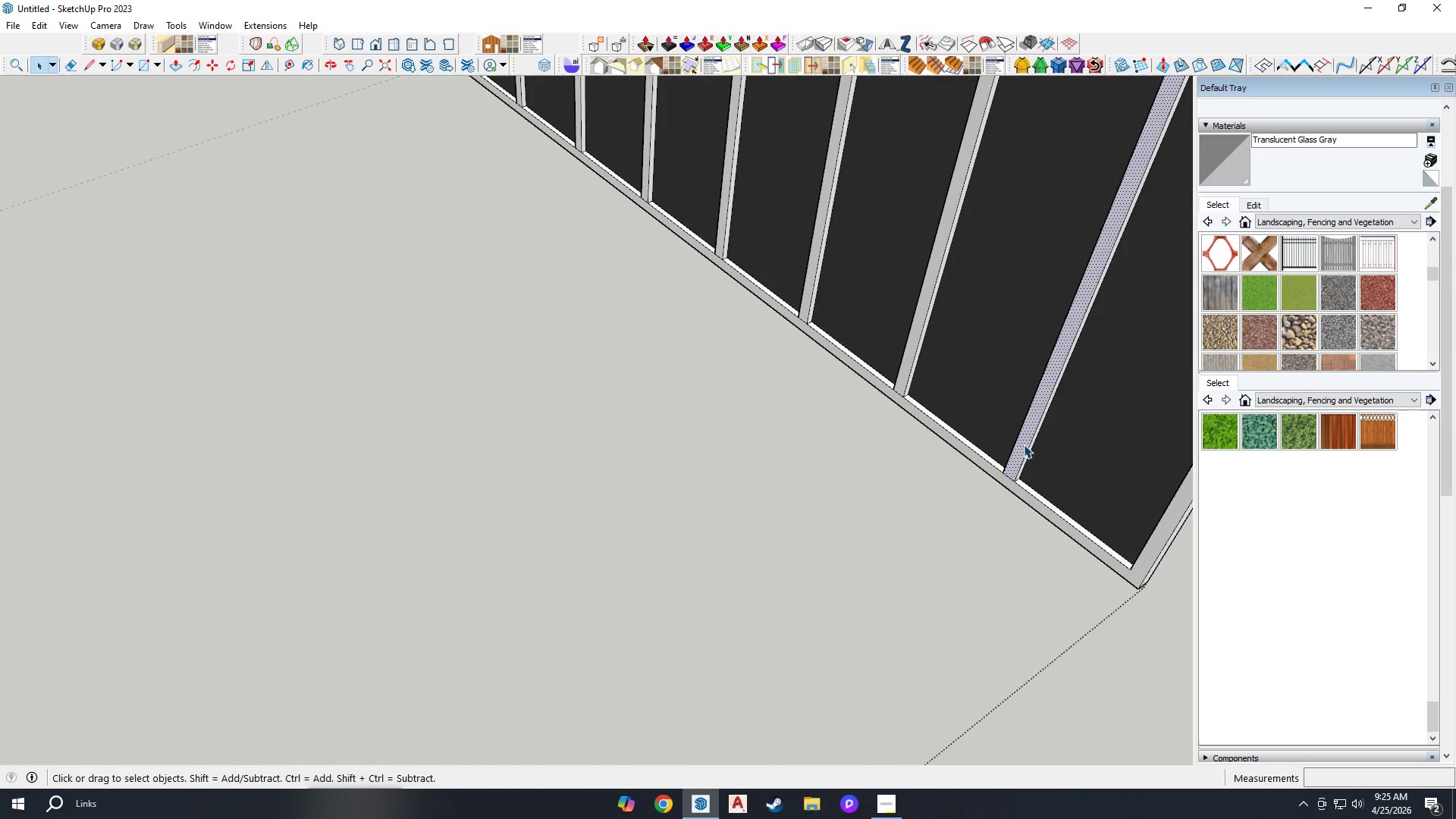 
scroll: coordinate [1043, 448], scroll_direction: up, amount: 8.0
 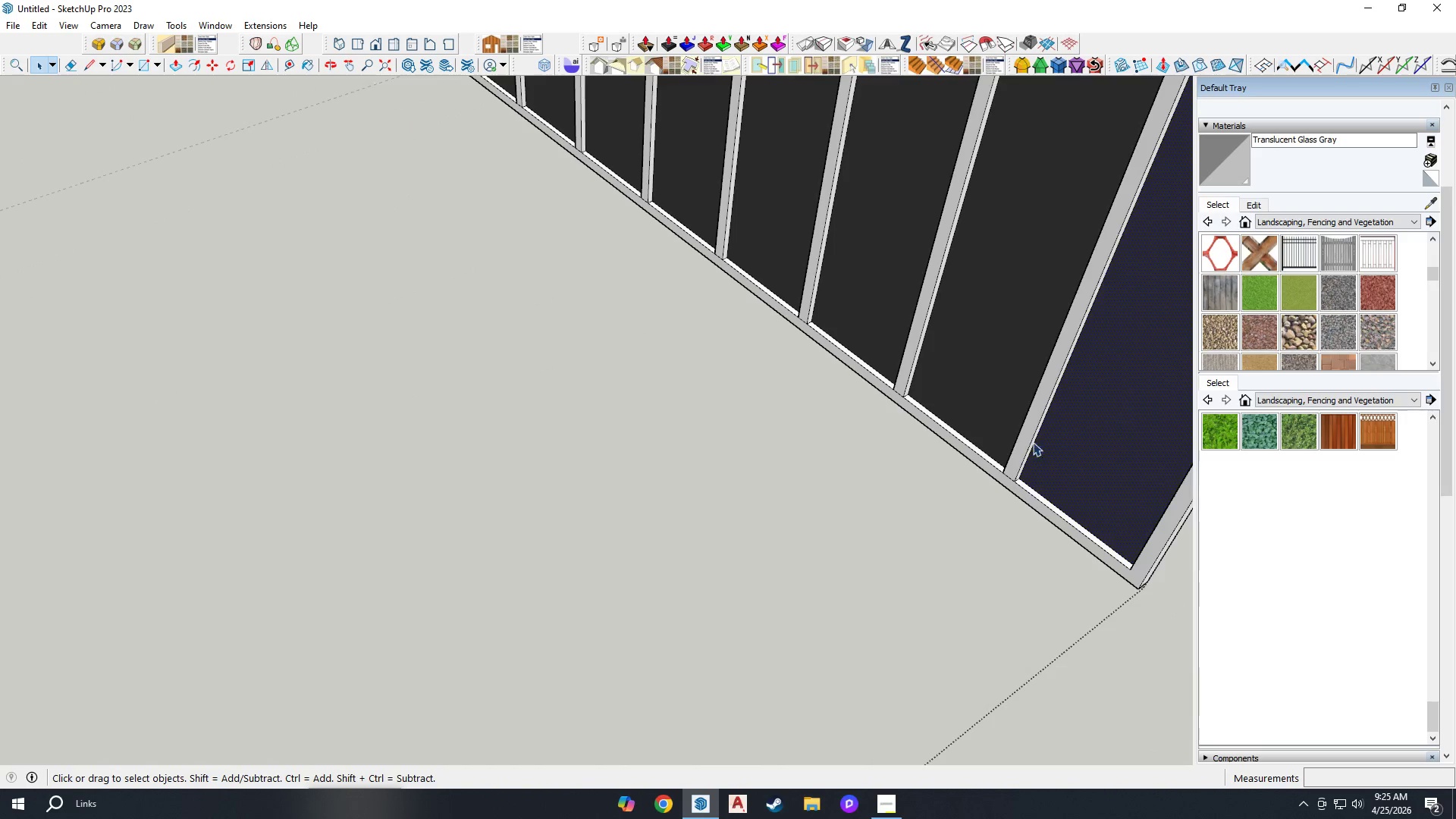 
left_click([1028, 444])
 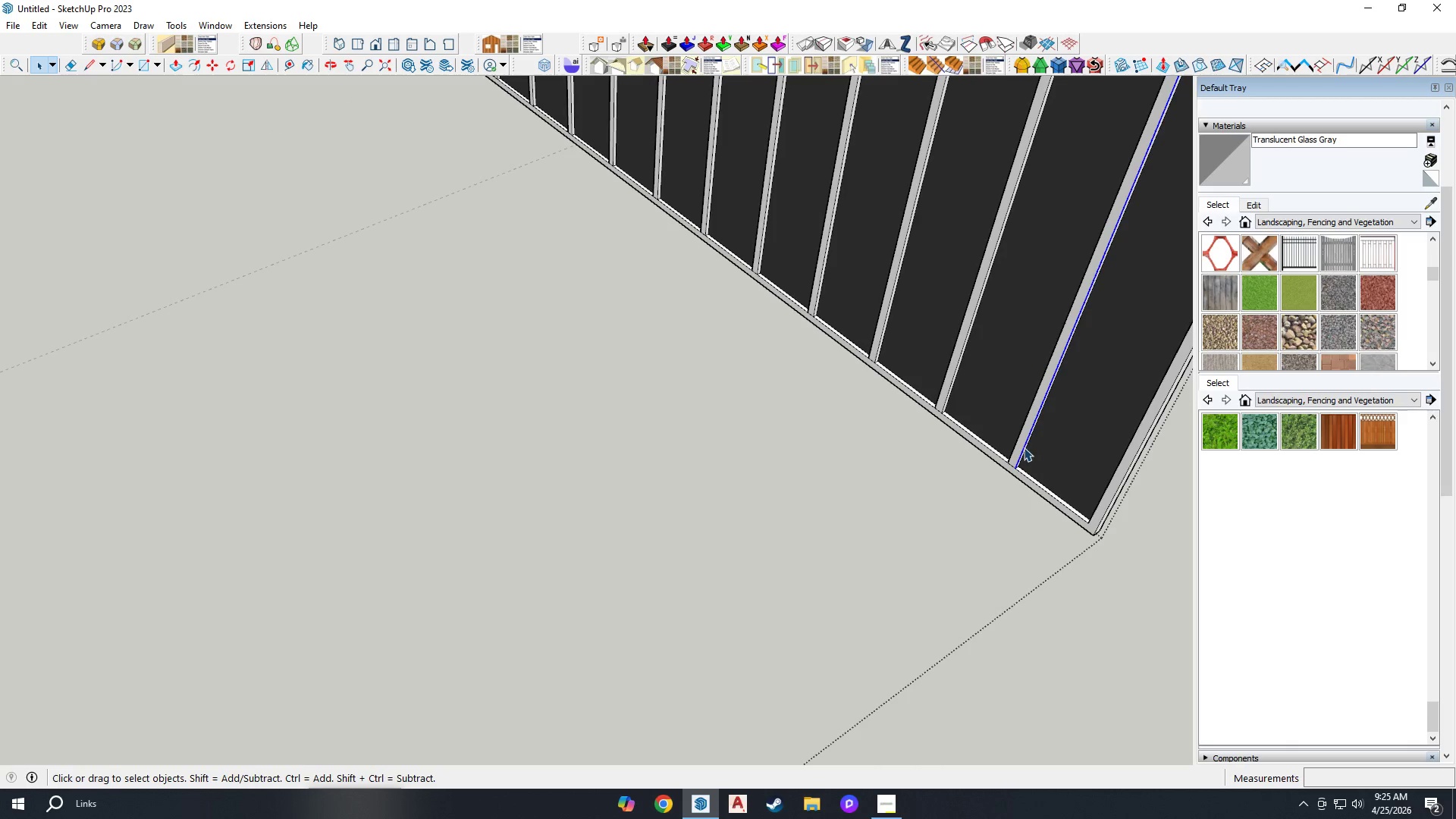 
scroll: coordinate [1015, 442], scroll_direction: down, amount: 5.0
 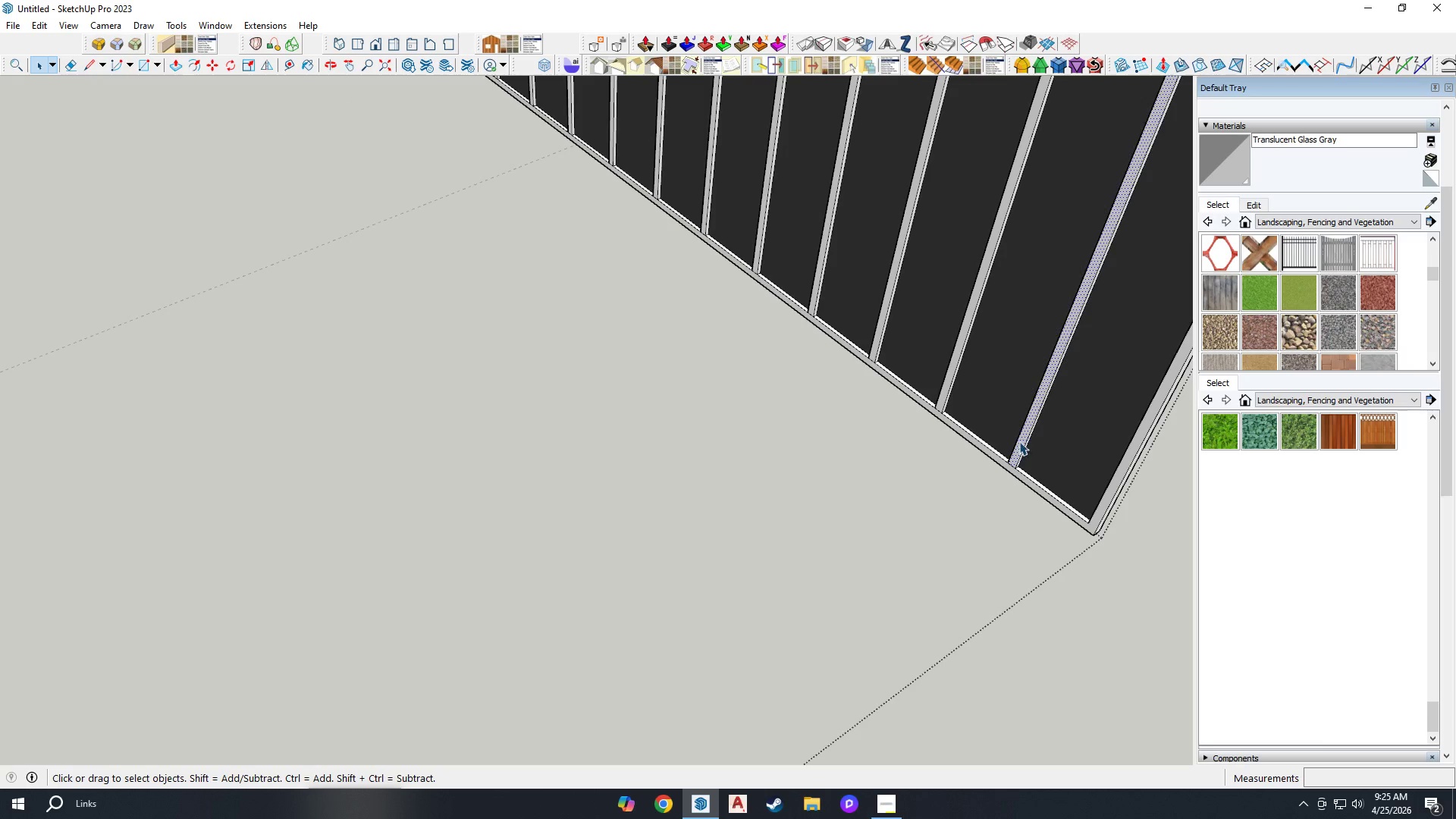 
double_click([1022, 447])
 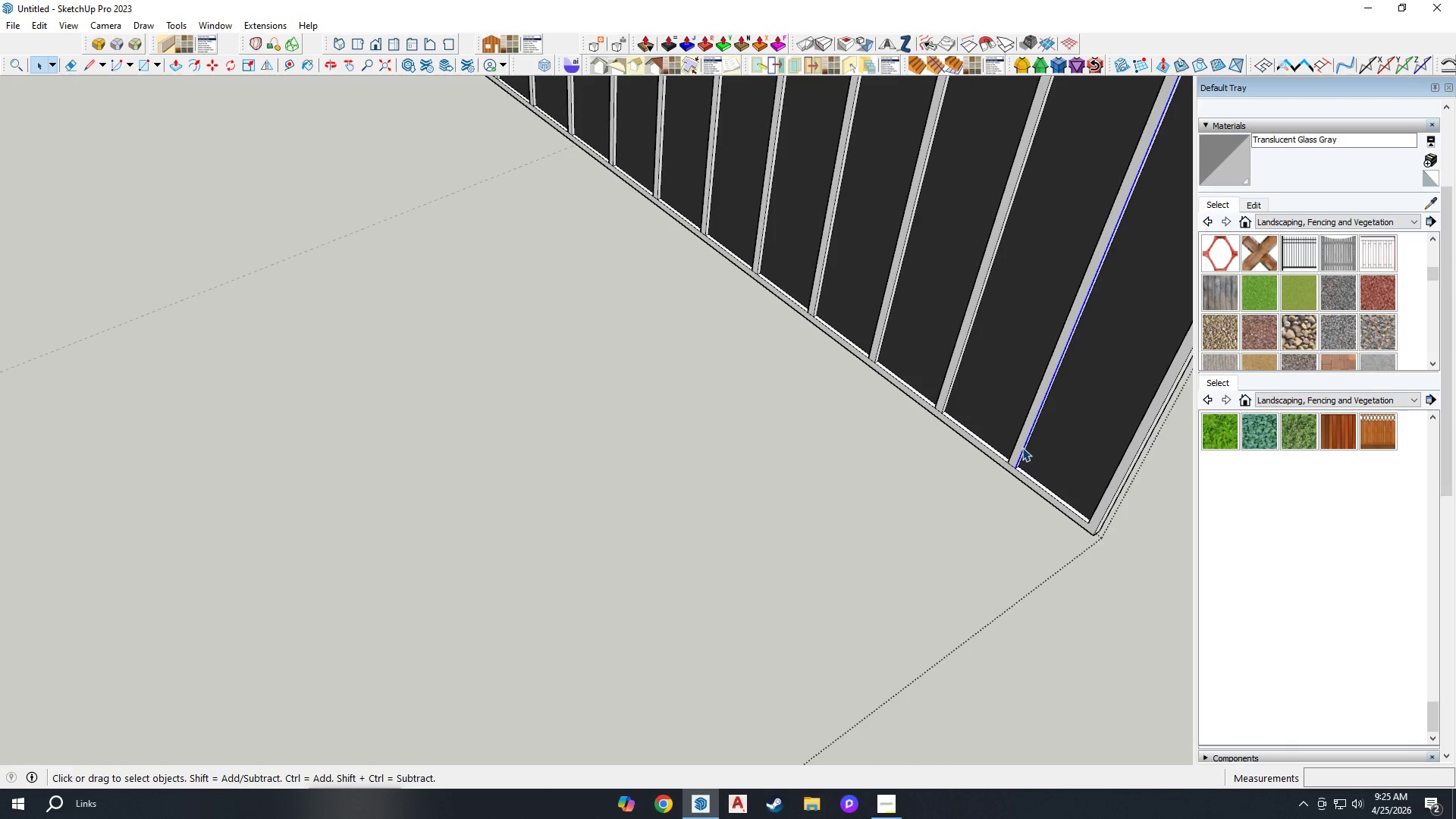 
triple_click([1022, 447])
 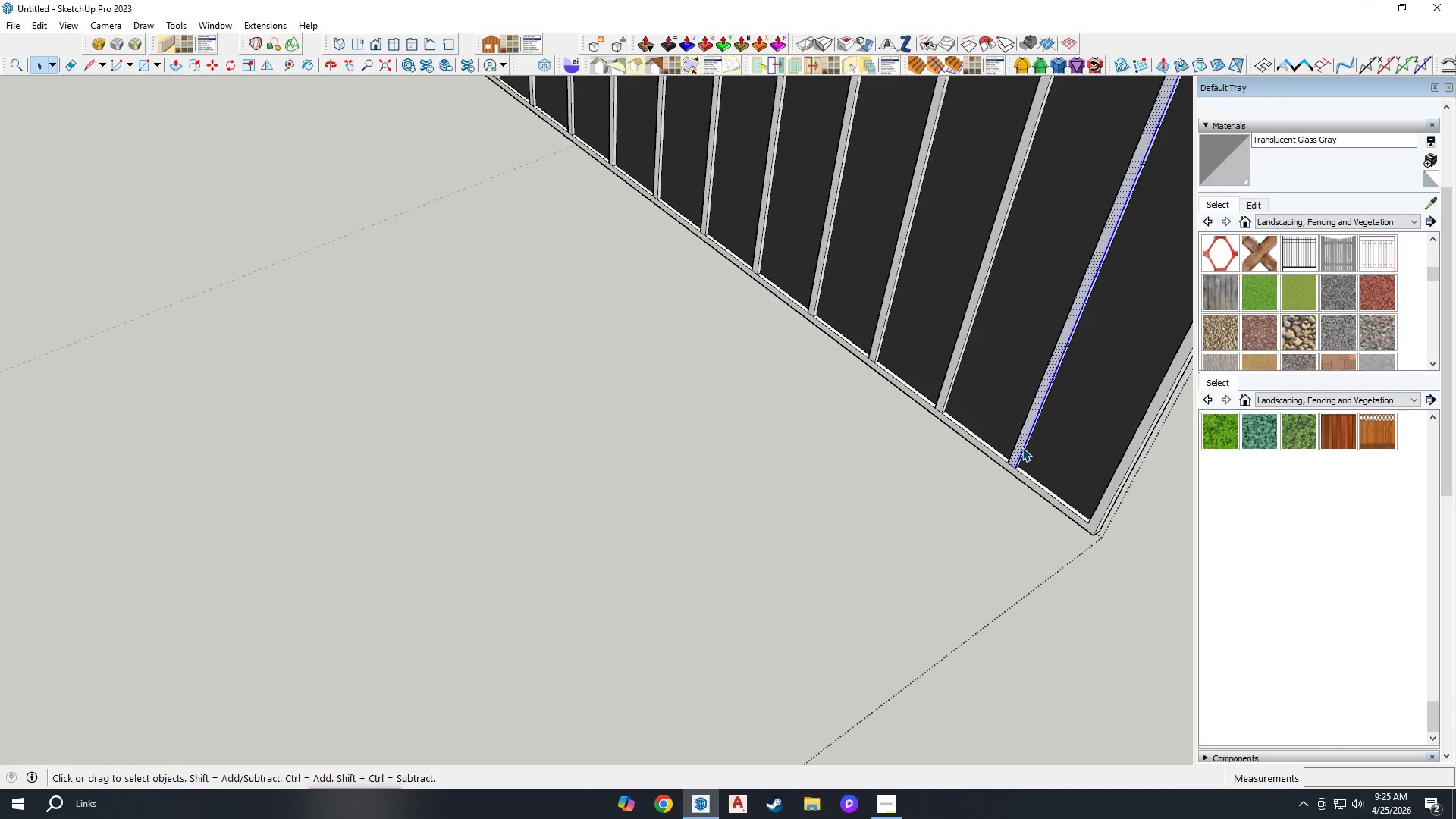 
triple_click([1022, 447])
 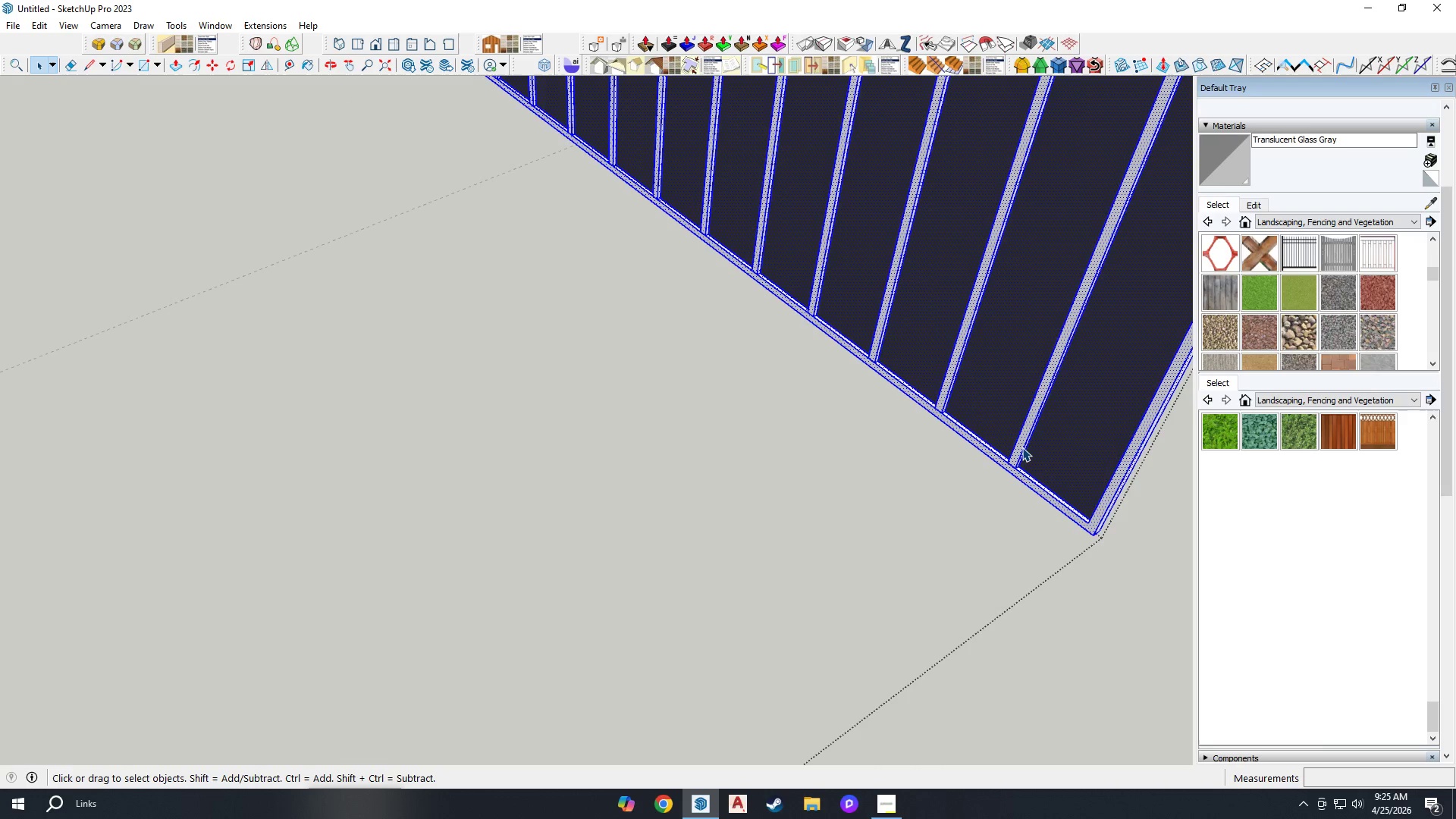 
triple_click([1022, 447])
 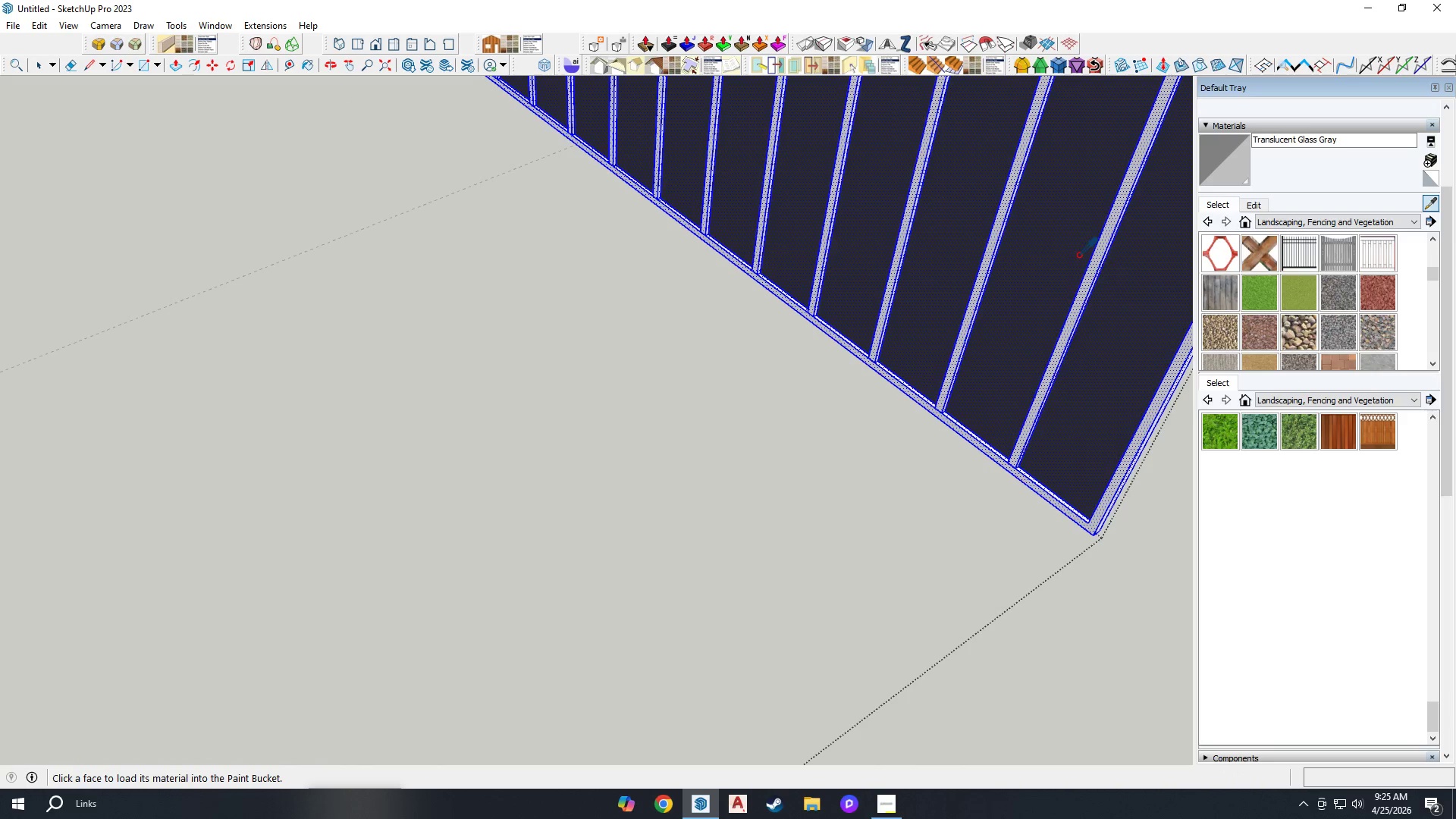 
double_click([1092, 275])
 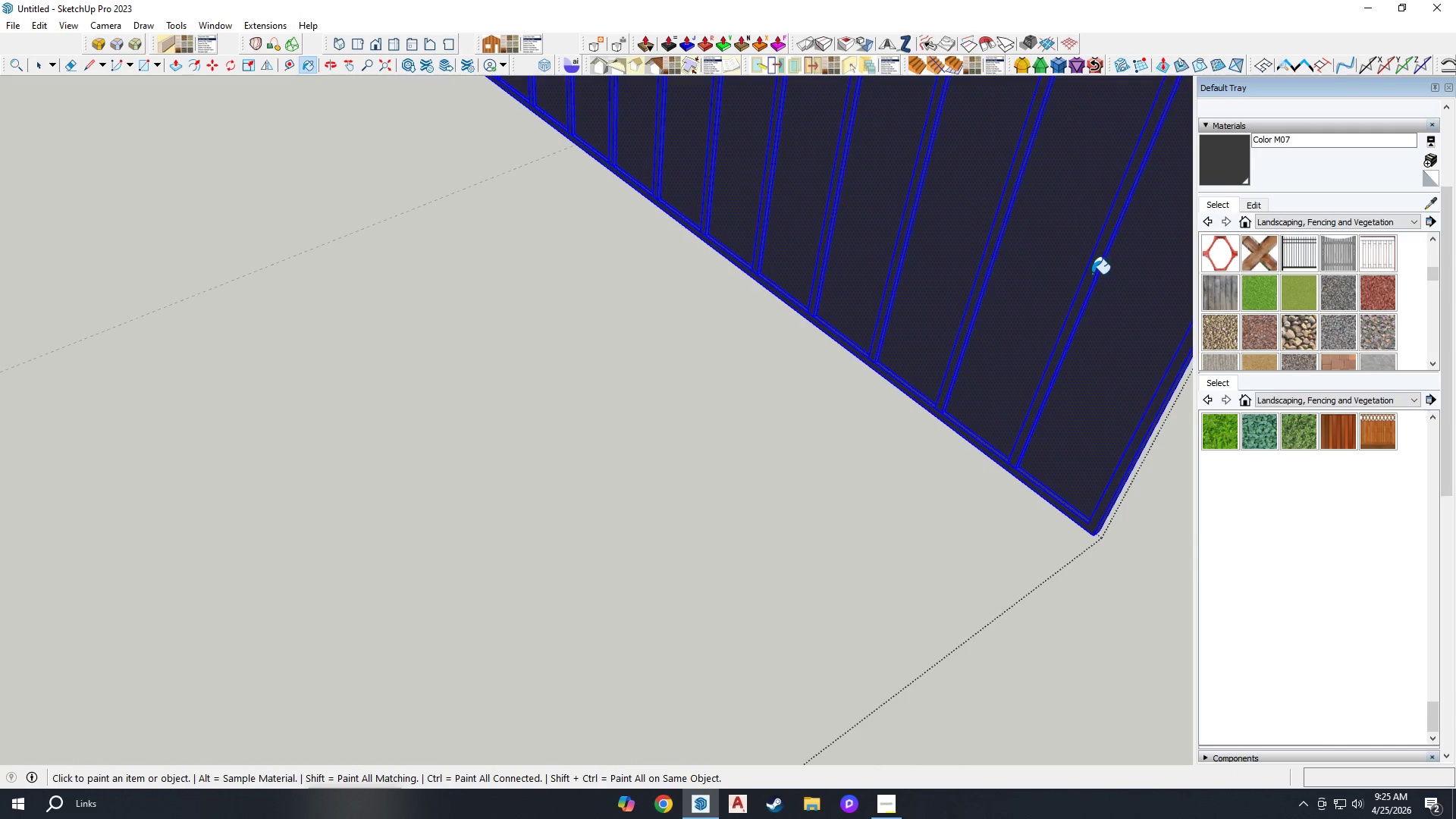 
scroll: coordinate [1106, 257], scroll_direction: down, amount: 4.0
 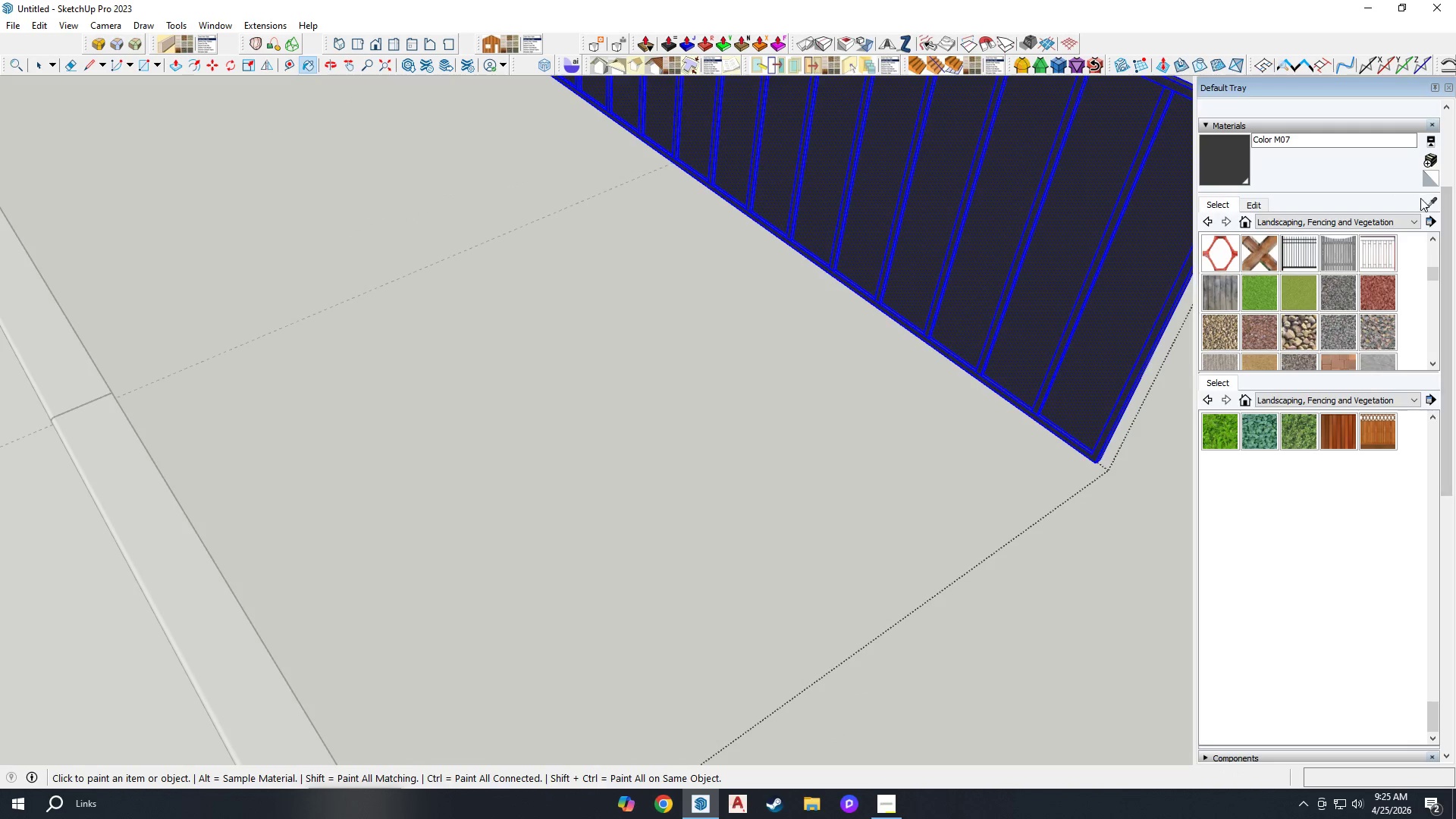 
double_click([1429, 206])
 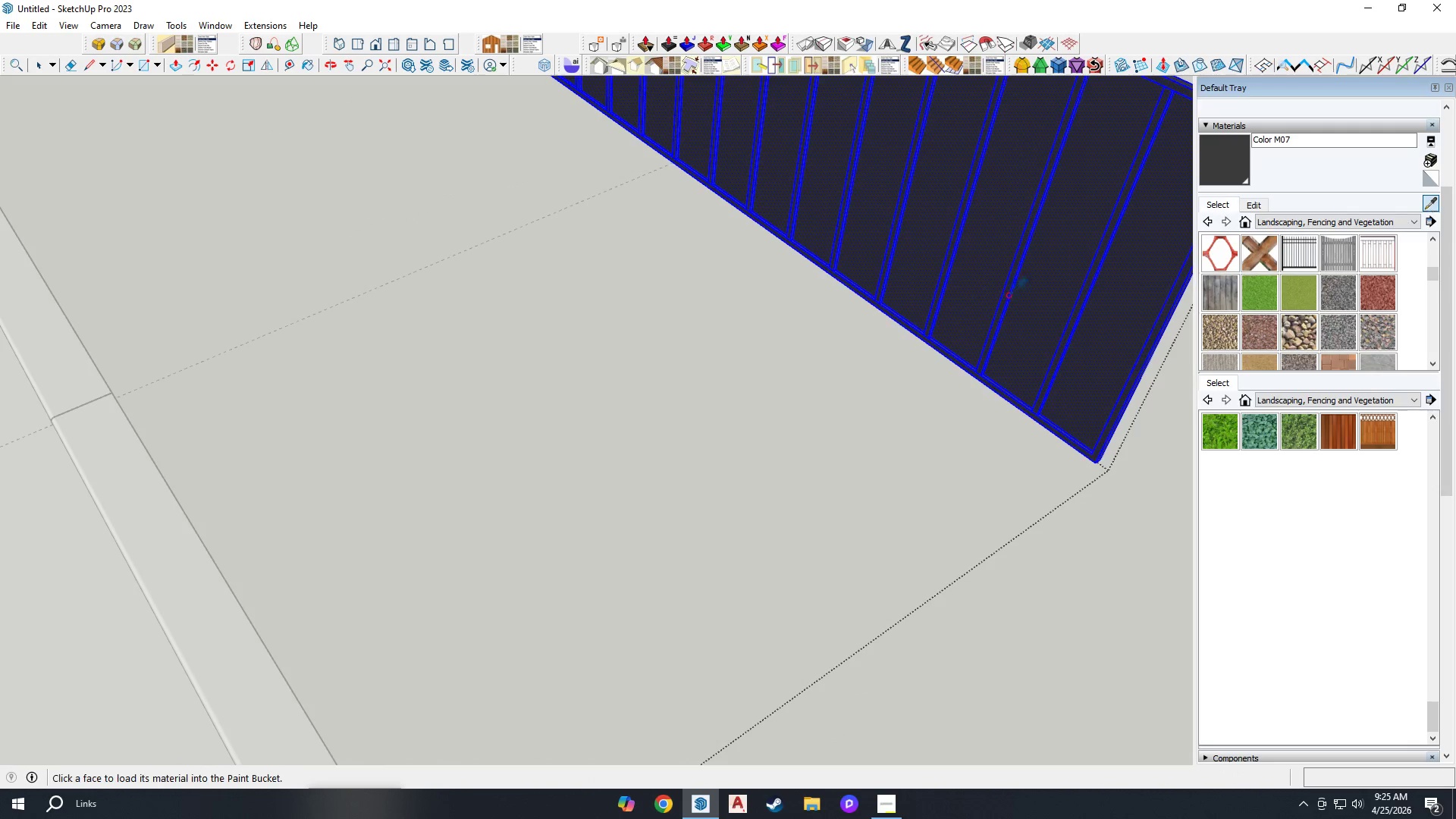 
scroll: coordinate [490, 549], scroll_direction: down, amount: 6.0
 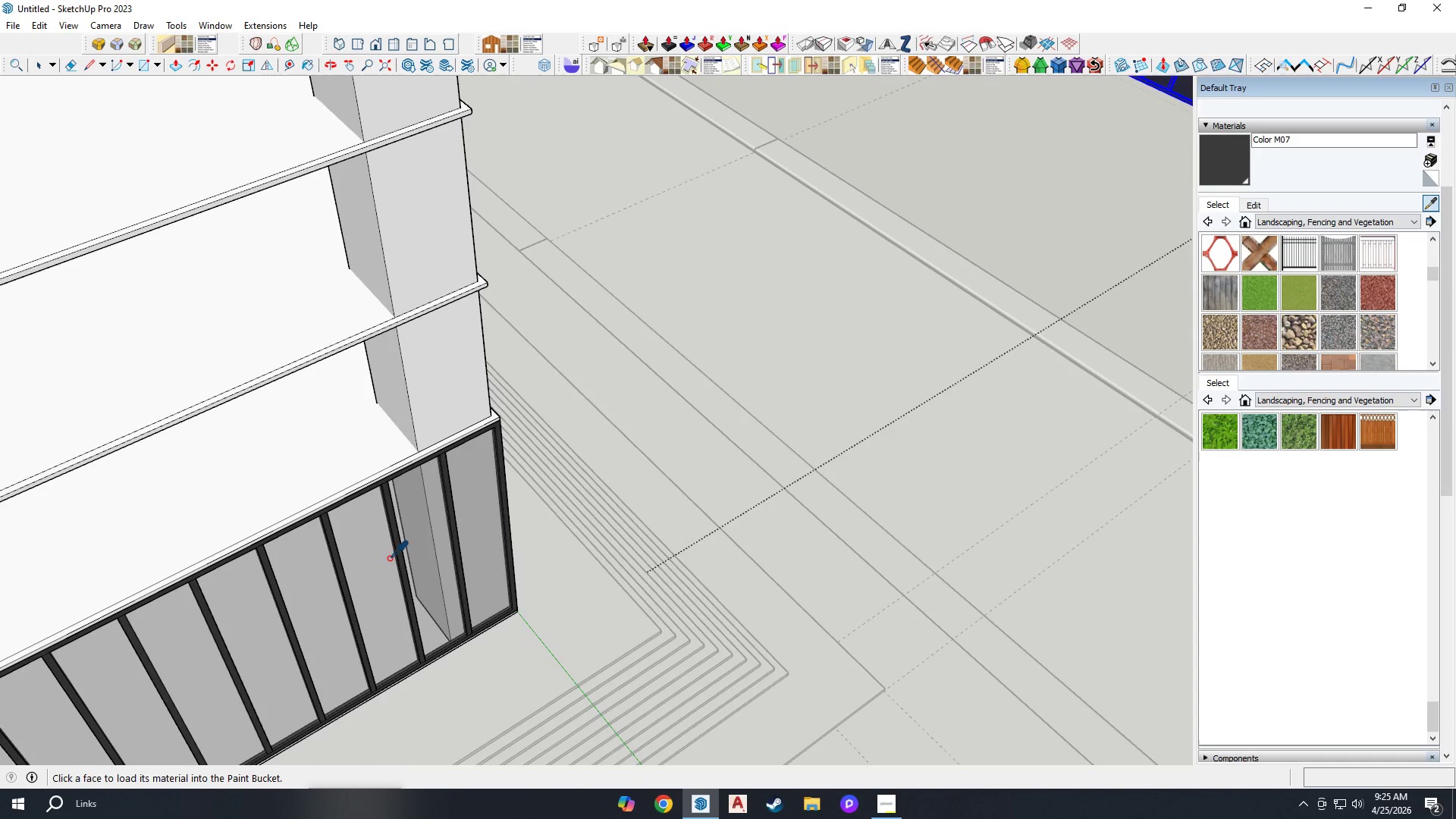 
left_click([381, 563])
 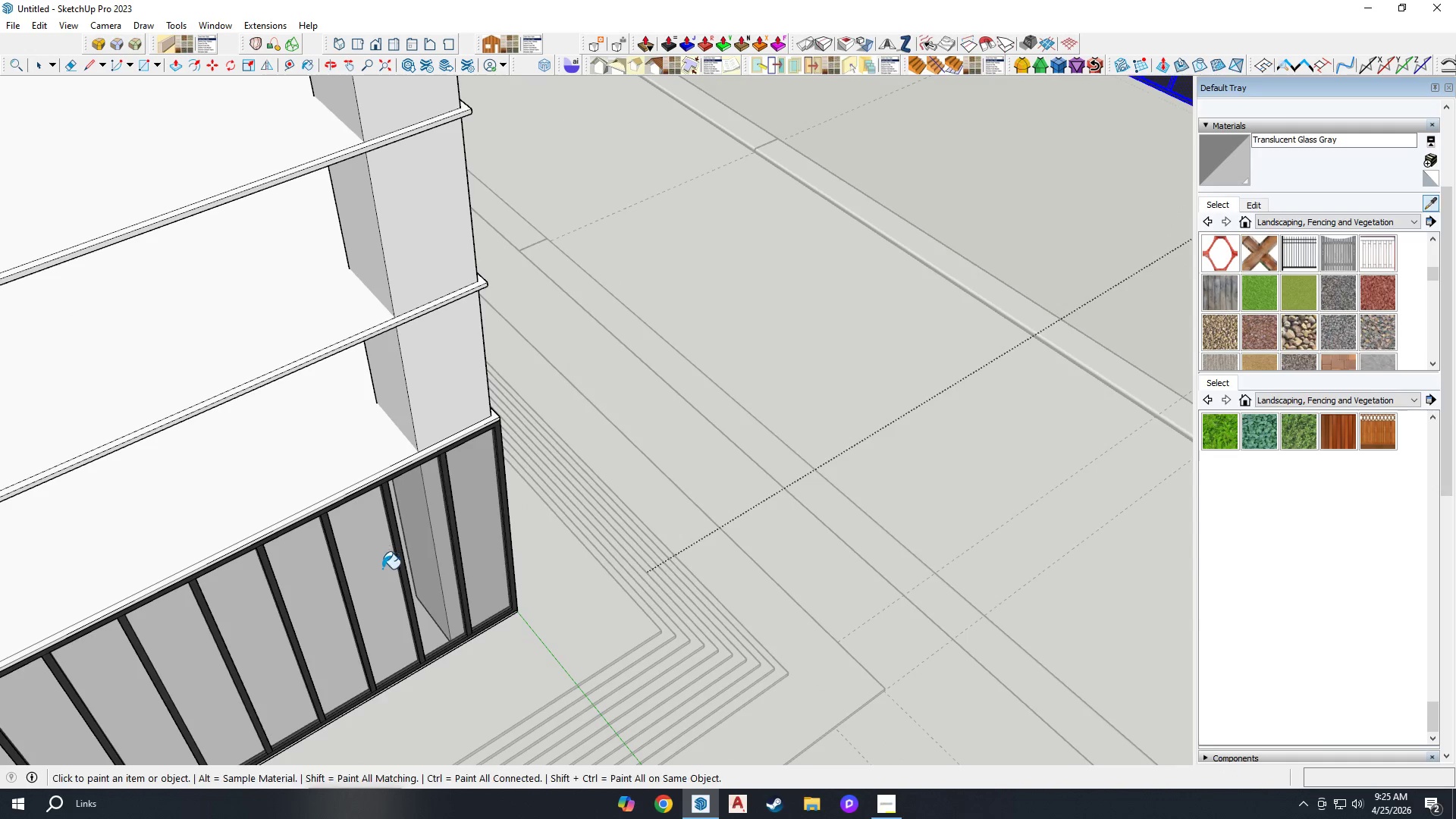 
key(Space)
 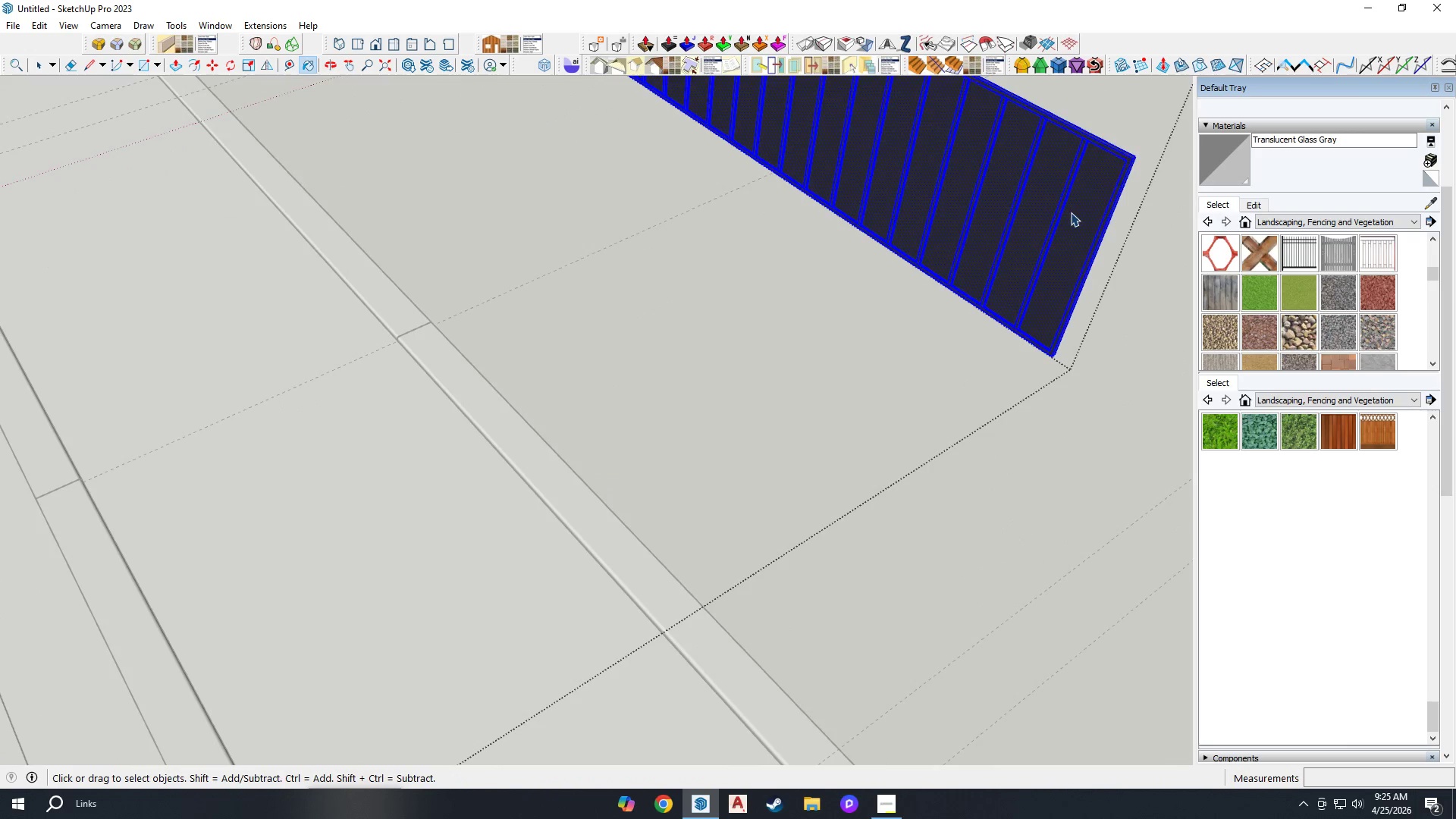 
left_click([1072, 212])
 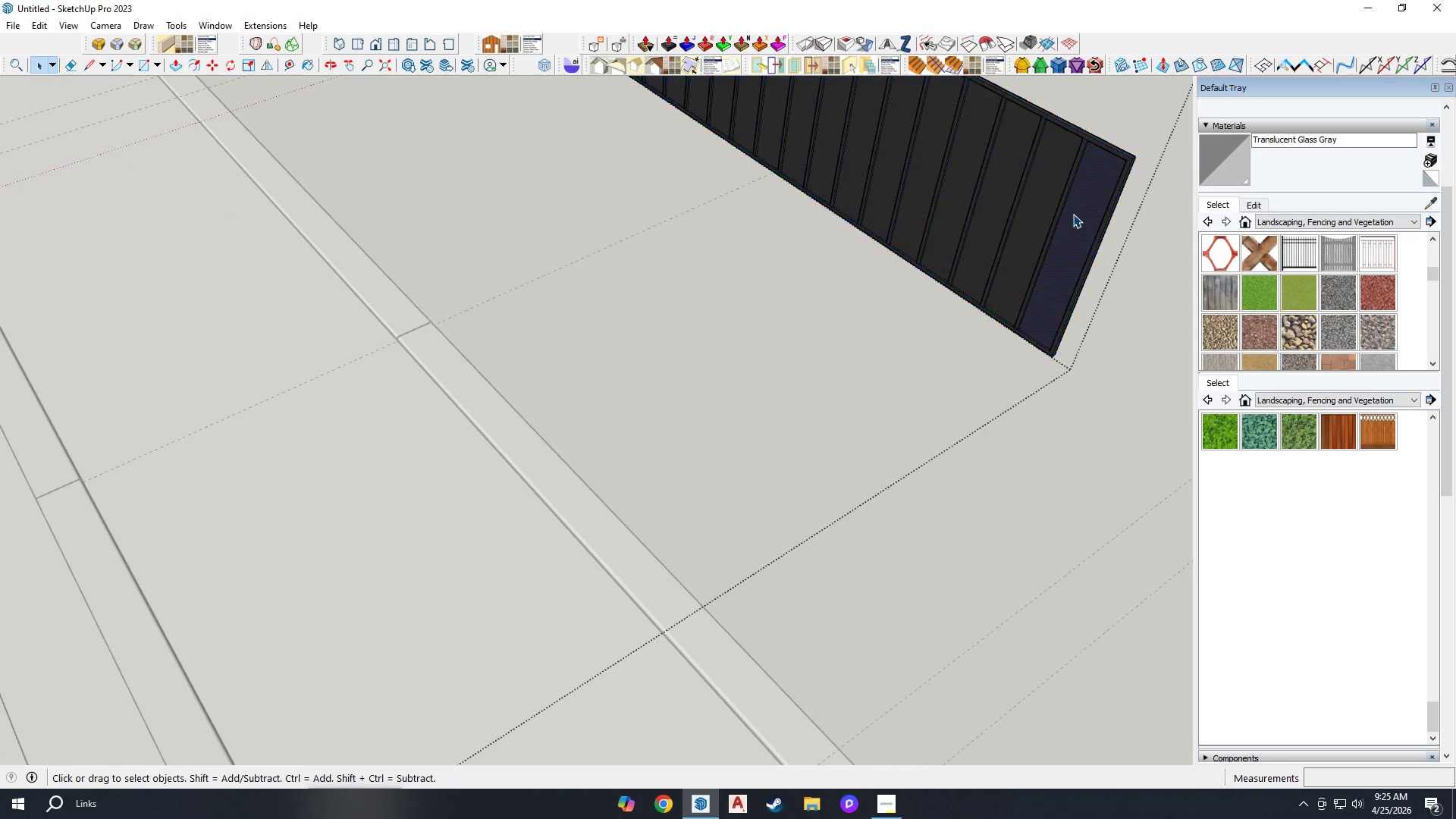 
scroll: coordinate [1063, 200], scroll_direction: down, amount: 2.0
 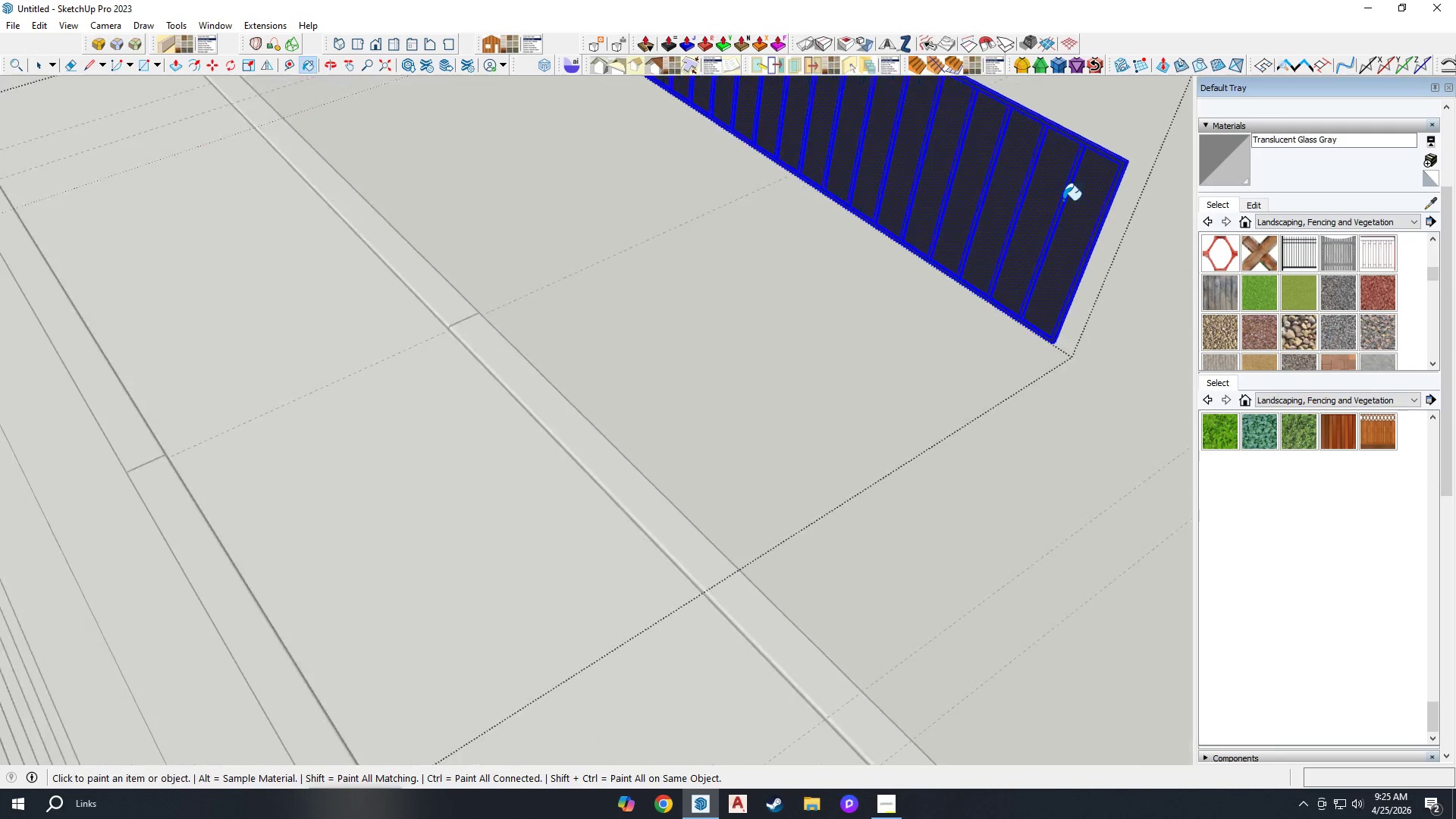 
key(B)
 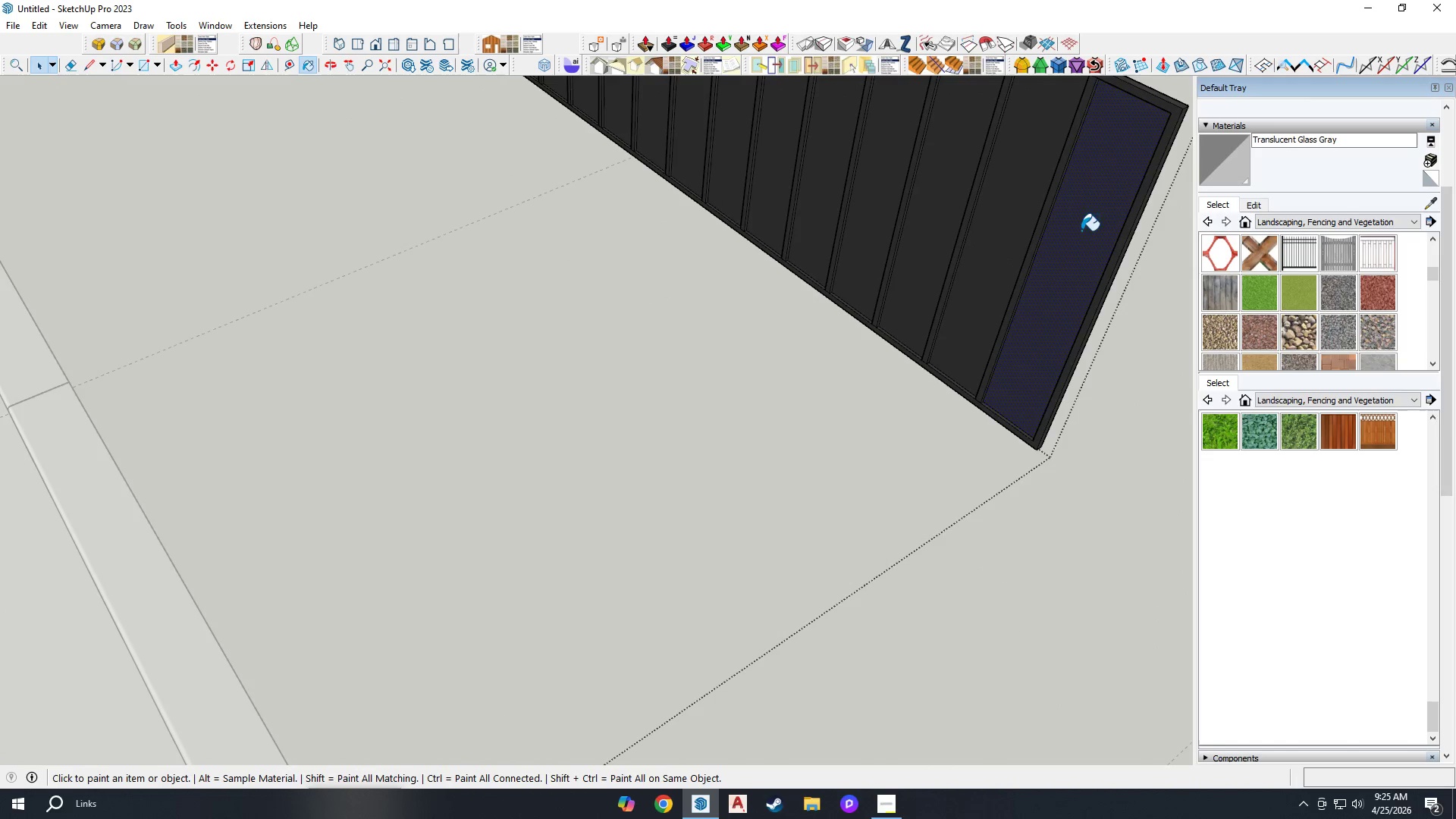 
left_click([1081, 231])
 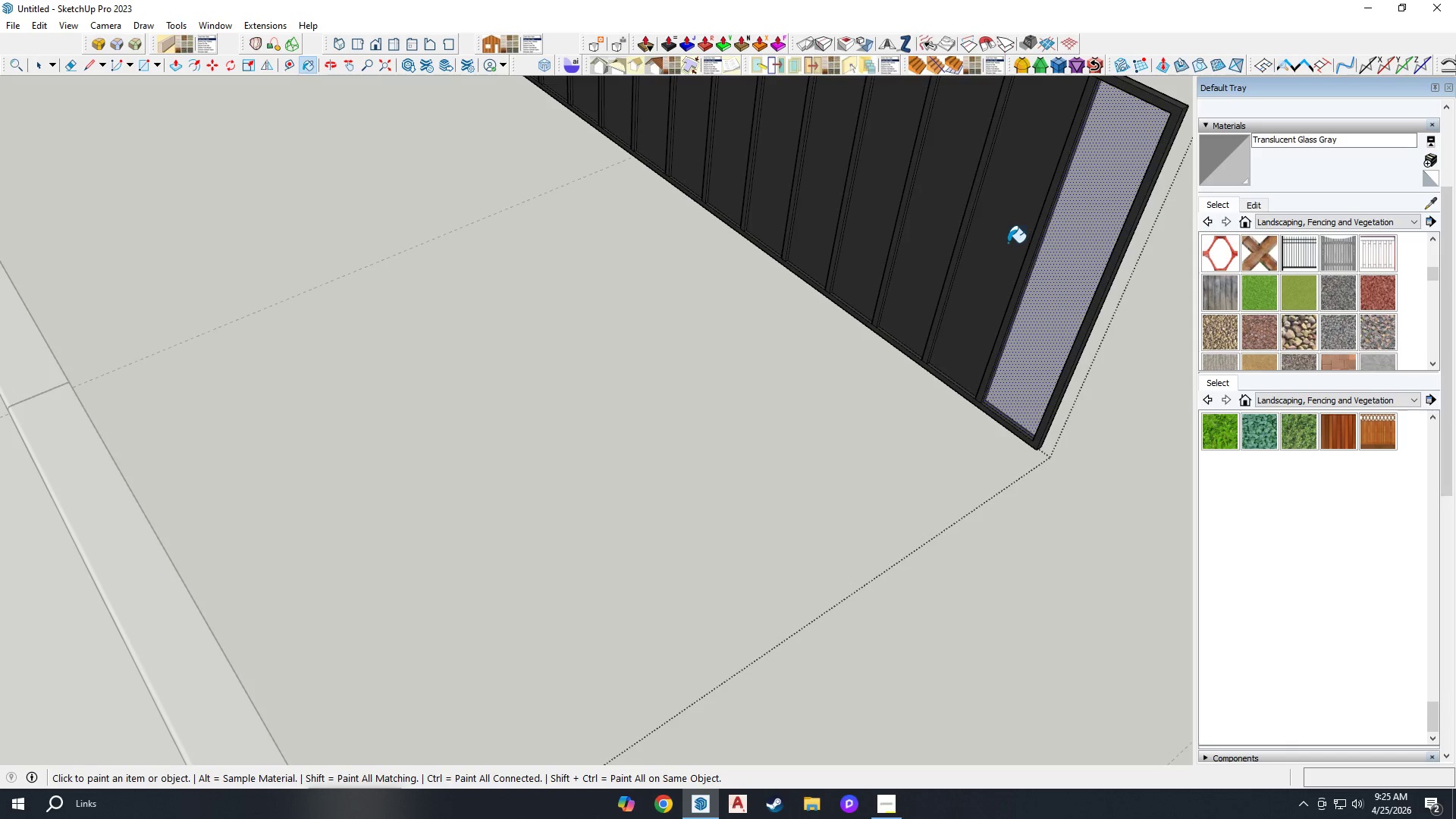 
scroll: coordinate [1076, 217], scroll_direction: up, amount: 6.0
 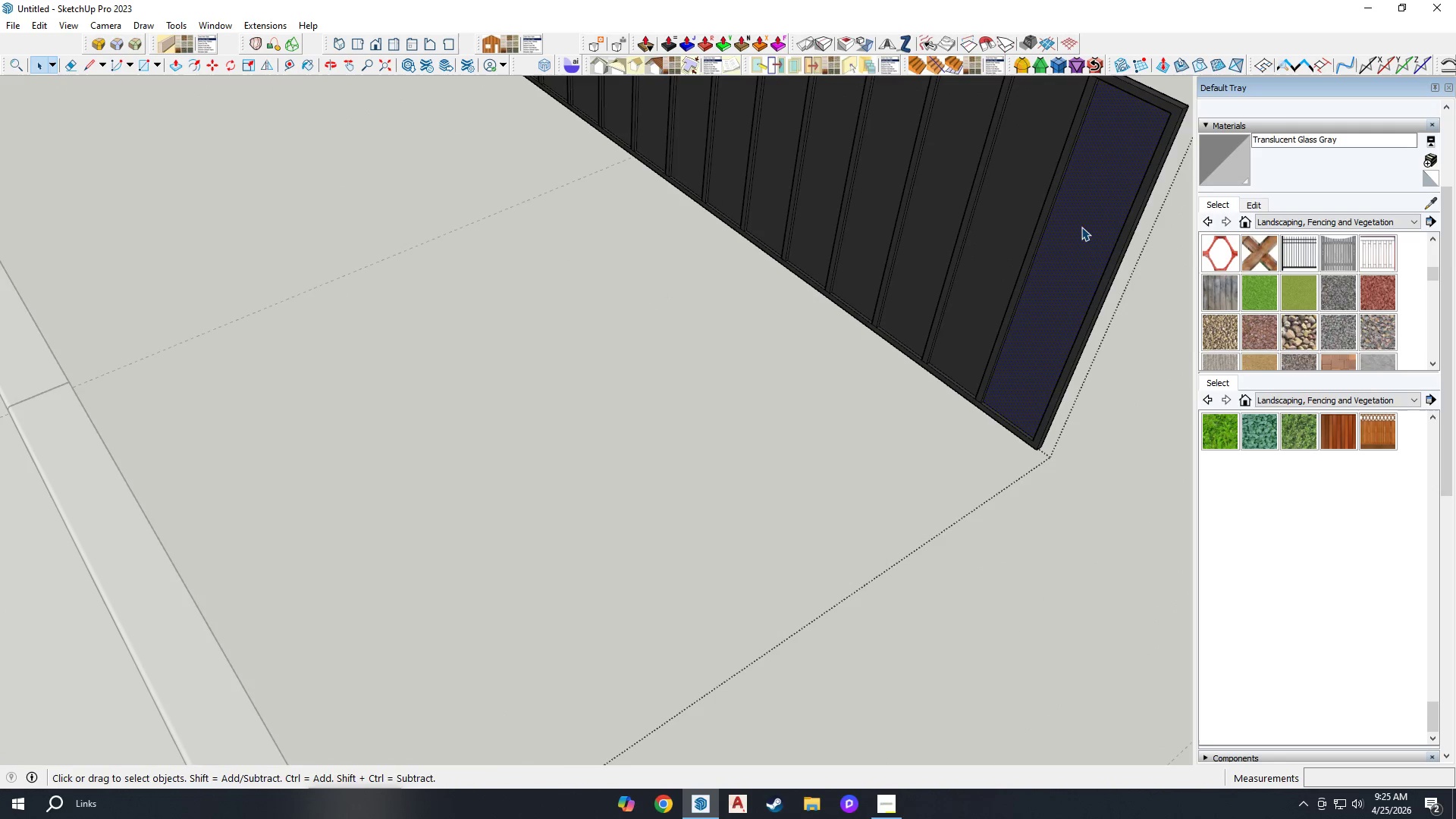 
scroll: coordinate [923, 499], scroll_direction: down, amount: 5.0
 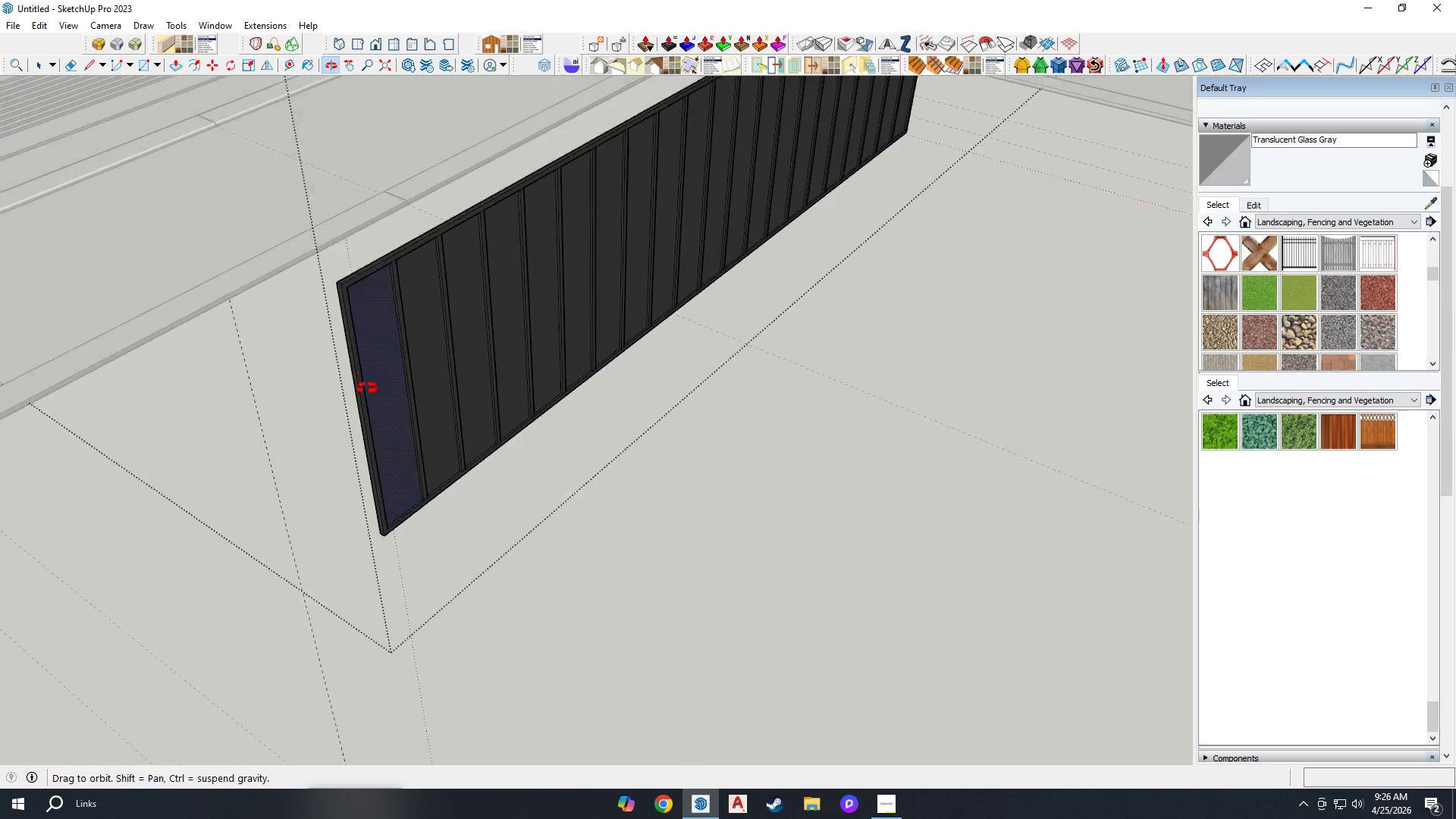 
left_click([390, 331])
 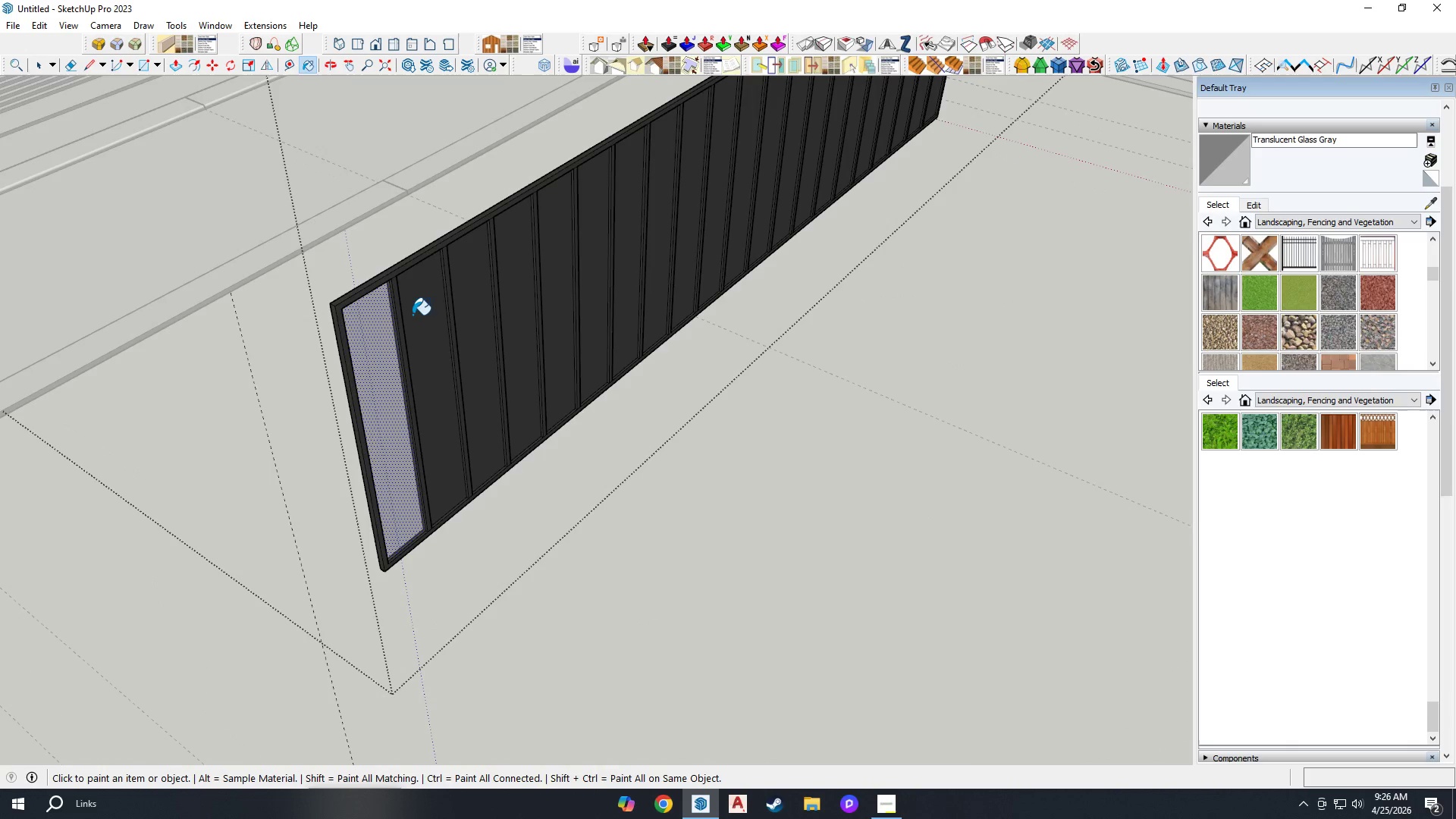 
scroll: coordinate [386, 337], scroll_direction: up, amount: 1.0
 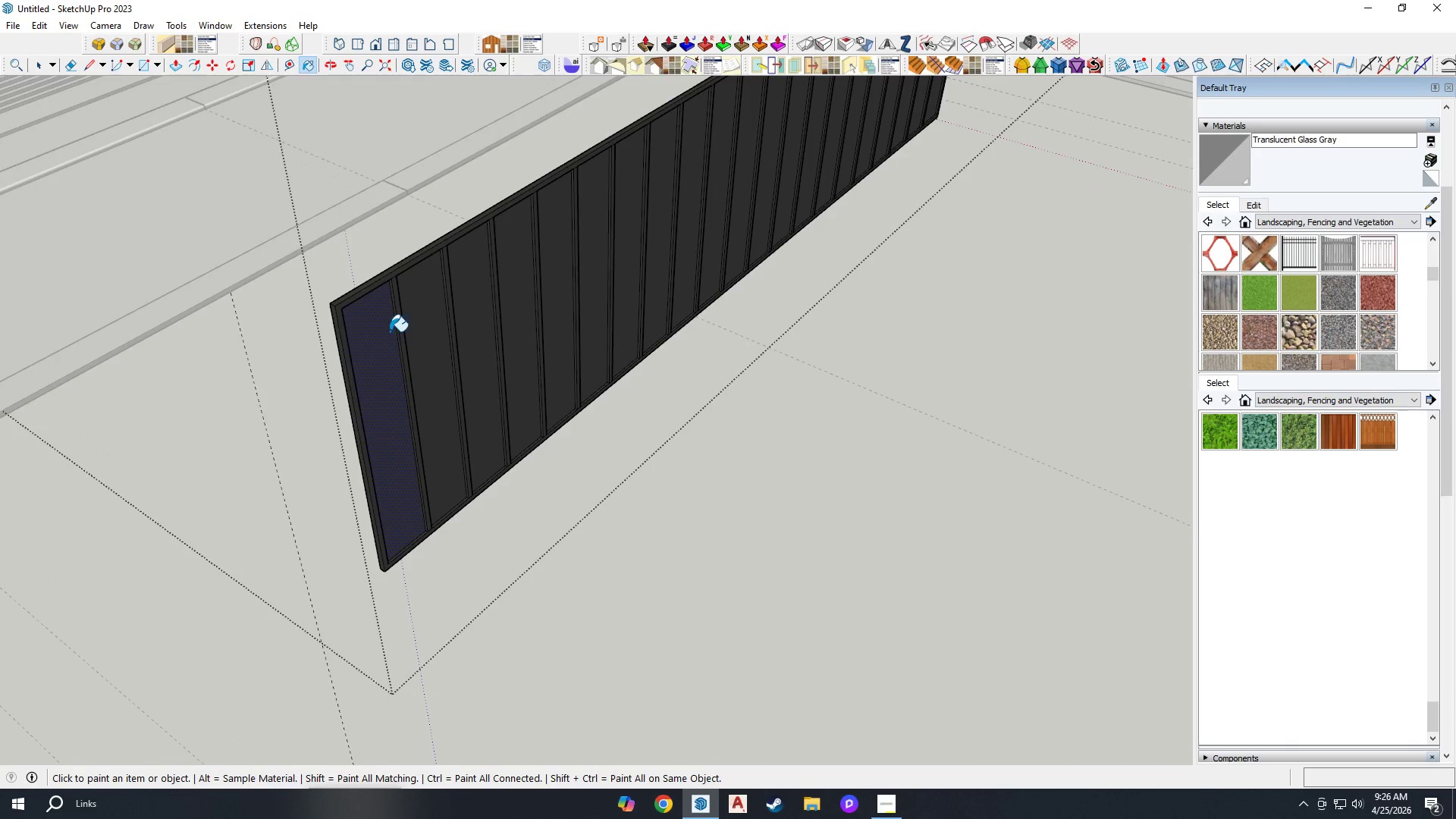 
double_click([413, 313])
 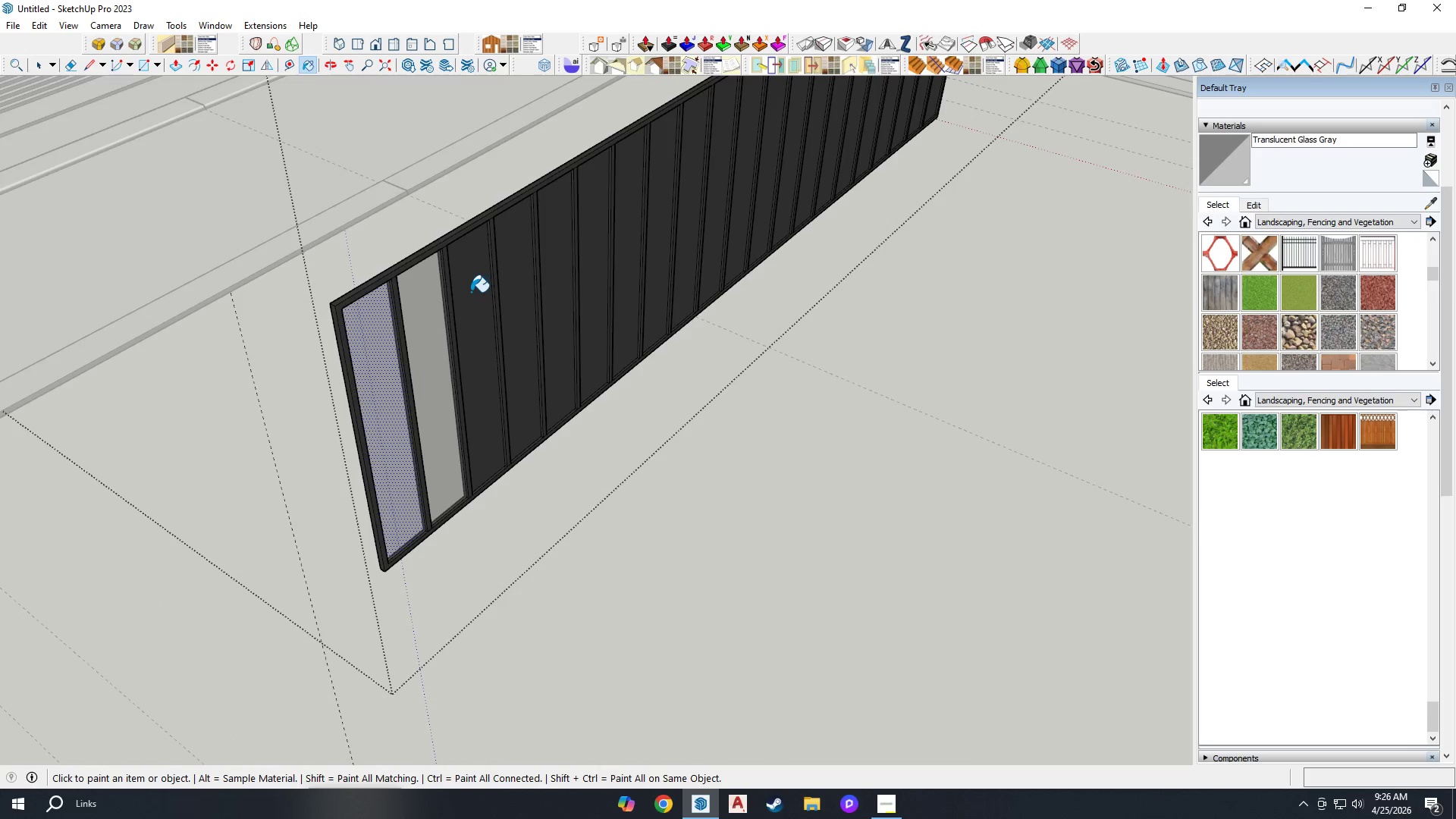 
triple_click([471, 292])
 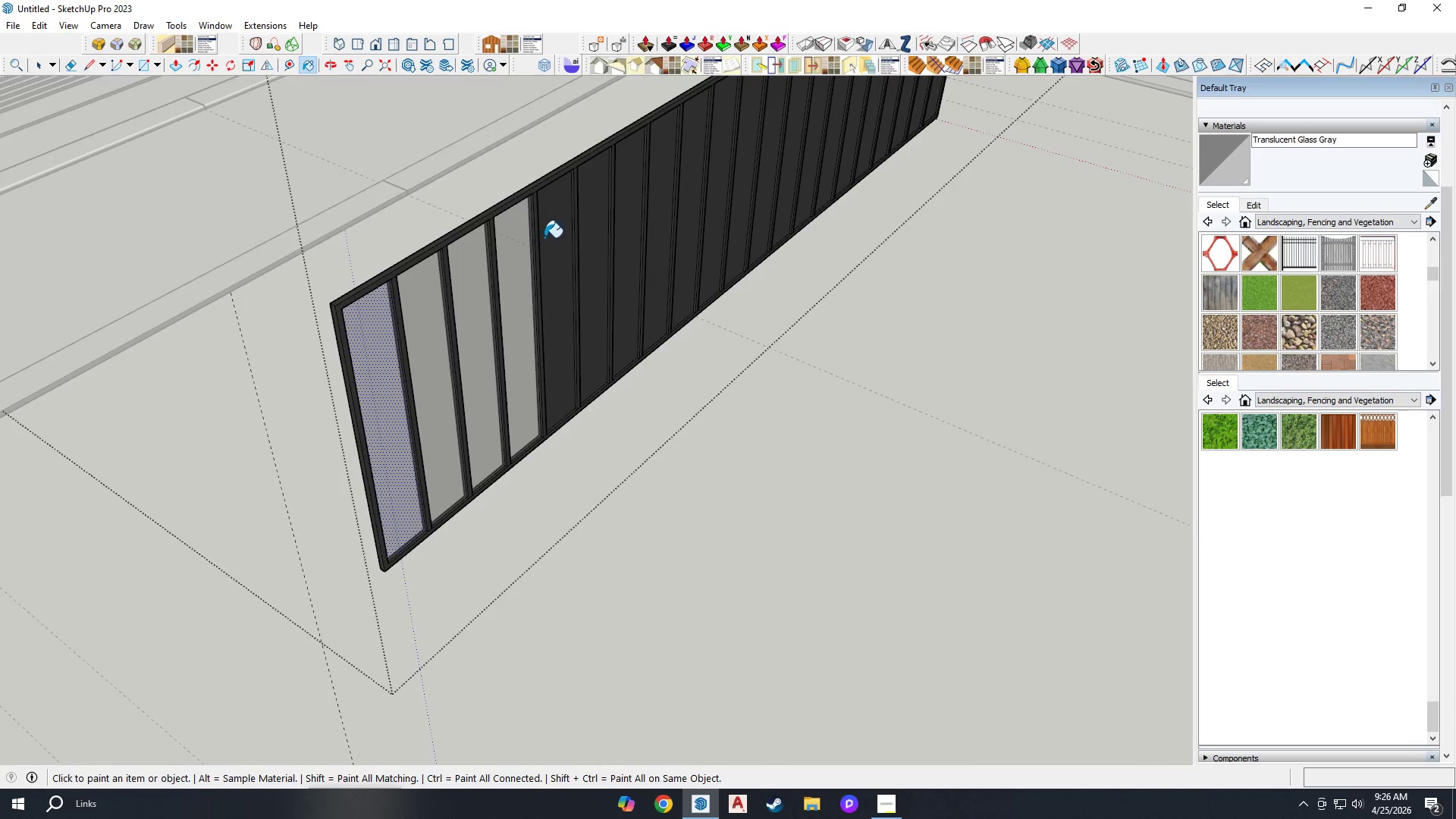 
scroll: coordinate [578, 315], scroll_direction: down, amount: 3.0
 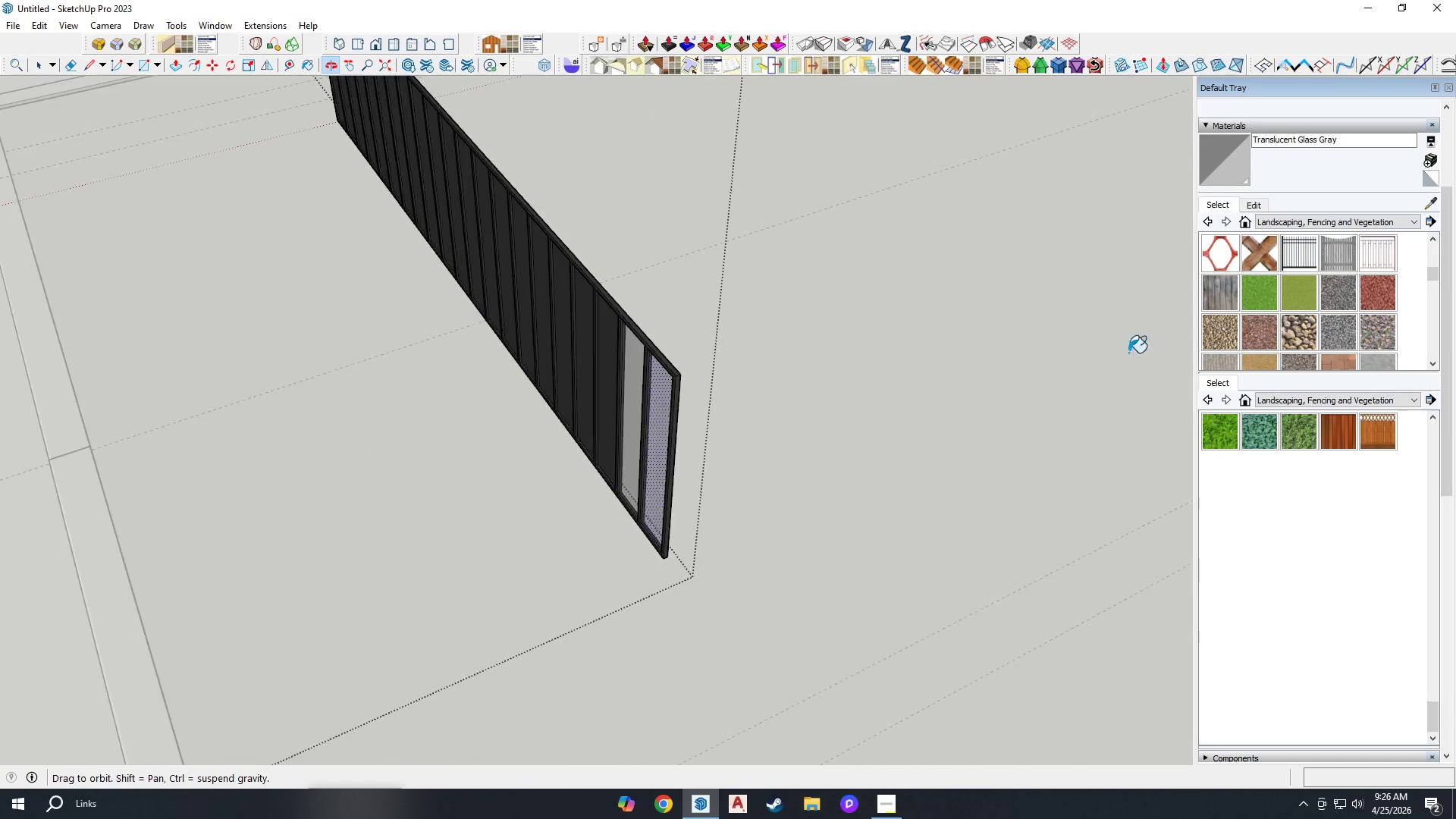 
left_click([620, 340])
 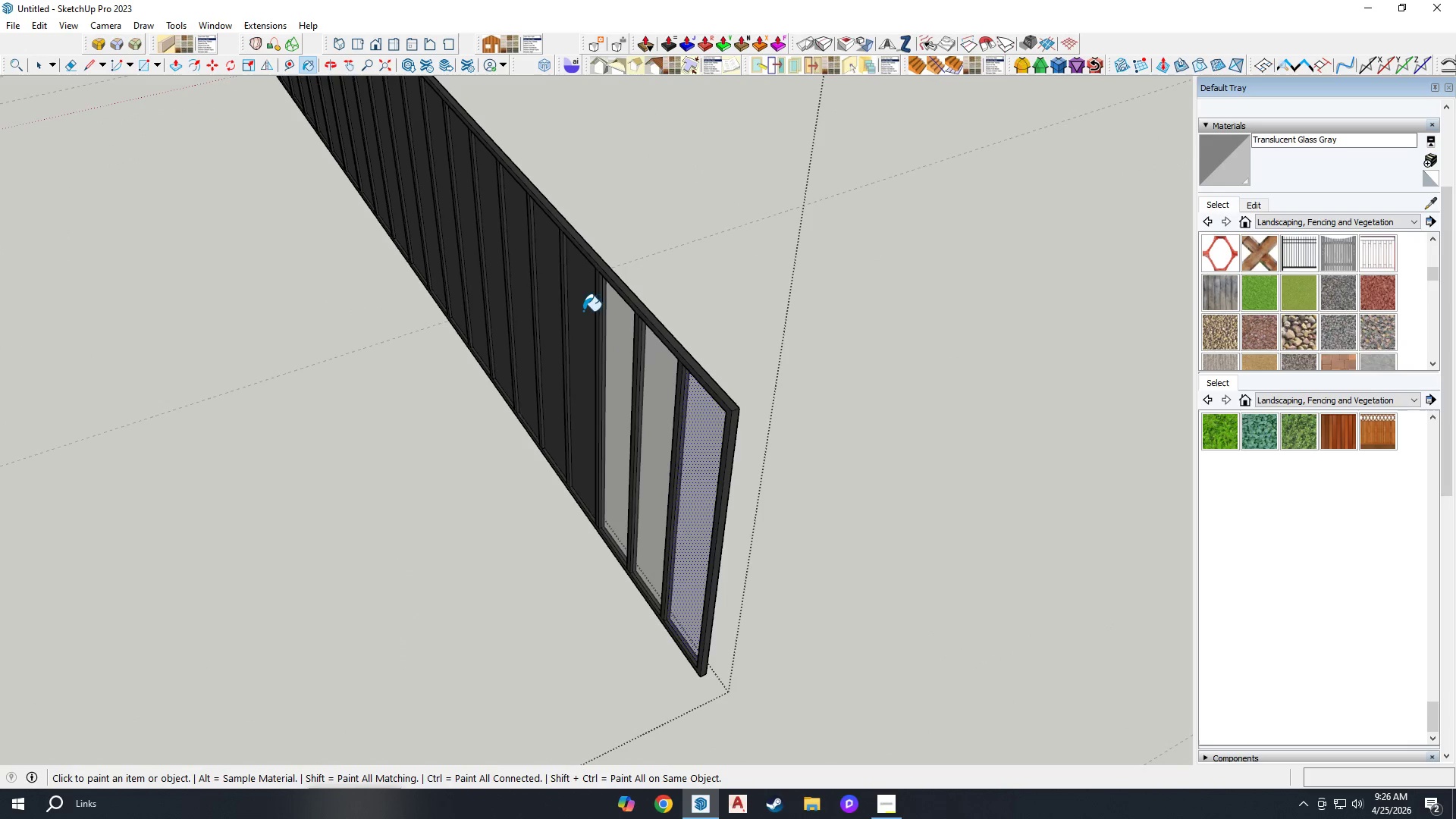 
scroll: coordinate [590, 322], scroll_direction: up, amount: 4.0
 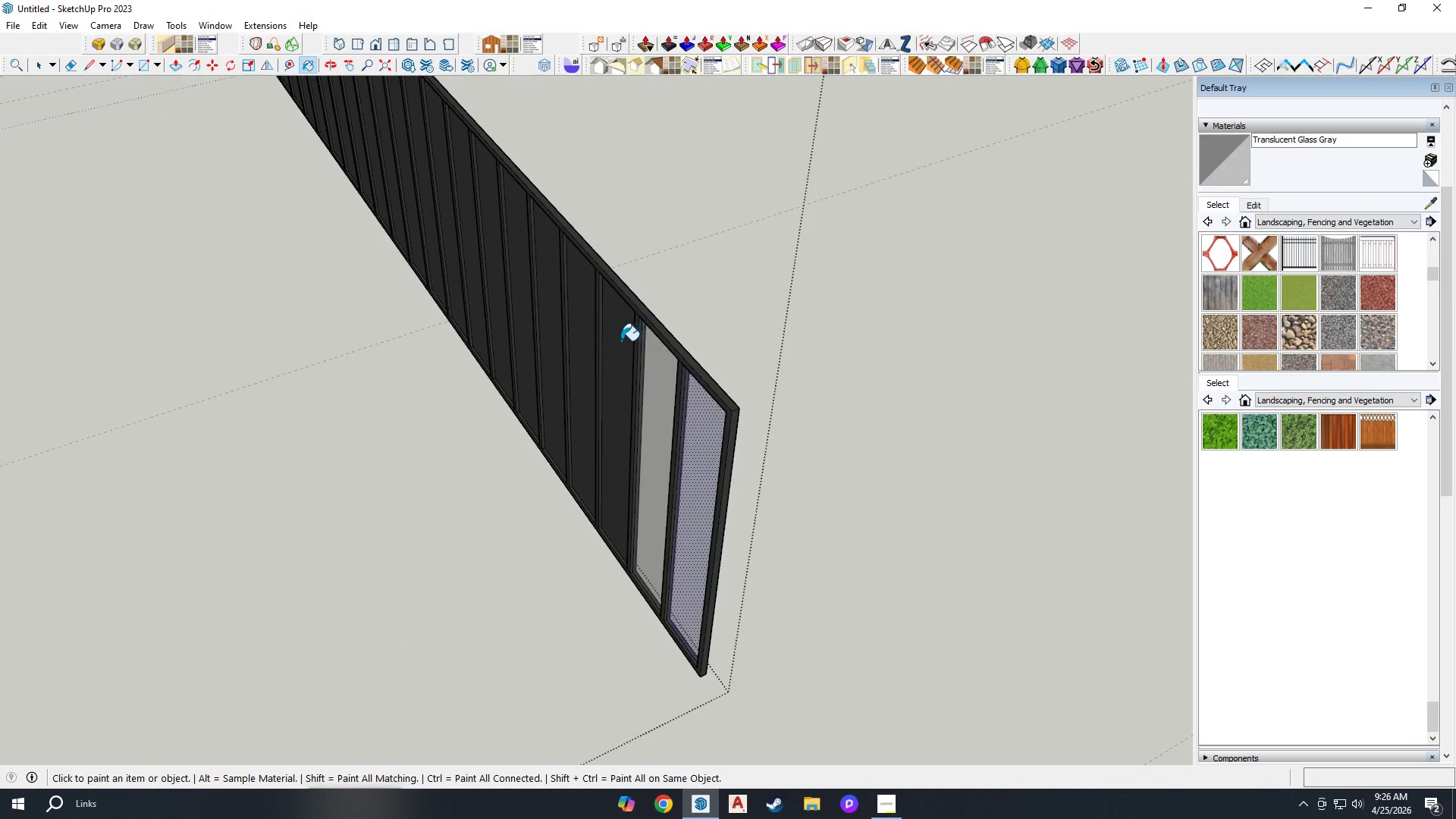 
left_click([582, 310])
 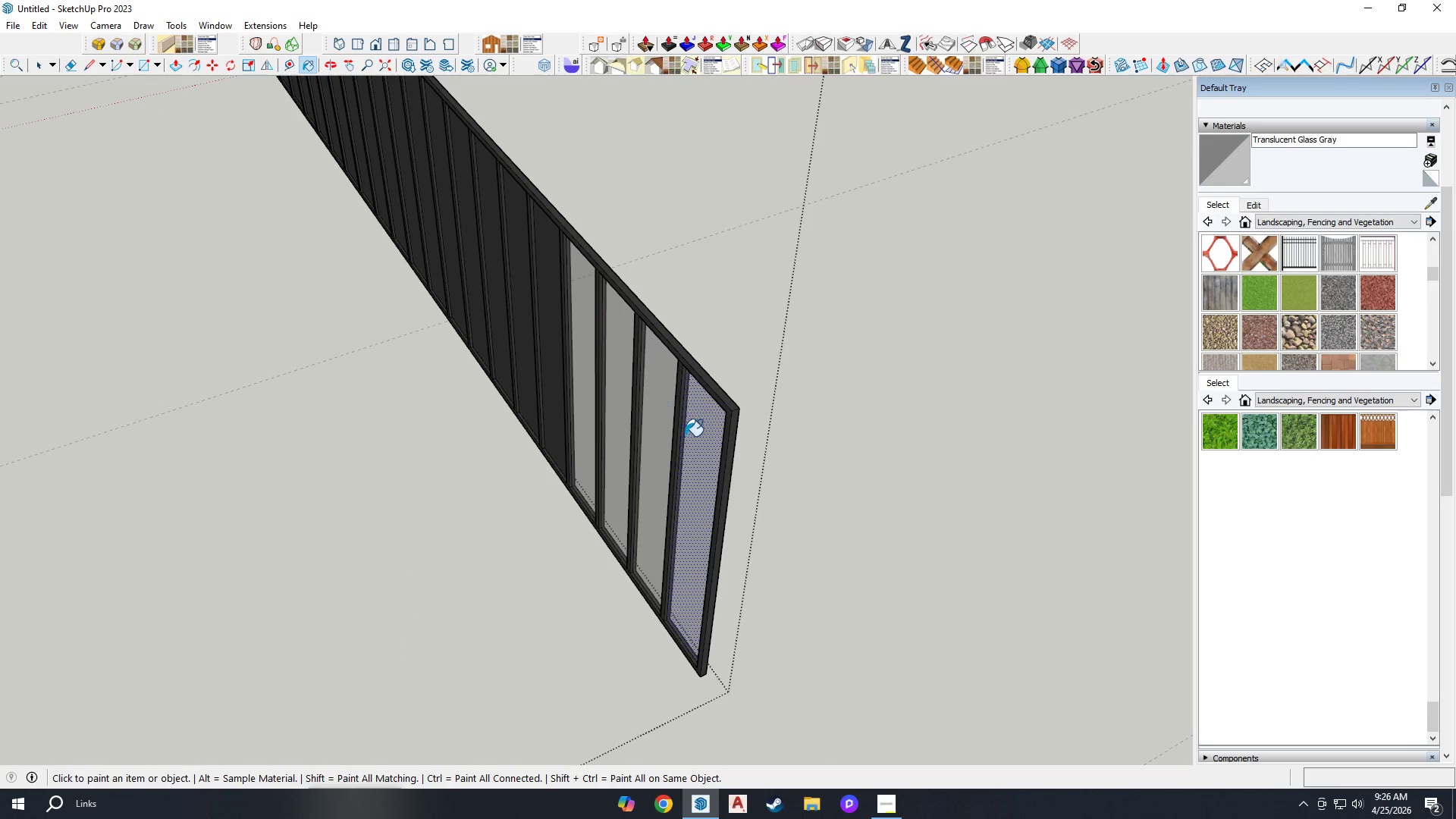 
scroll: coordinate [677, 447], scroll_direction: down, amount: 8.0
 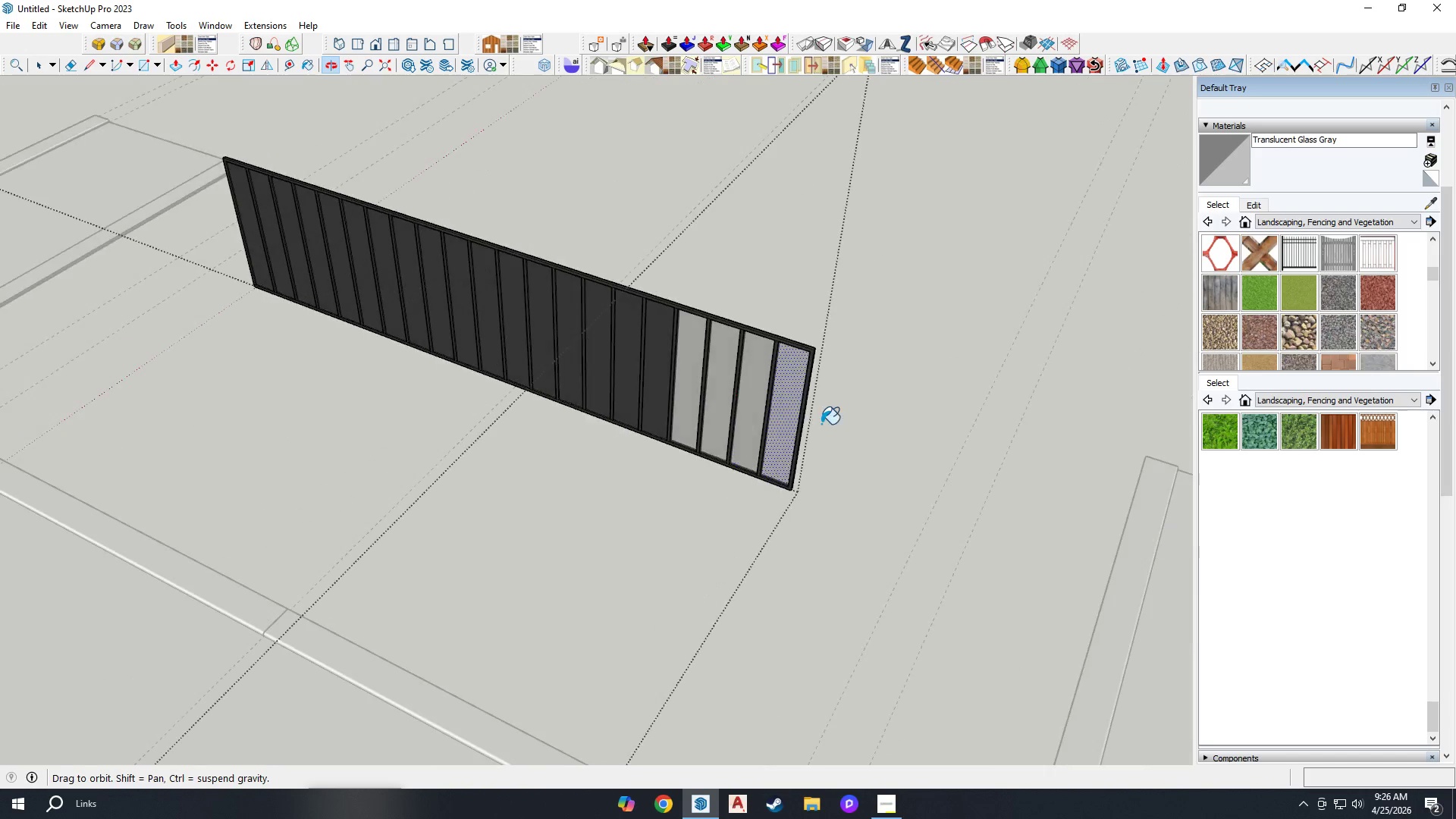 
scroll: coordinate [679, 327], scroll_direction: up, amount: 7.0
 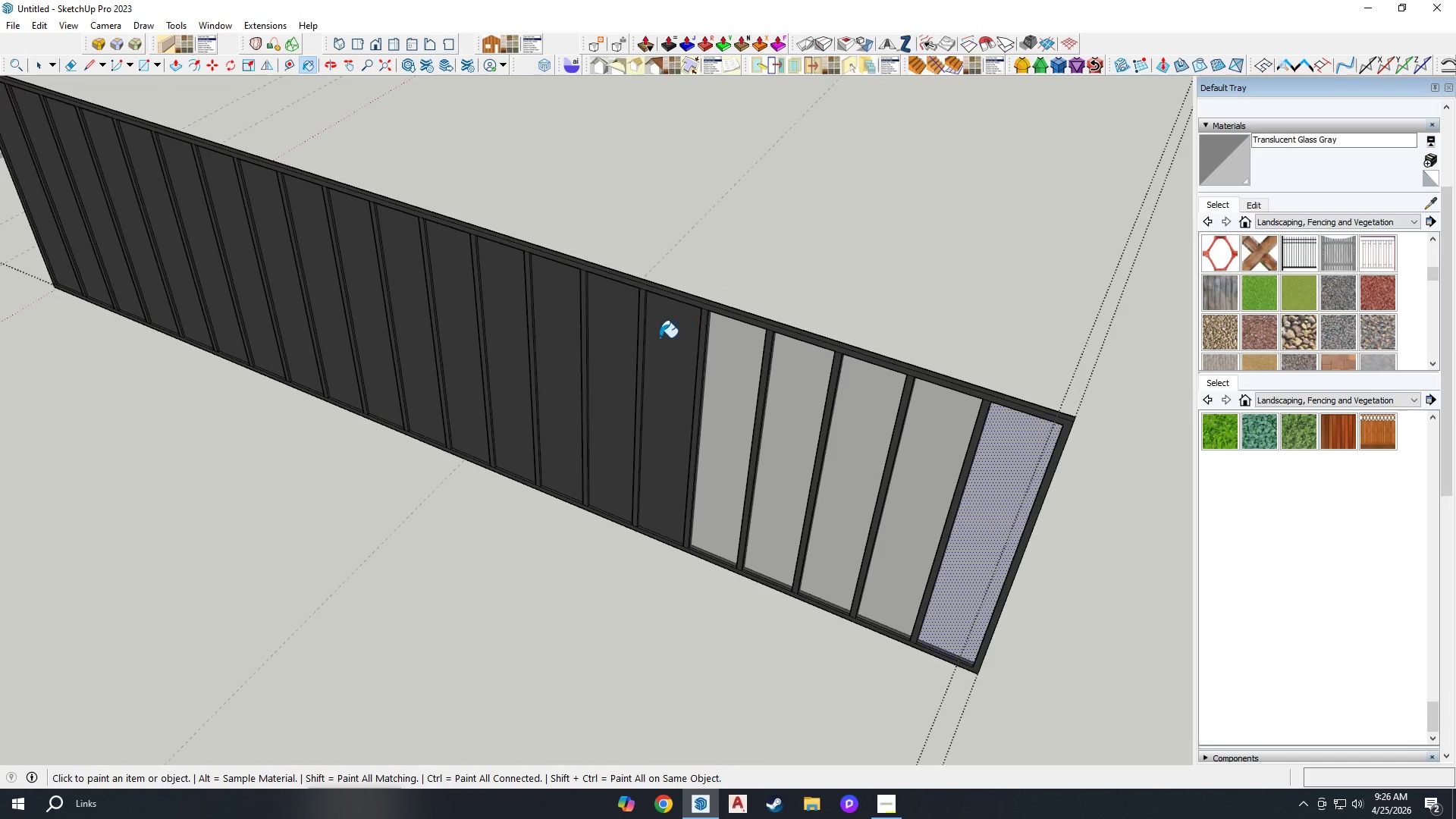 
triple_click([608, 328])
 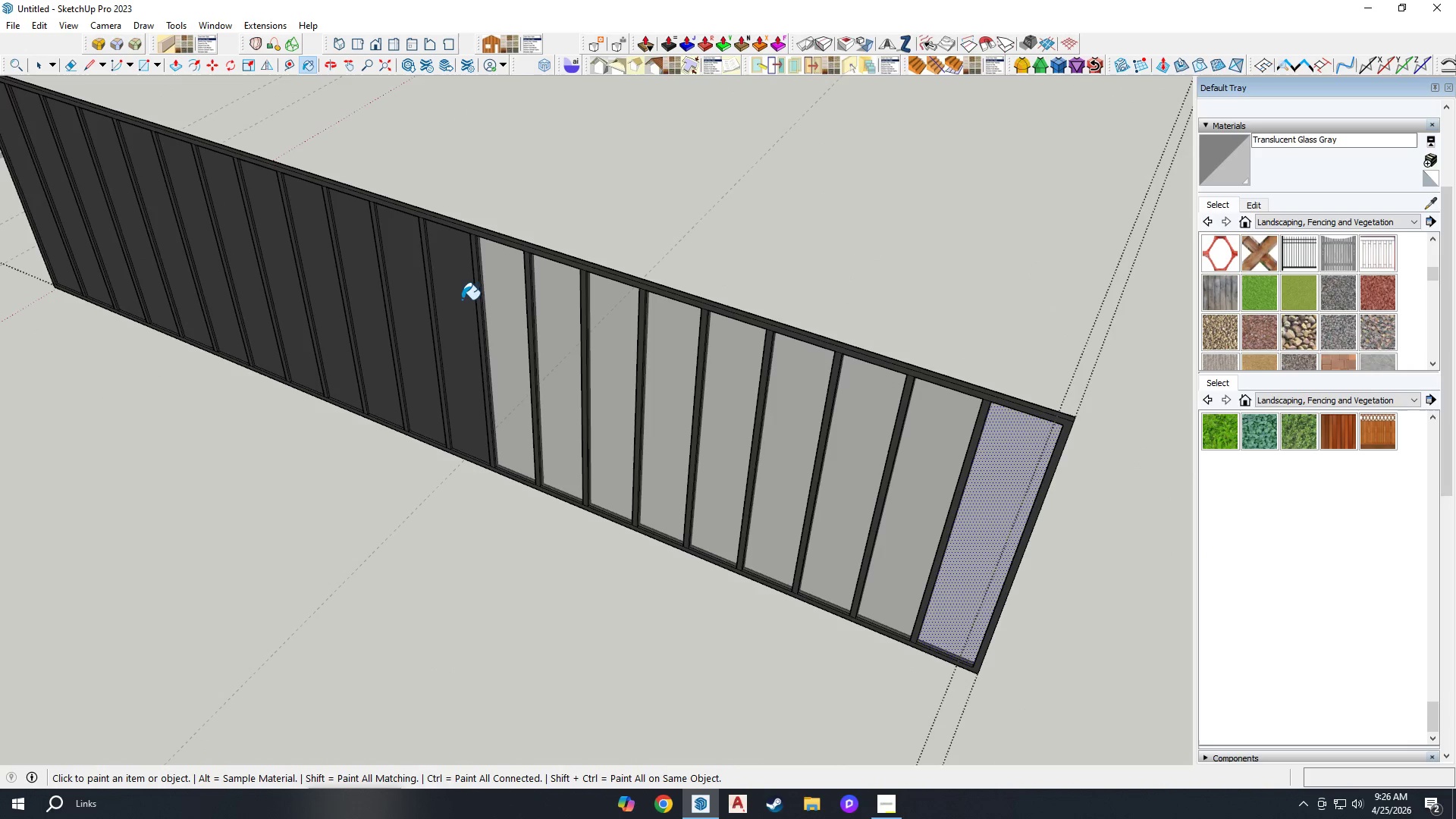 
scroll: coordinate [668, 351], scroll_direction: none, amount: 0.0
 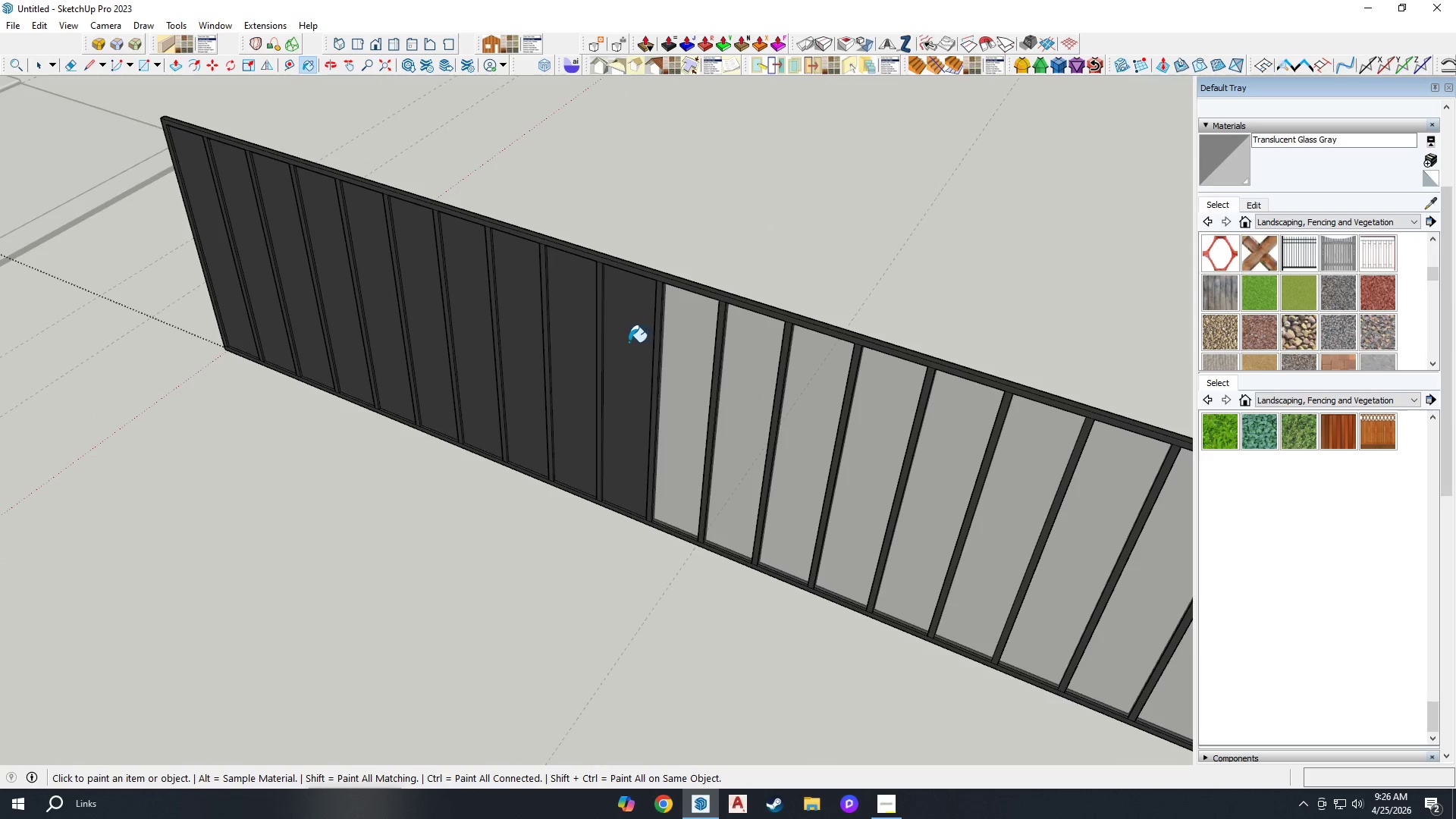 
double_click([625, 340])
 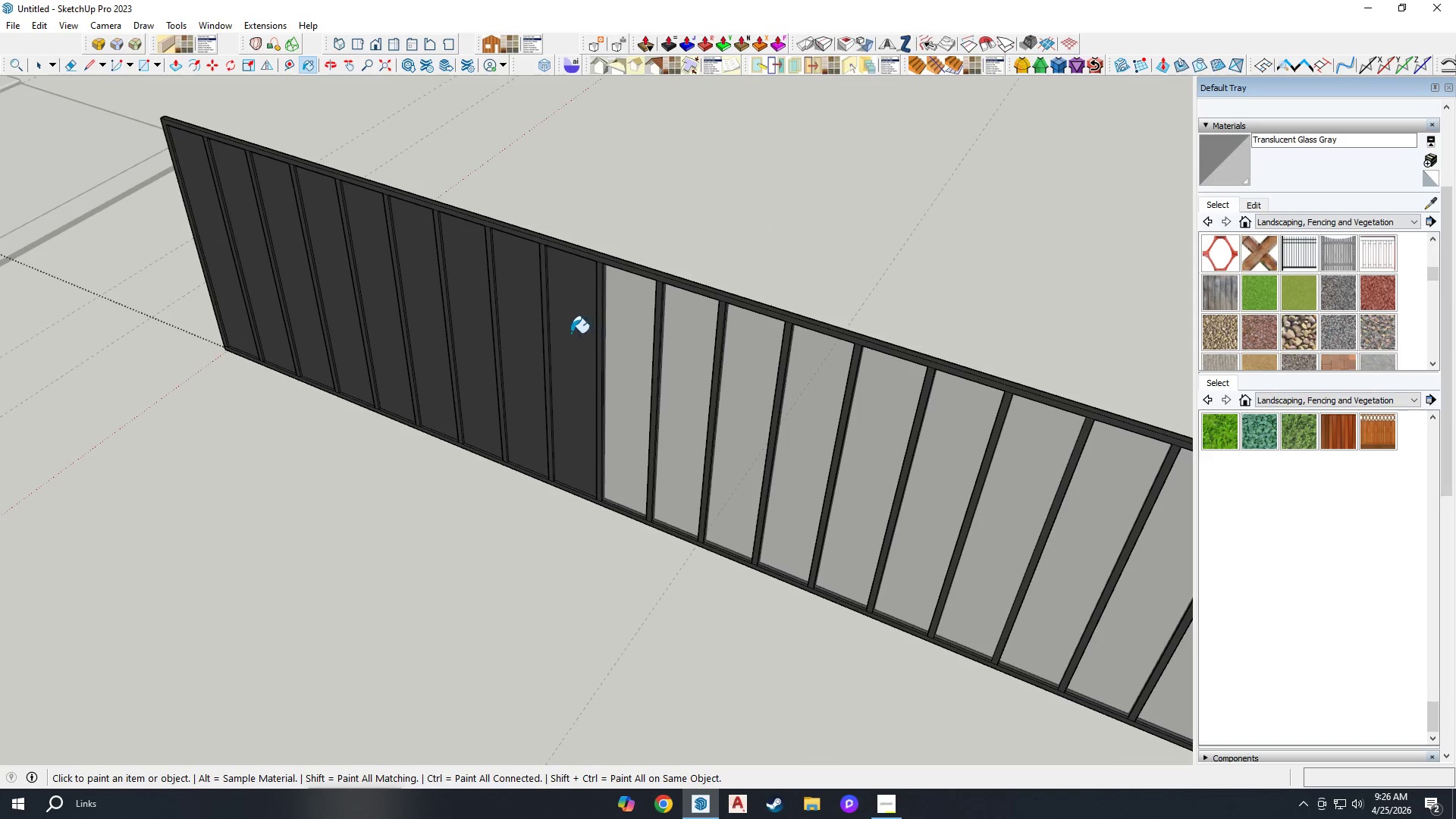 
triple_click([566, 331])
 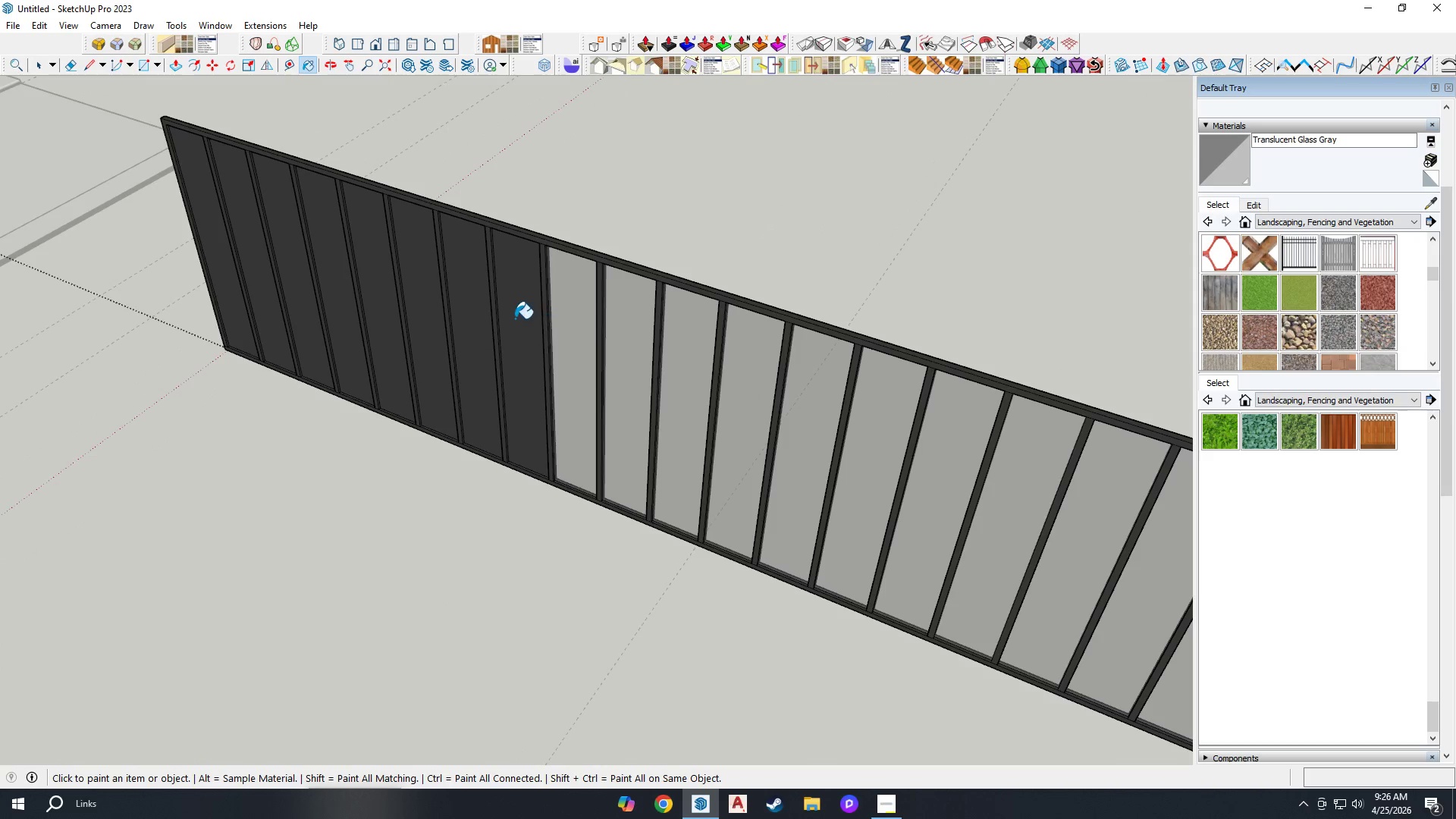 
triple_click([515, 318])
 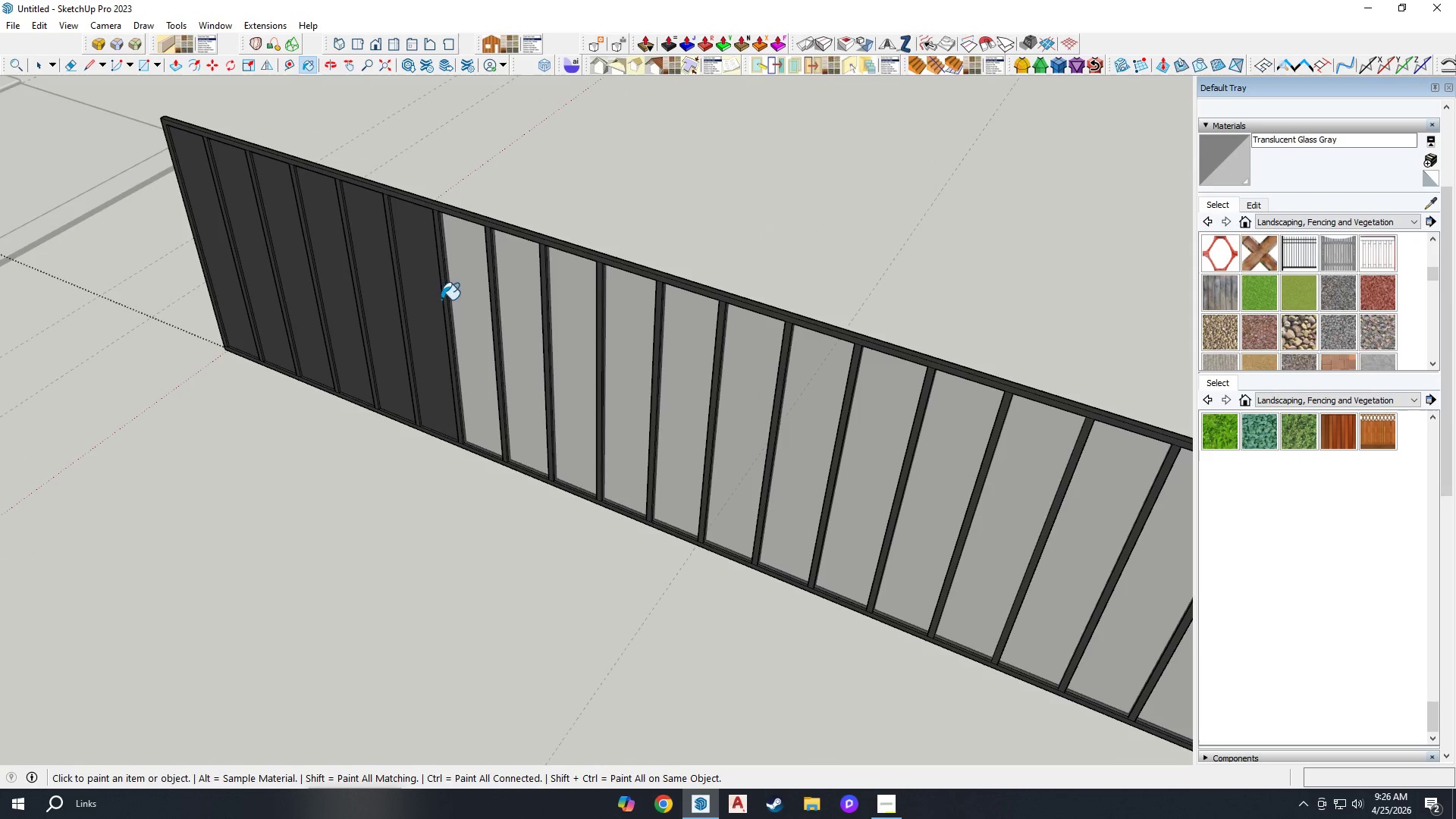 
double_click([419, 294])
 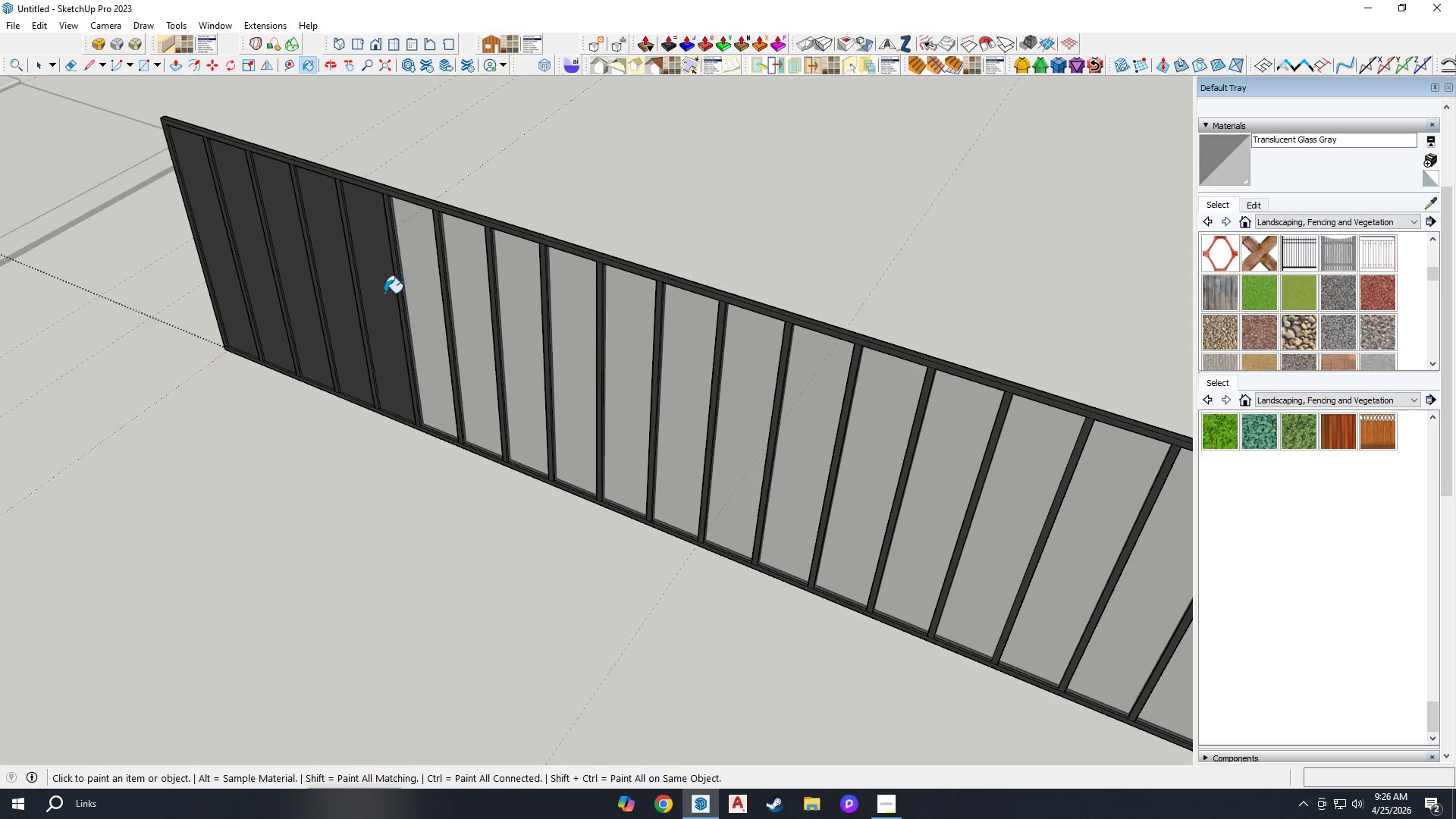 
left_click([373, 290])
 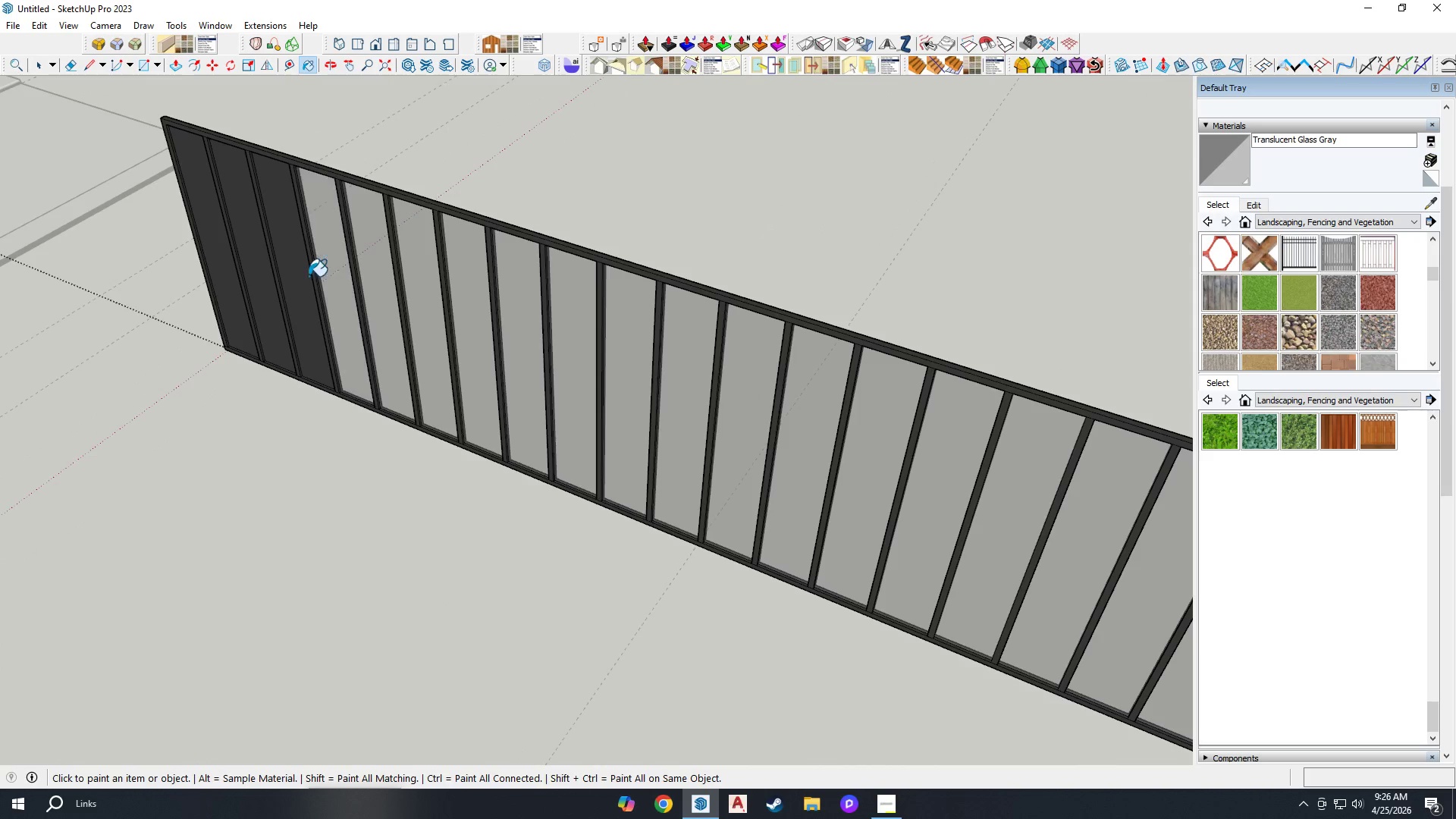 
double_click([293, 269])
 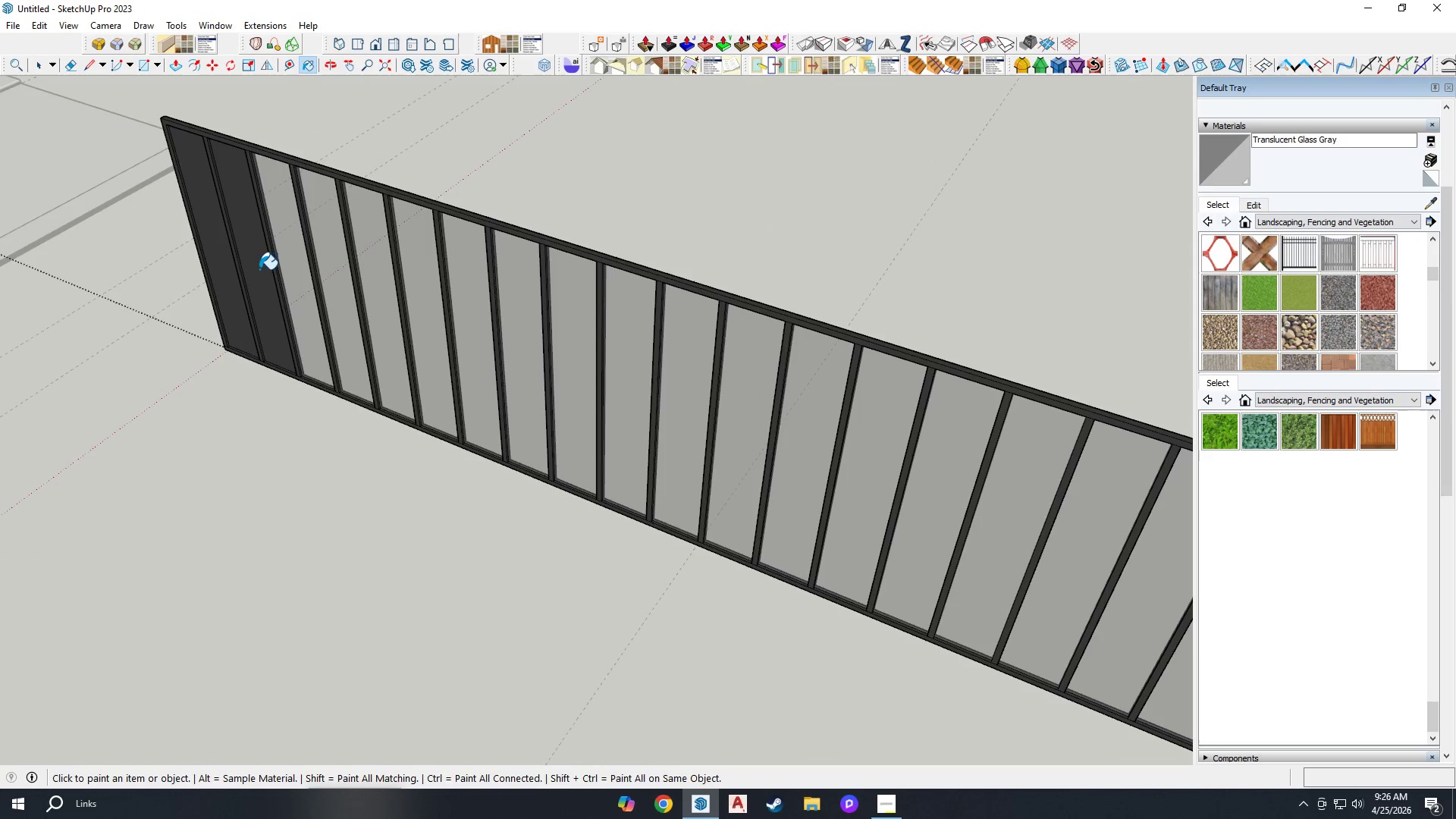 
left_click([254, 269])
 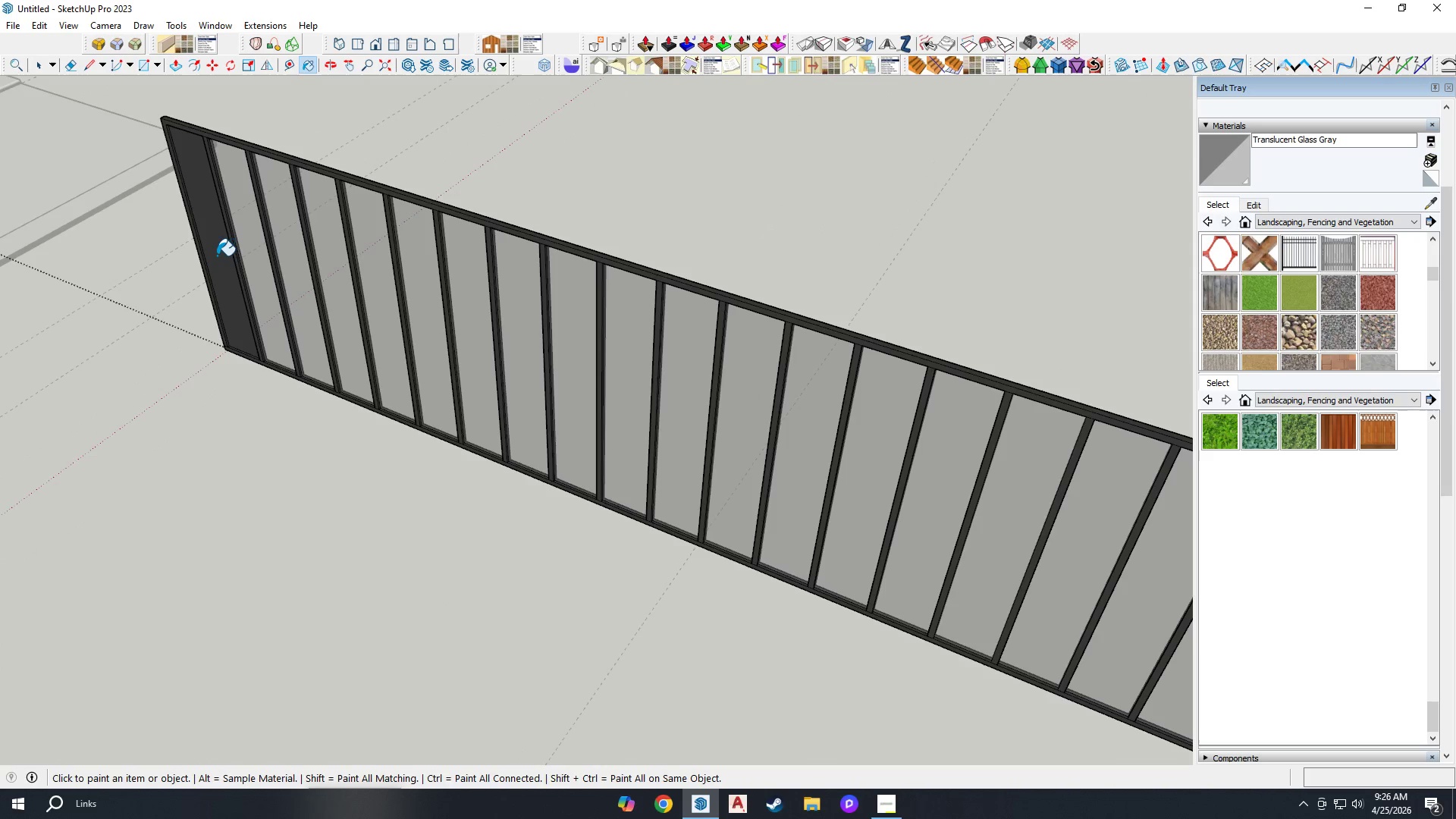 
left_click([216, 255])
 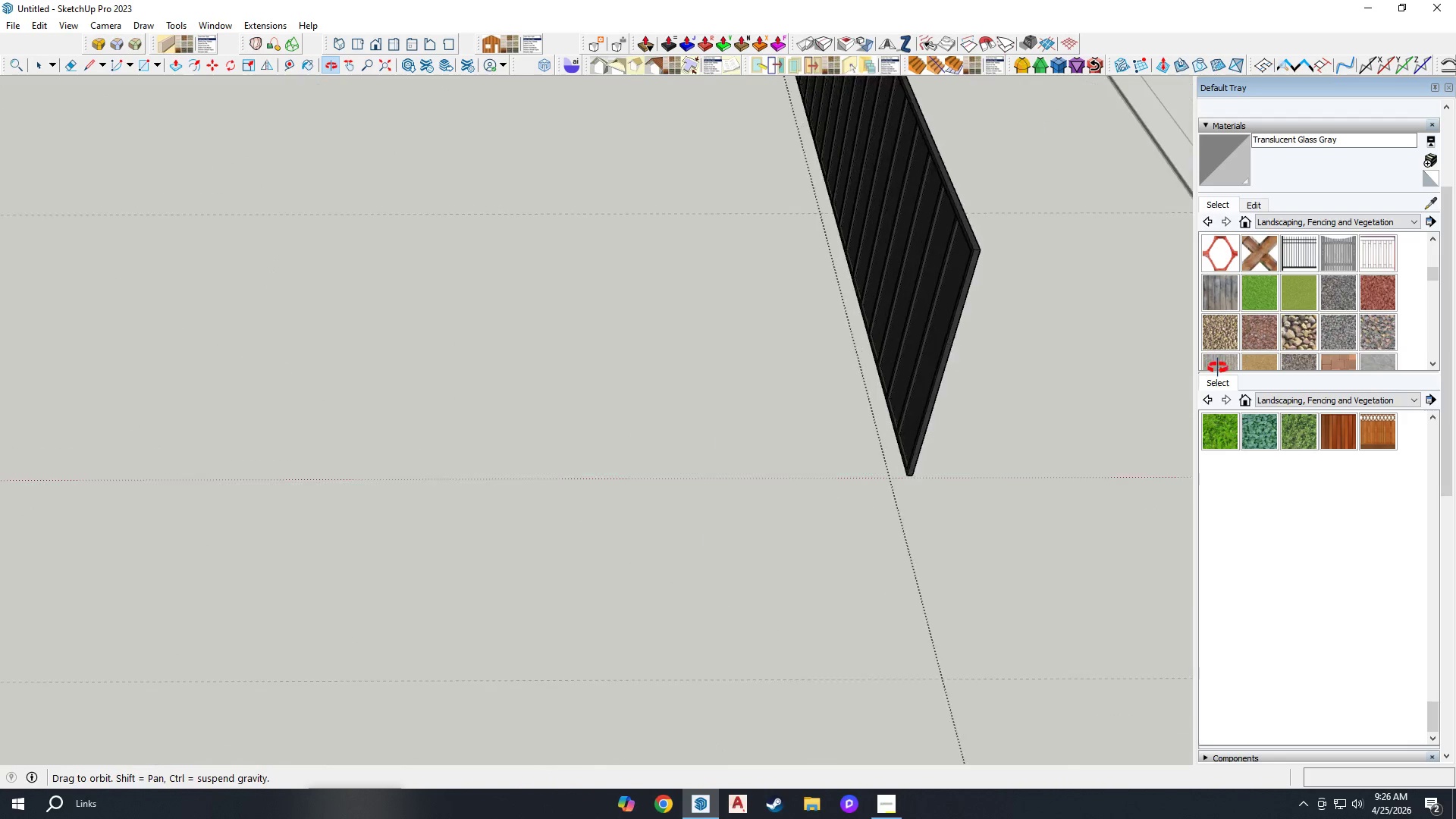 
scroll: coordinate [638, 495], scroll_direction: down, amount: 6.0
 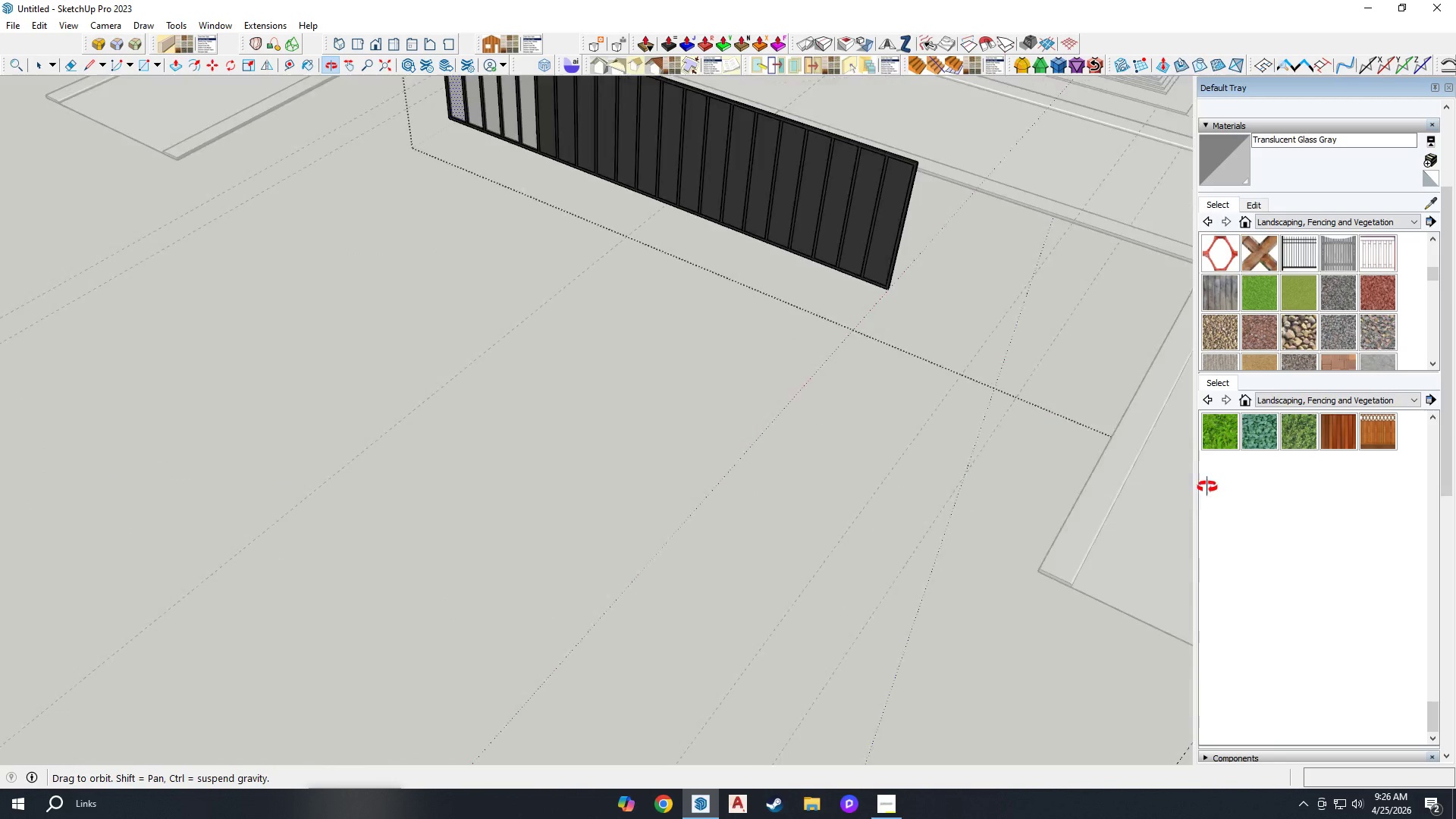 
scroll: coordinate [560, 213], scroll_direction: up, amount: 7.0
 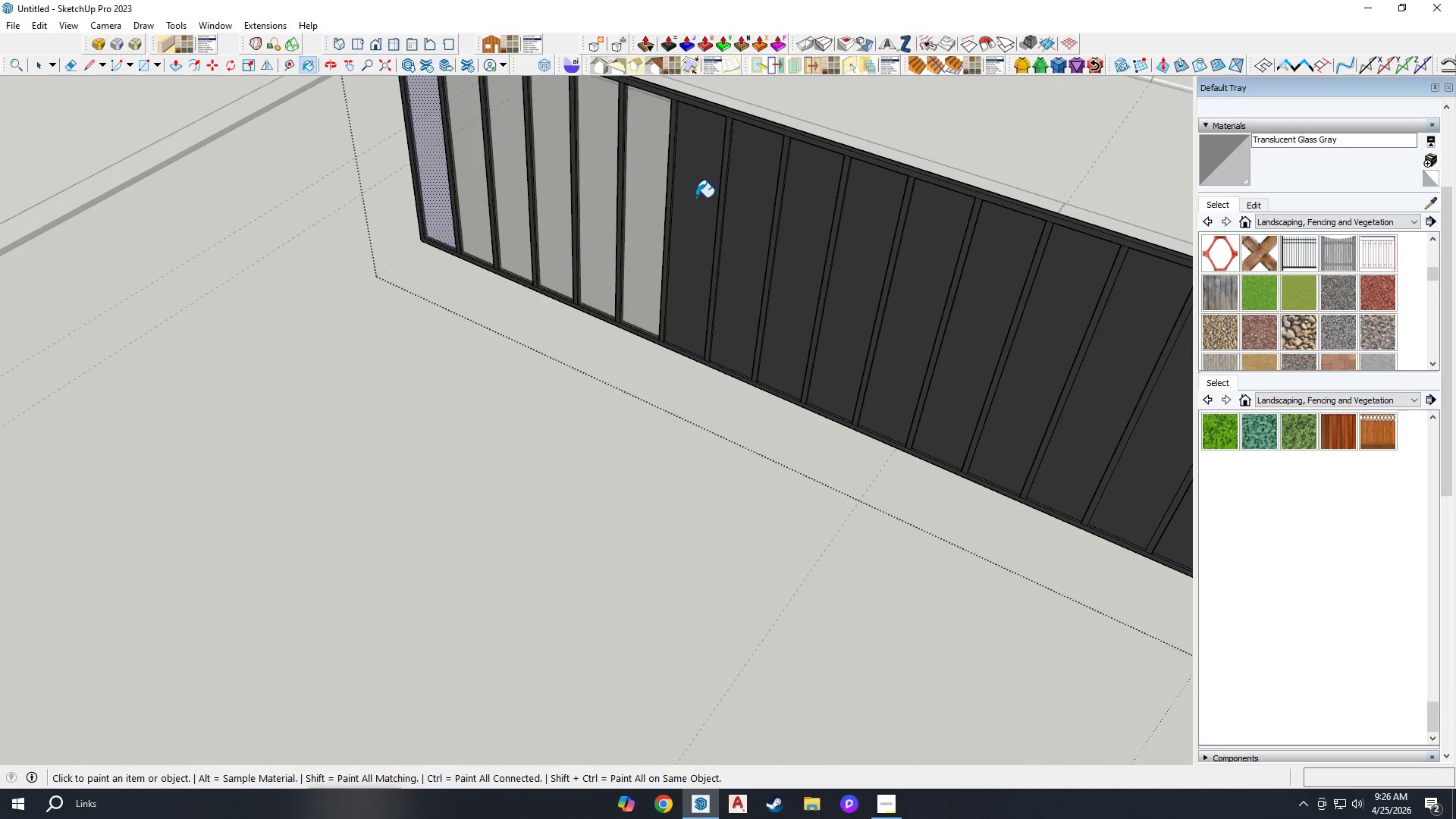 
double_click([701, 196])
 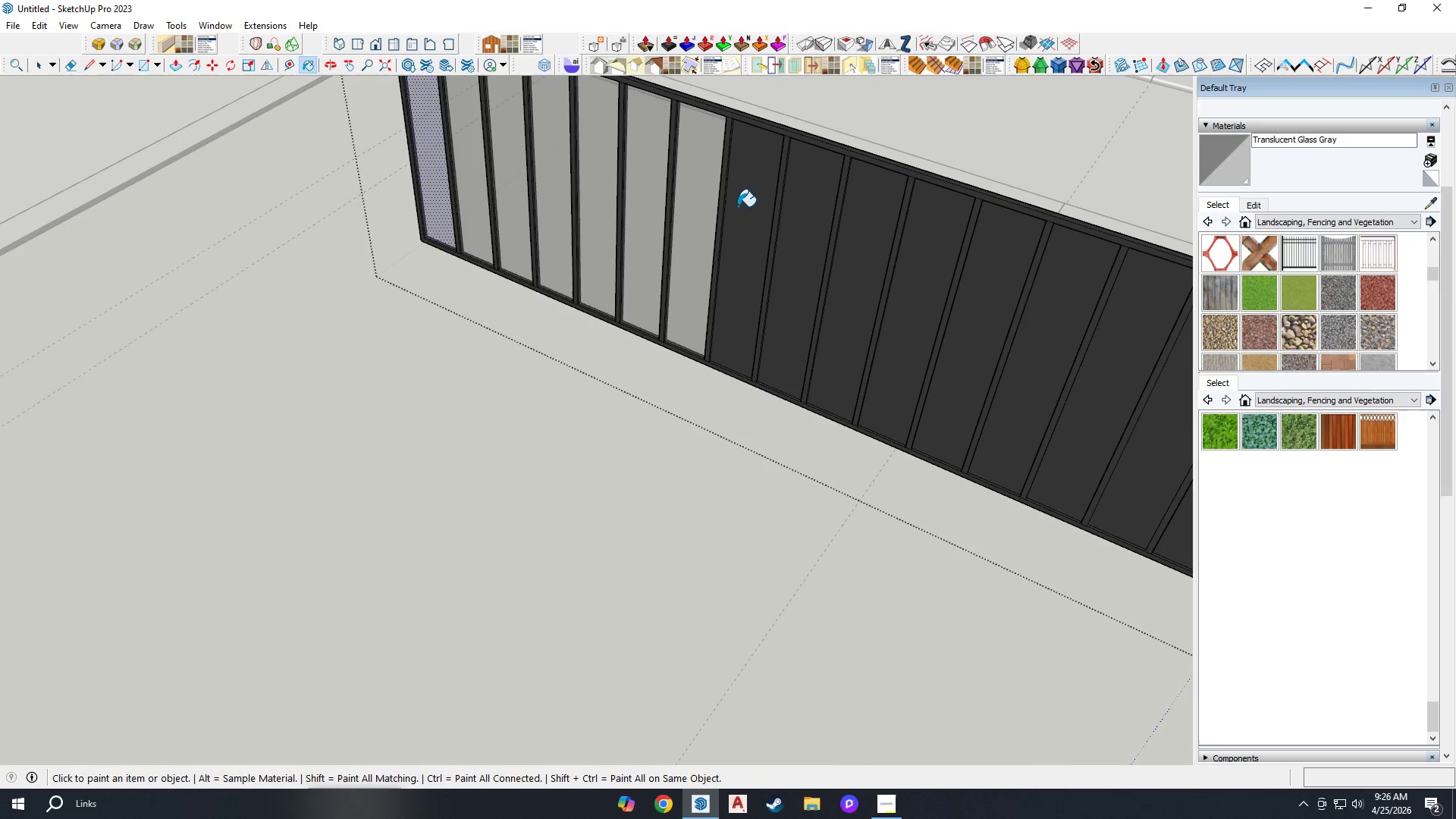 
left_click([739, 206])
 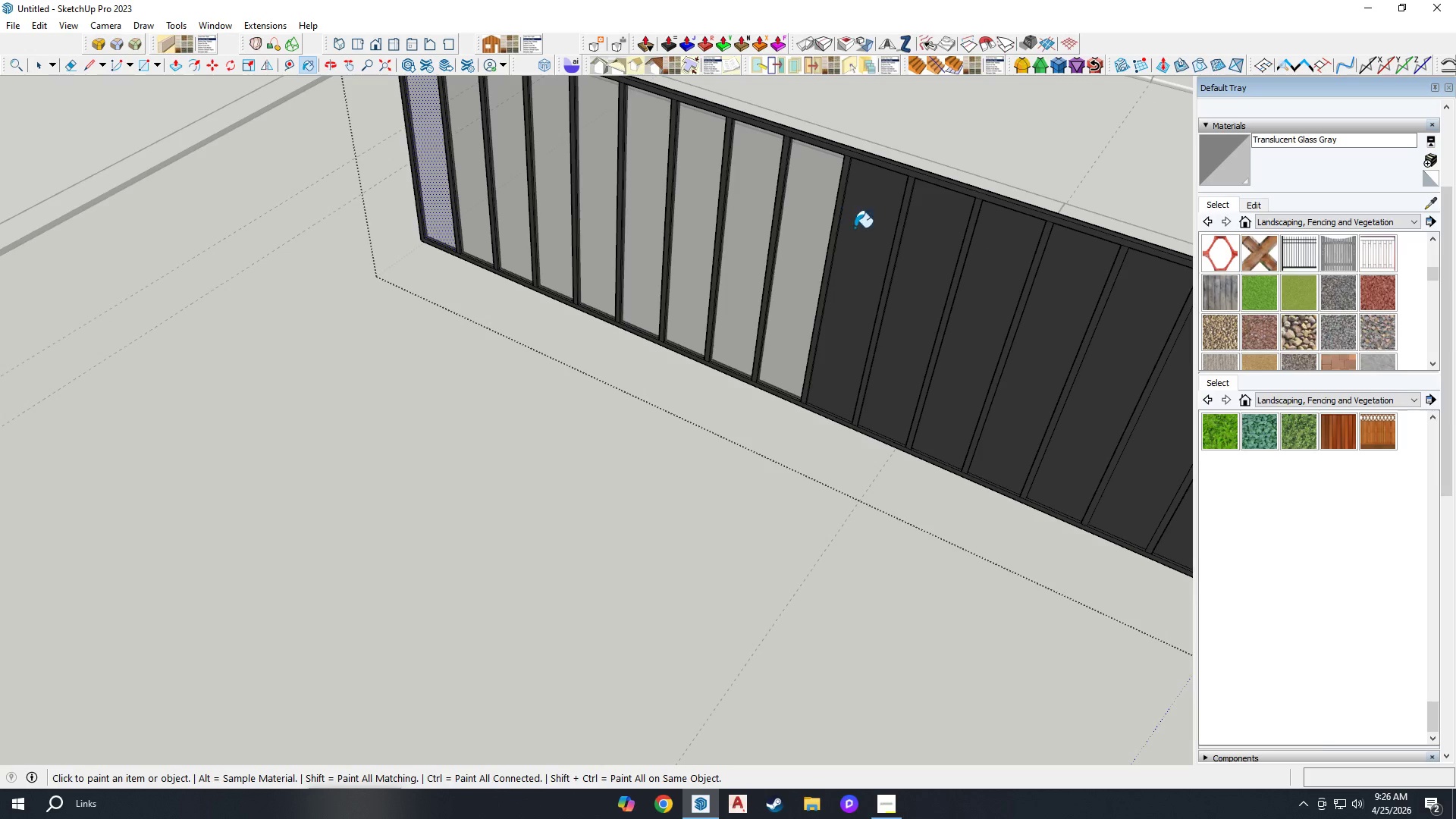 
double_click([866, 223])
 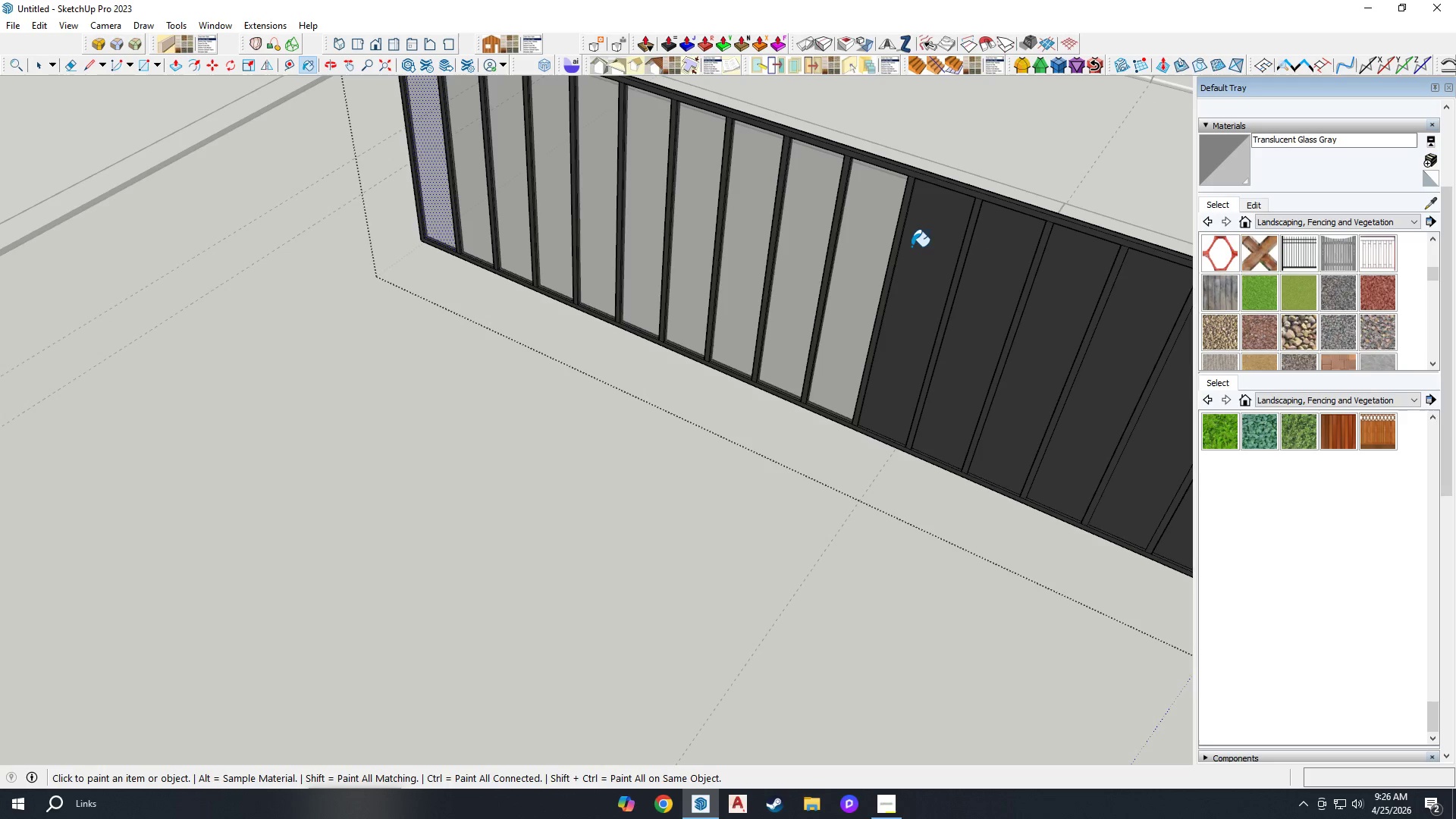 
triple_click([925, 240])
 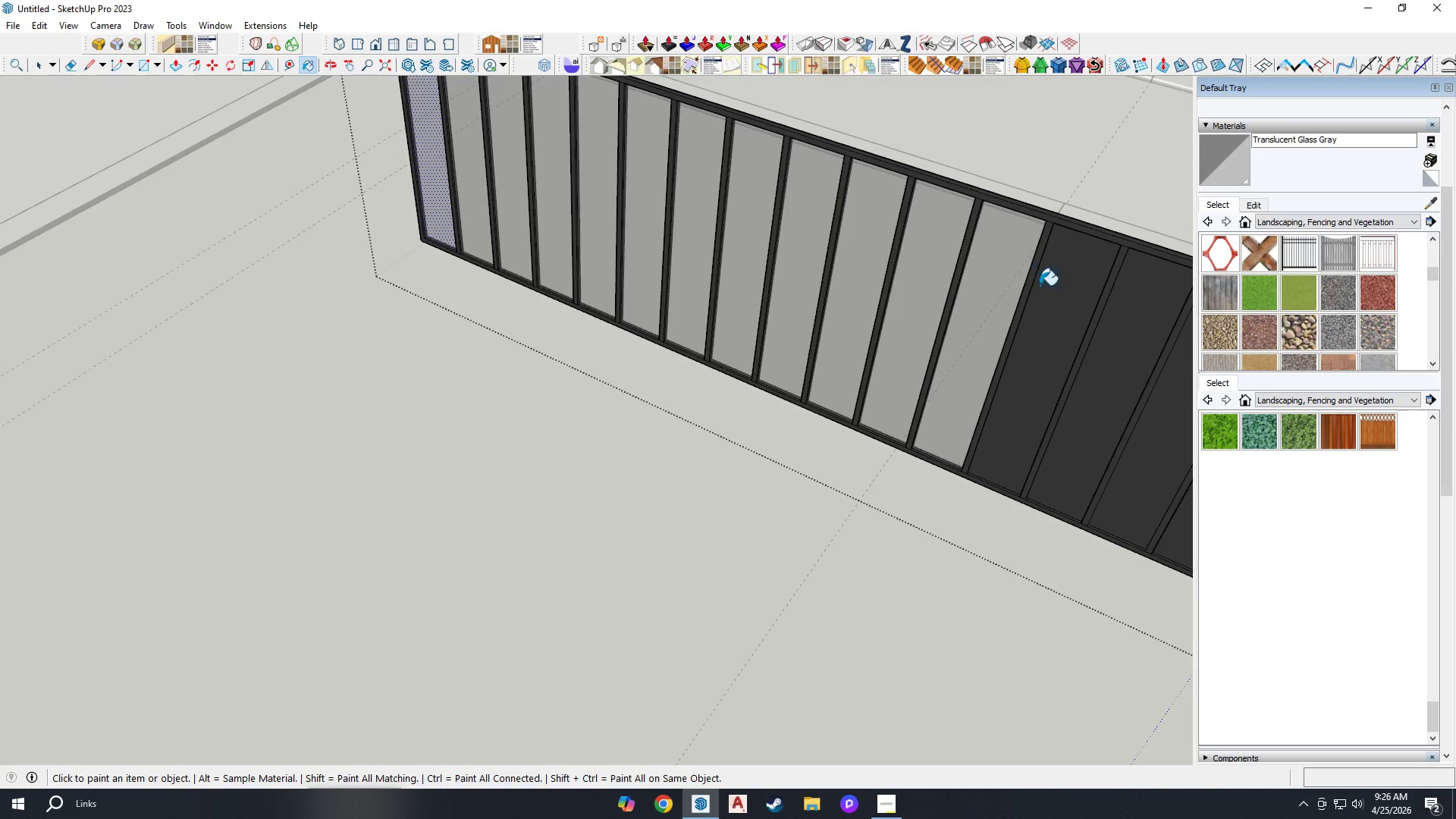 
triple_click([1062, 292])
 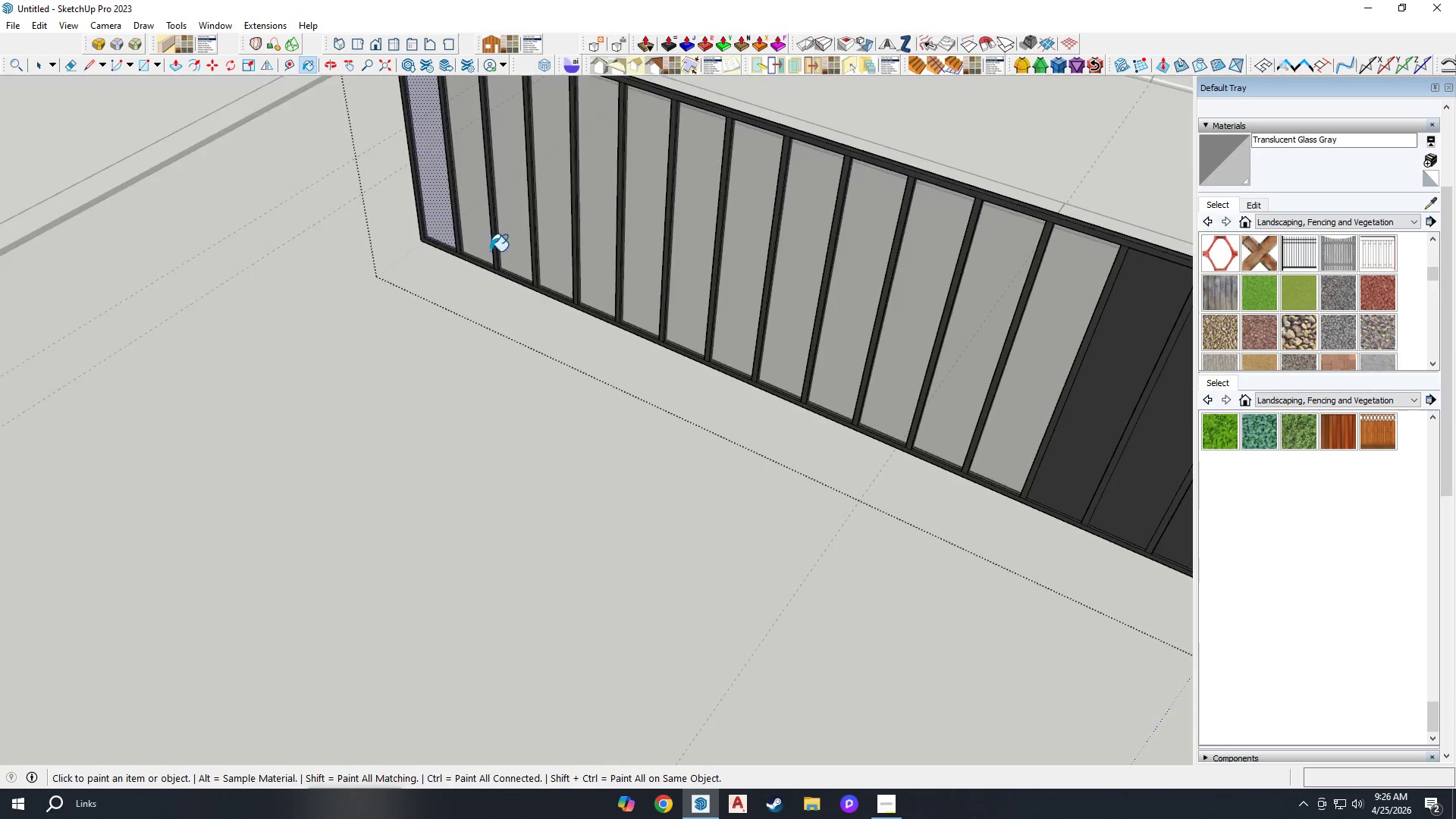 
left_click([647, 293])
 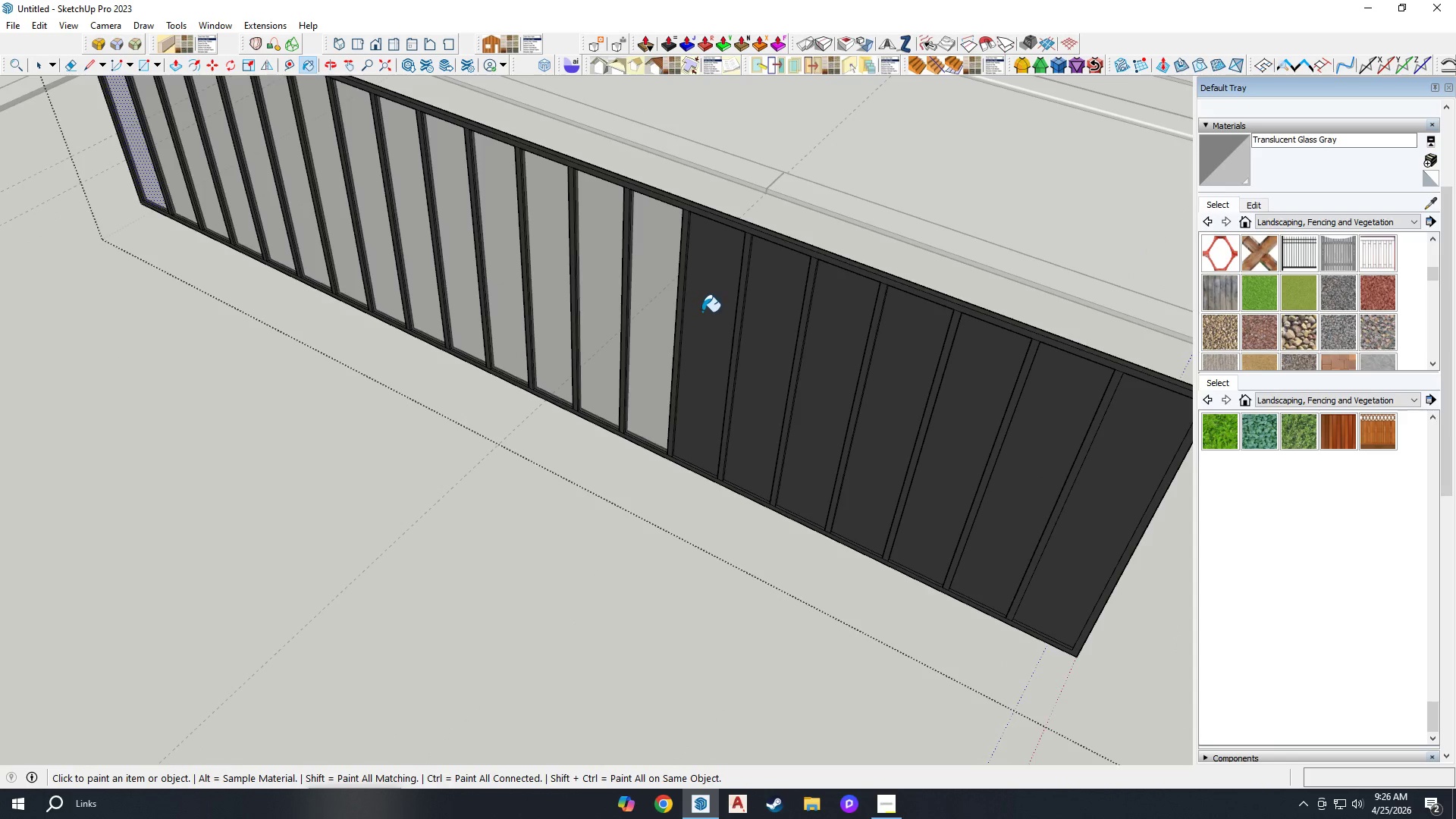 
scroll: coordinate [729, 297], scroll_direction: up, amount: 1.0
 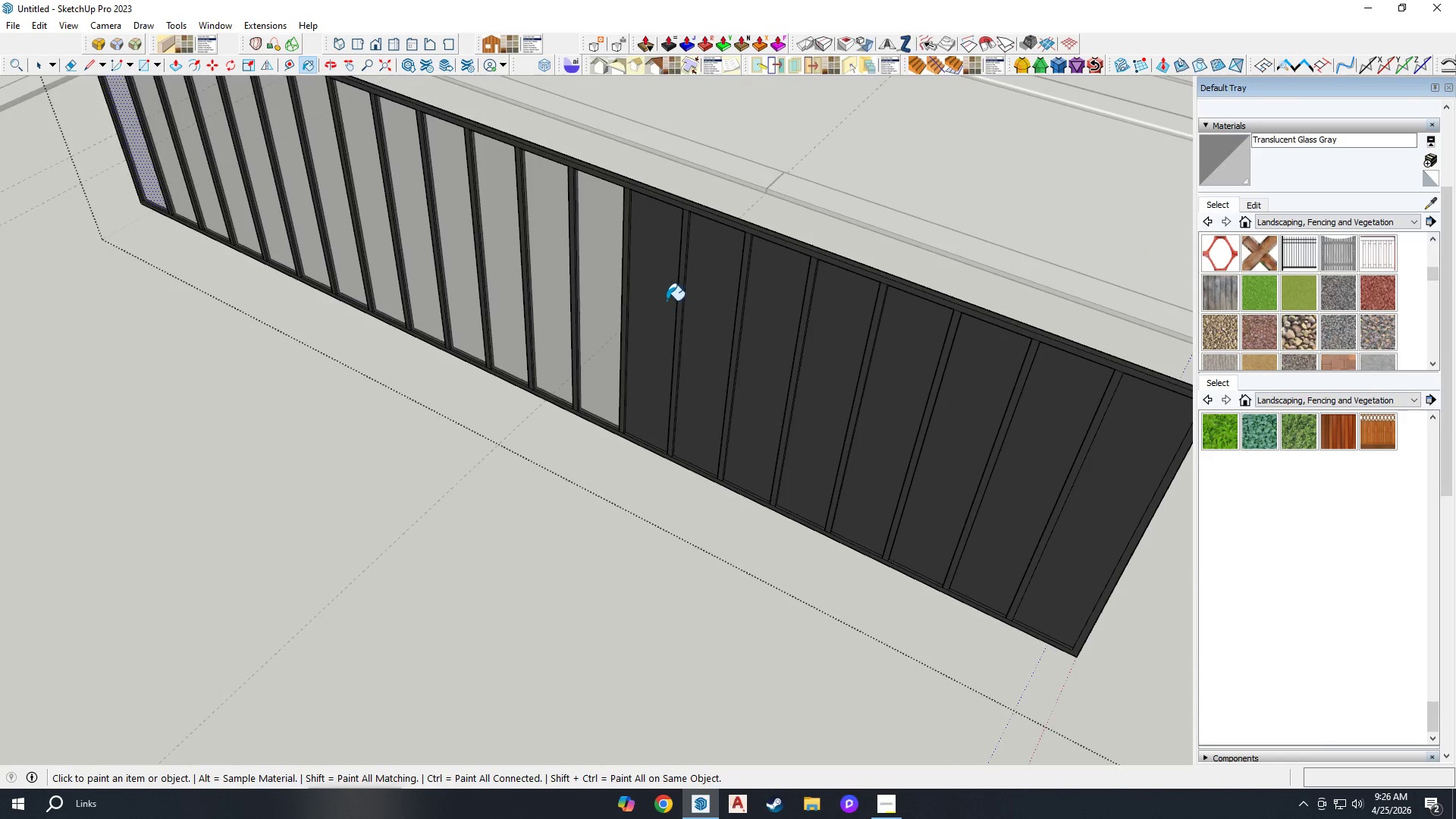 
double_click([708, 312])
 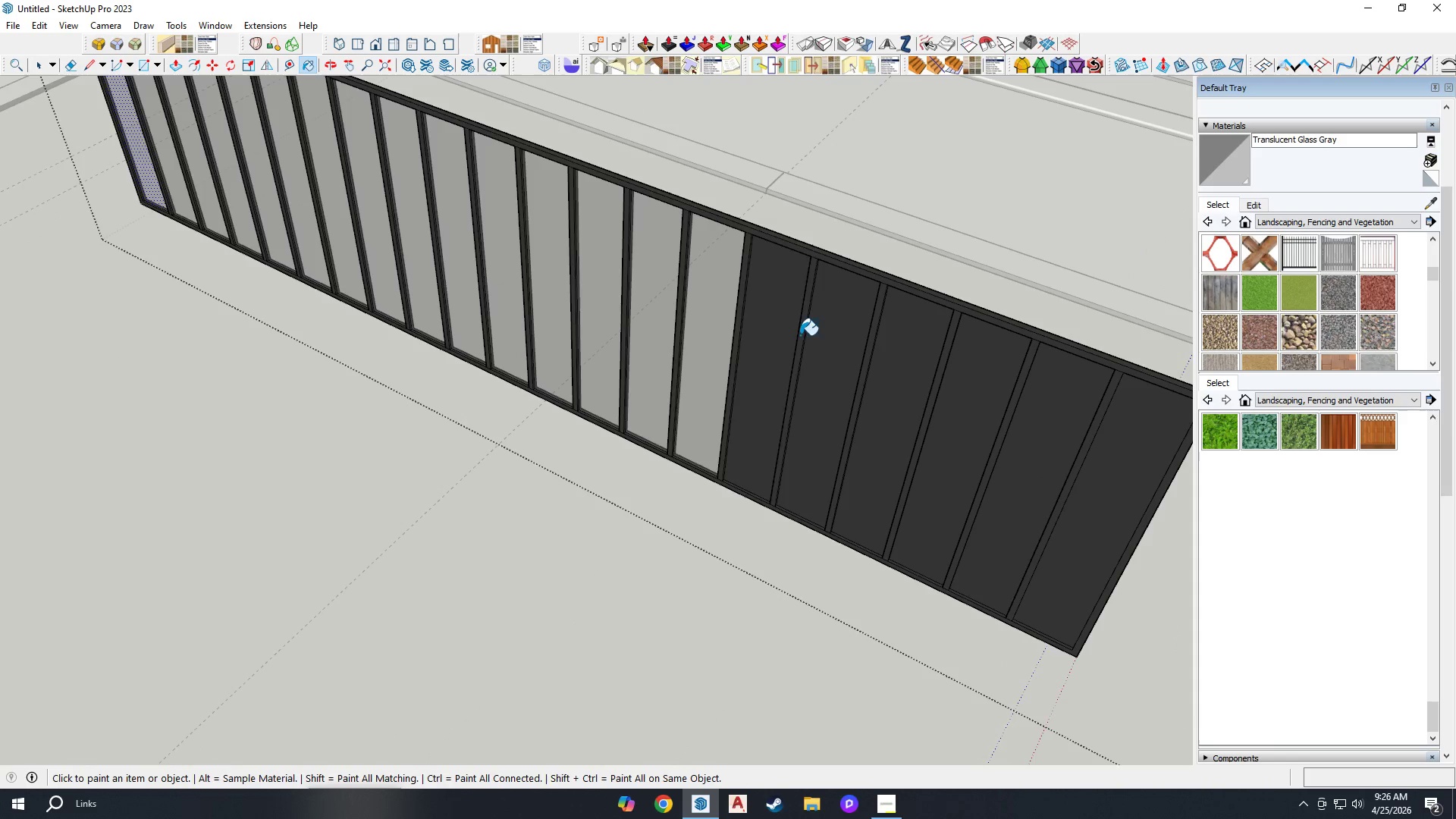 
triple_click([827, 342])
 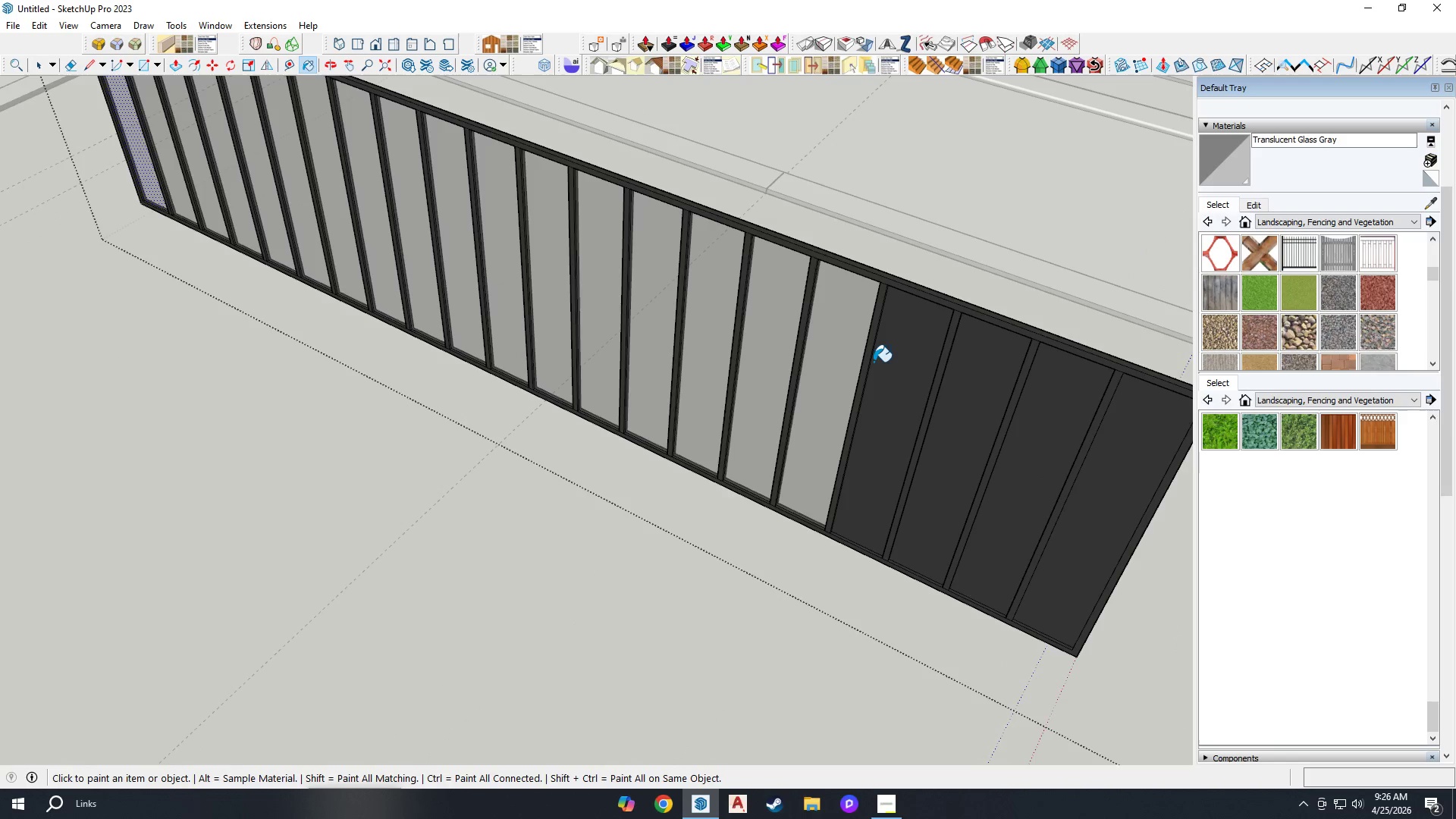 
left_click([892, 358])
 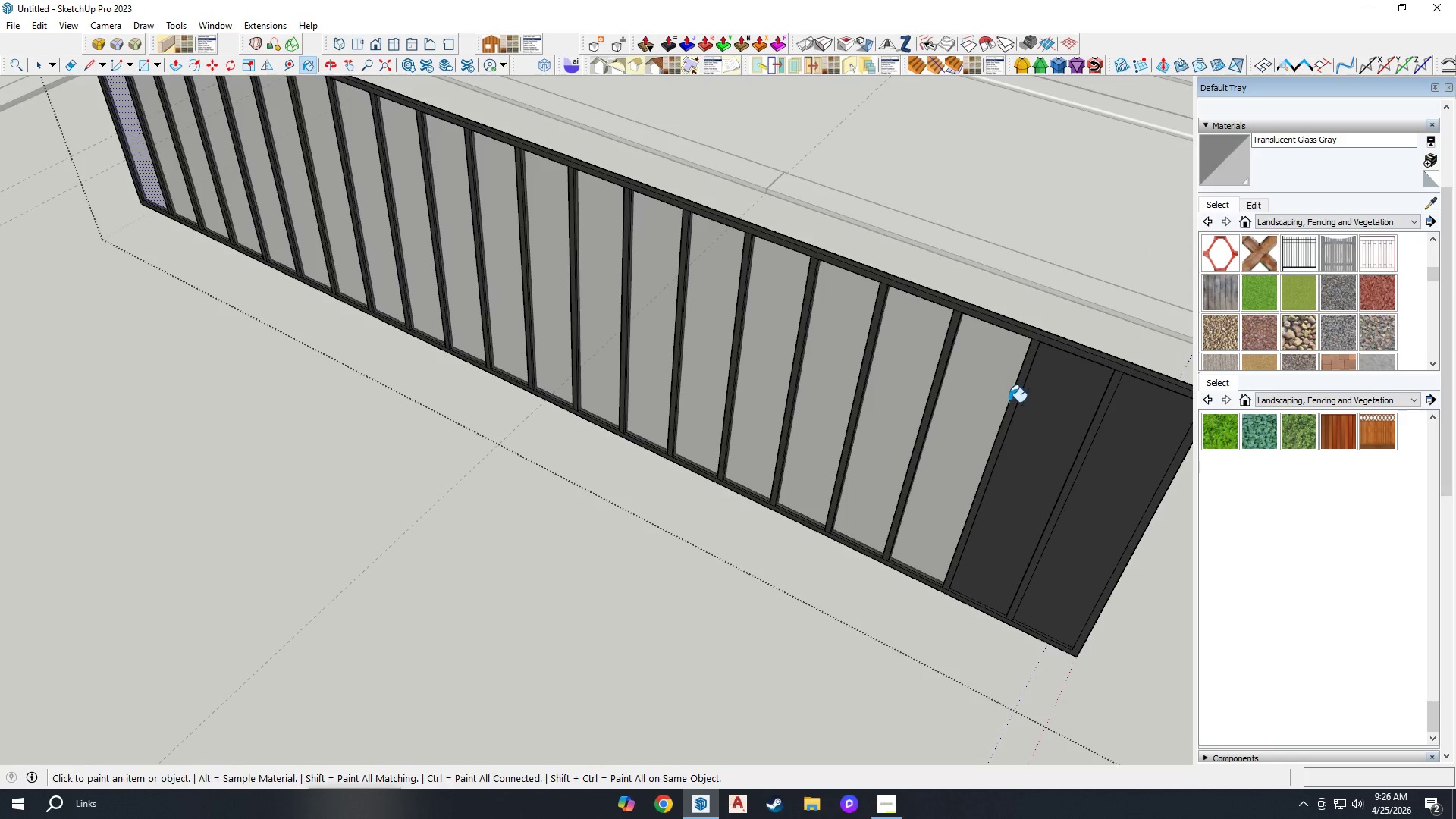 
left_click_drag(start_coordinate=[1026, 403], to_coordinate=[1031, 402])
 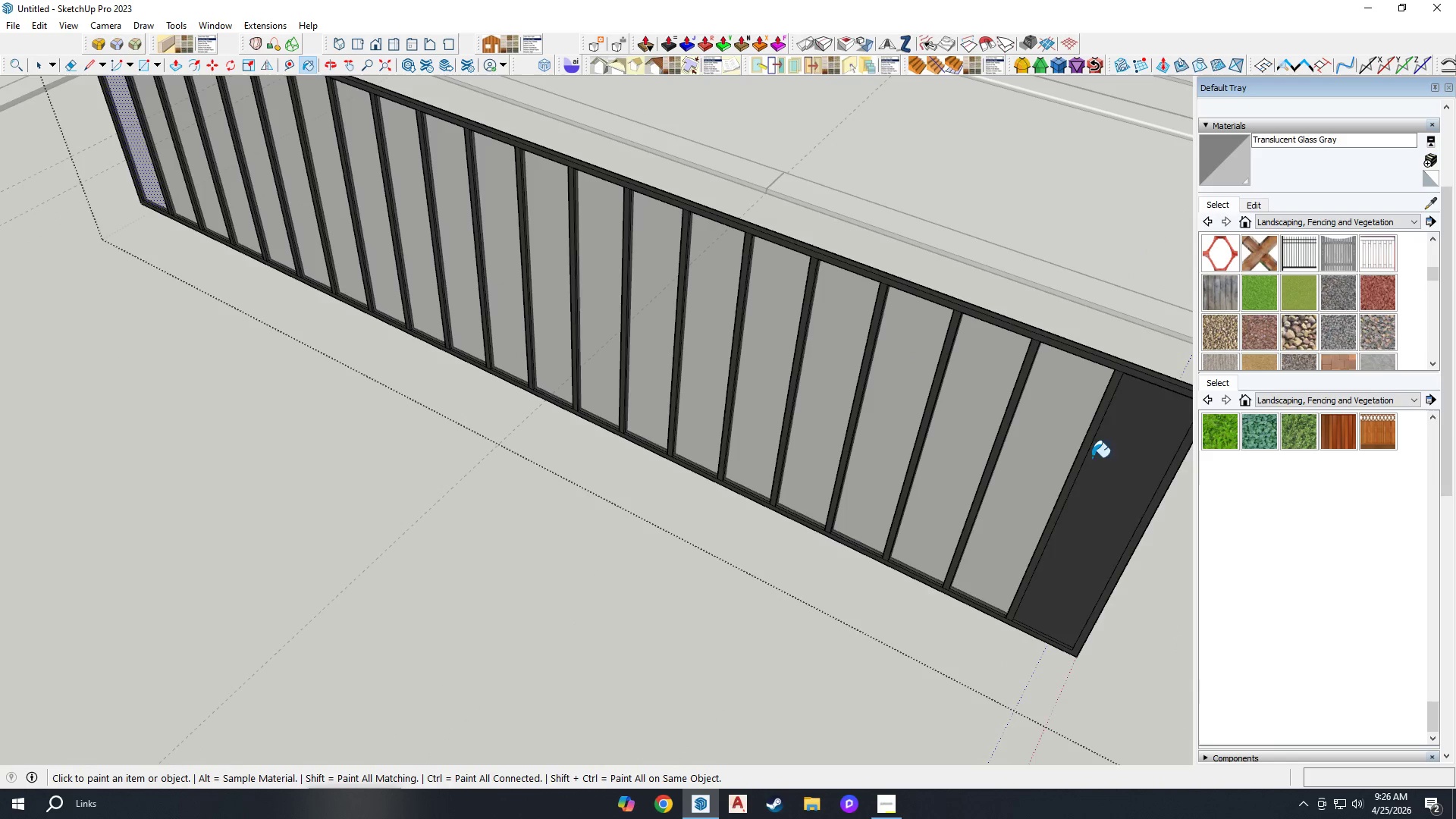 
scroll: coordinate [720, 412], scroll_direction: down, amount: 12.0
 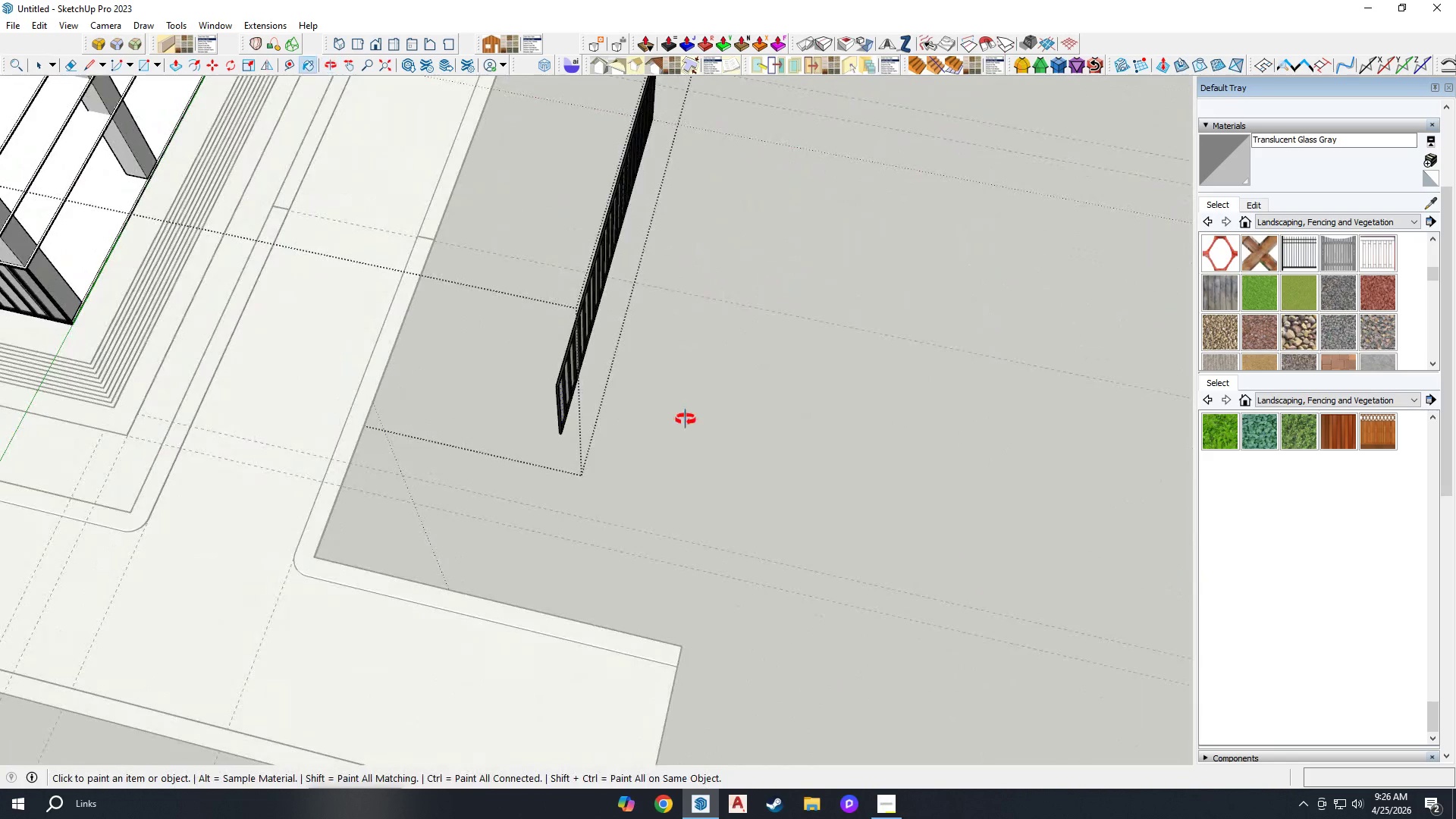 
key(Space)
 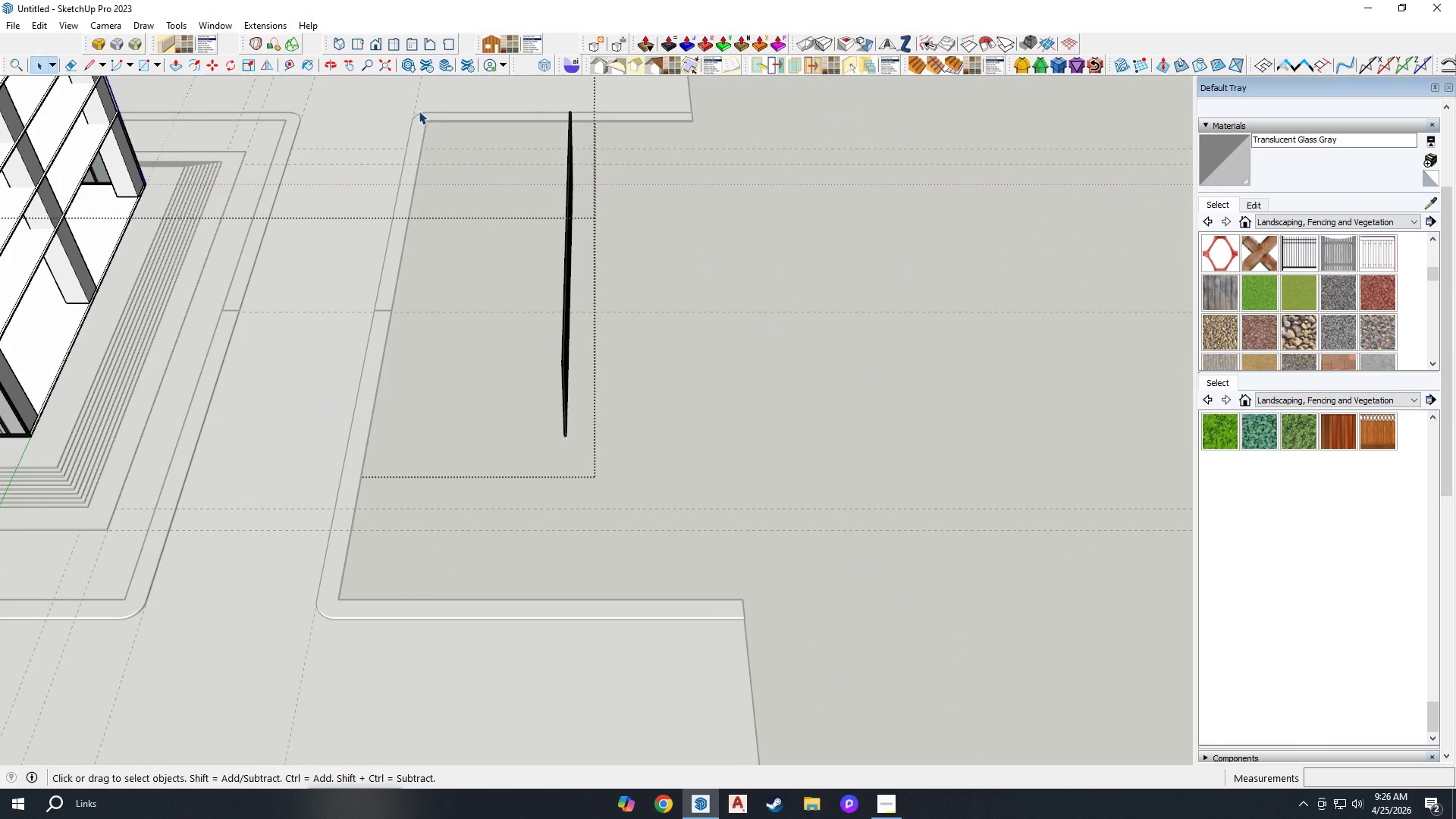 
left_click_drag(start_coordinate=[419, 99], to_coordinate=[806, 661])
 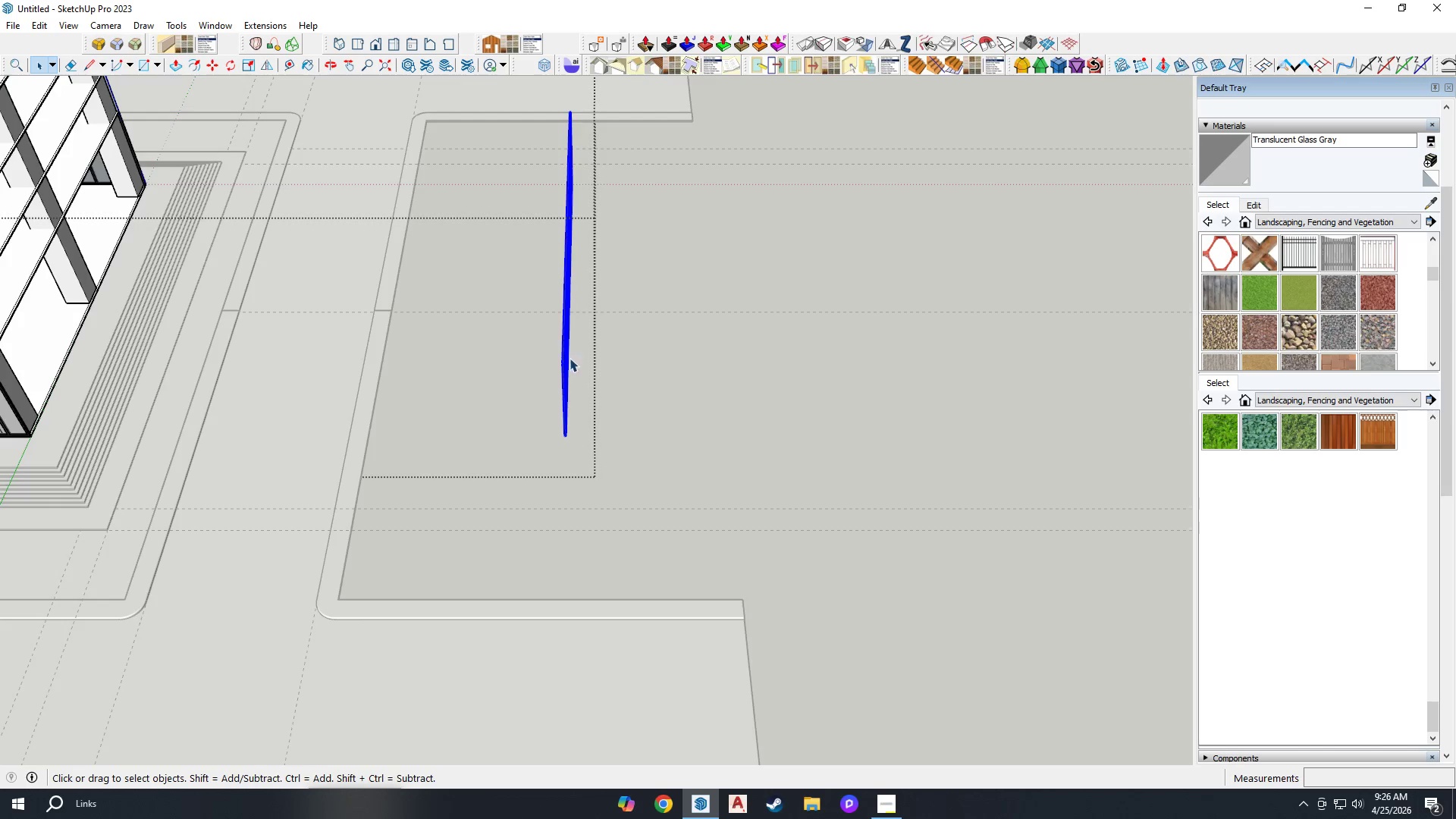 
right_click([551, 362])
 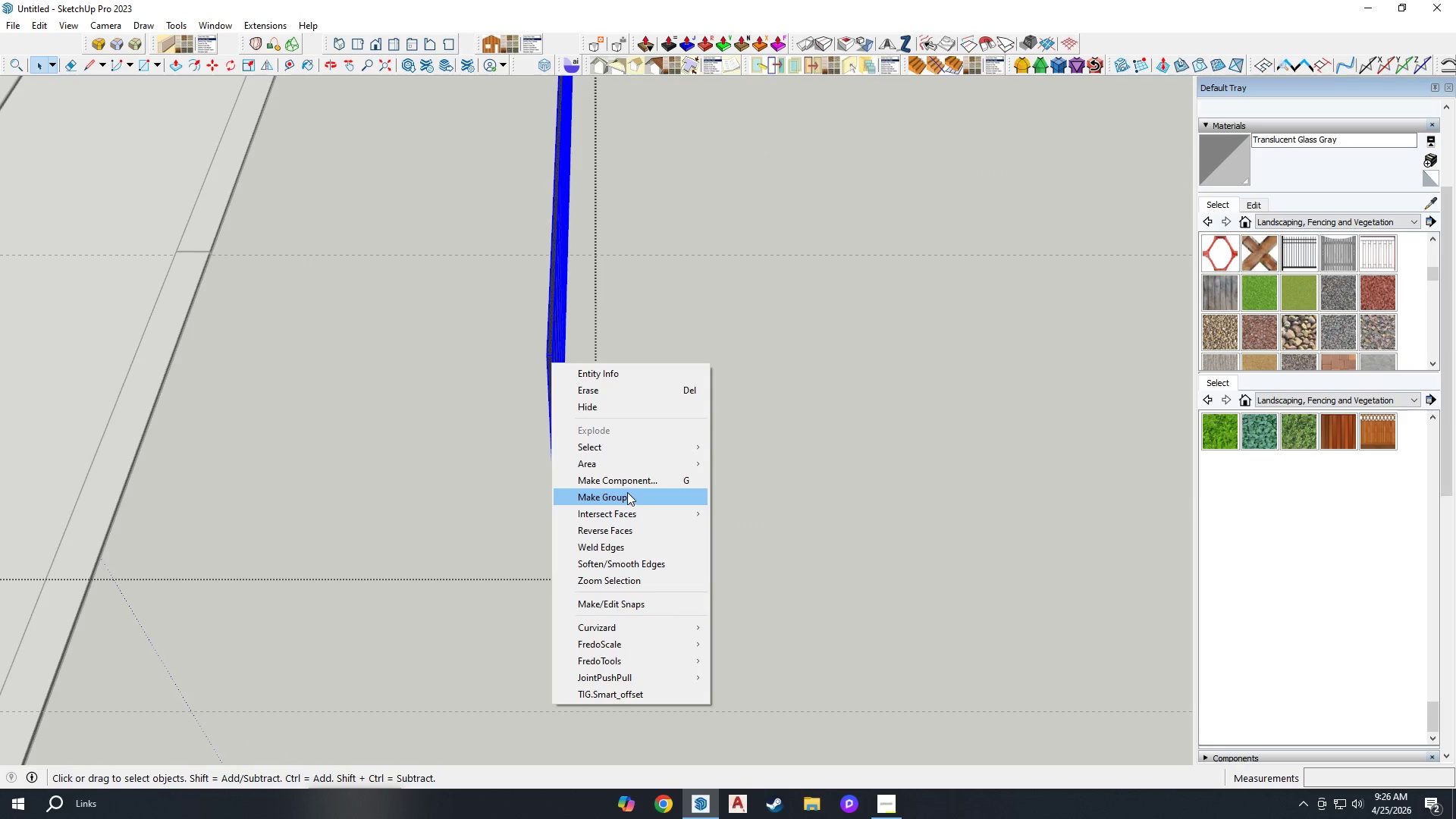 
scroll: coordinate [551, 362], scroll_direction: up, amount: 8.0
 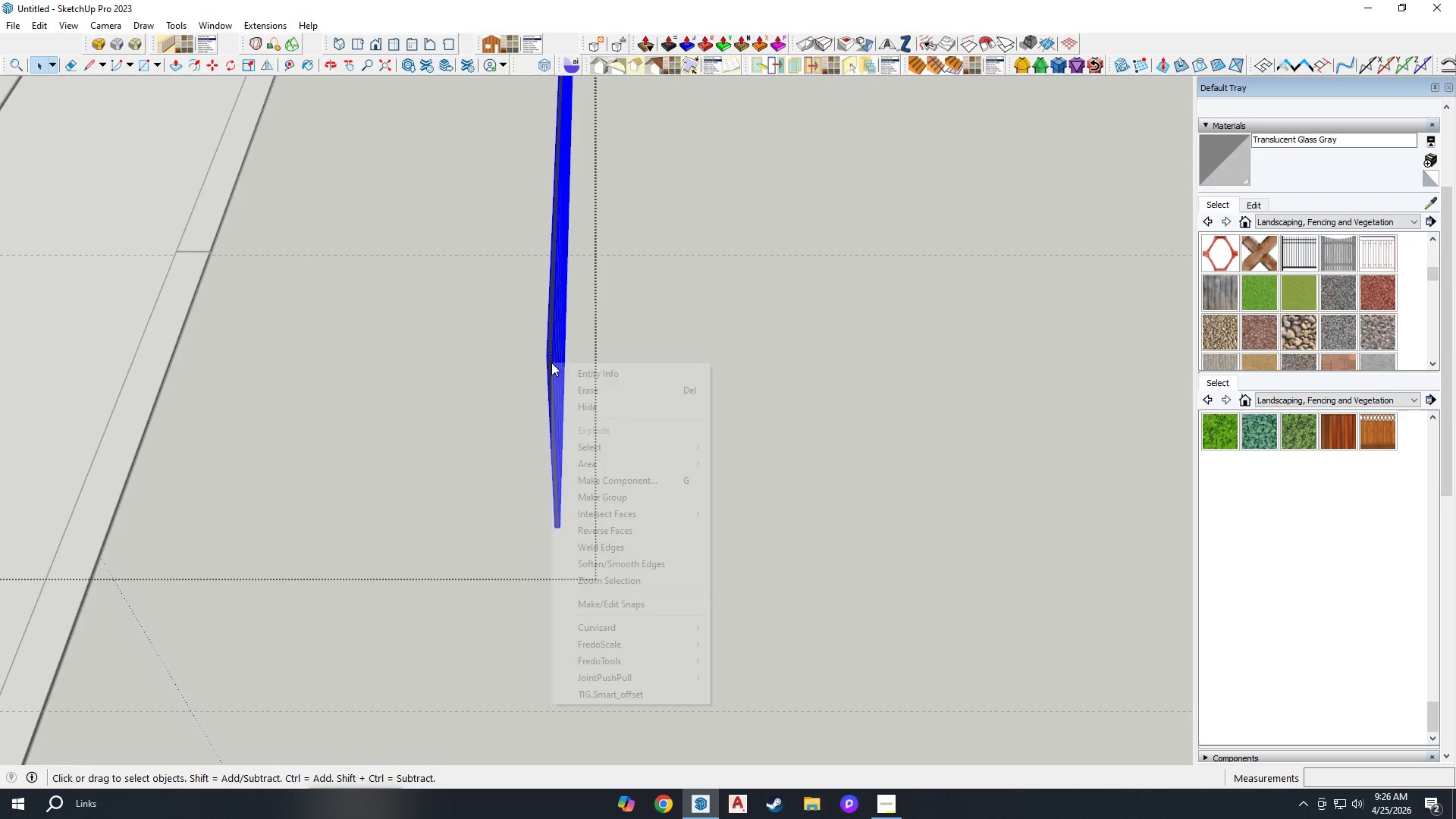 
left_click([632, 484])
 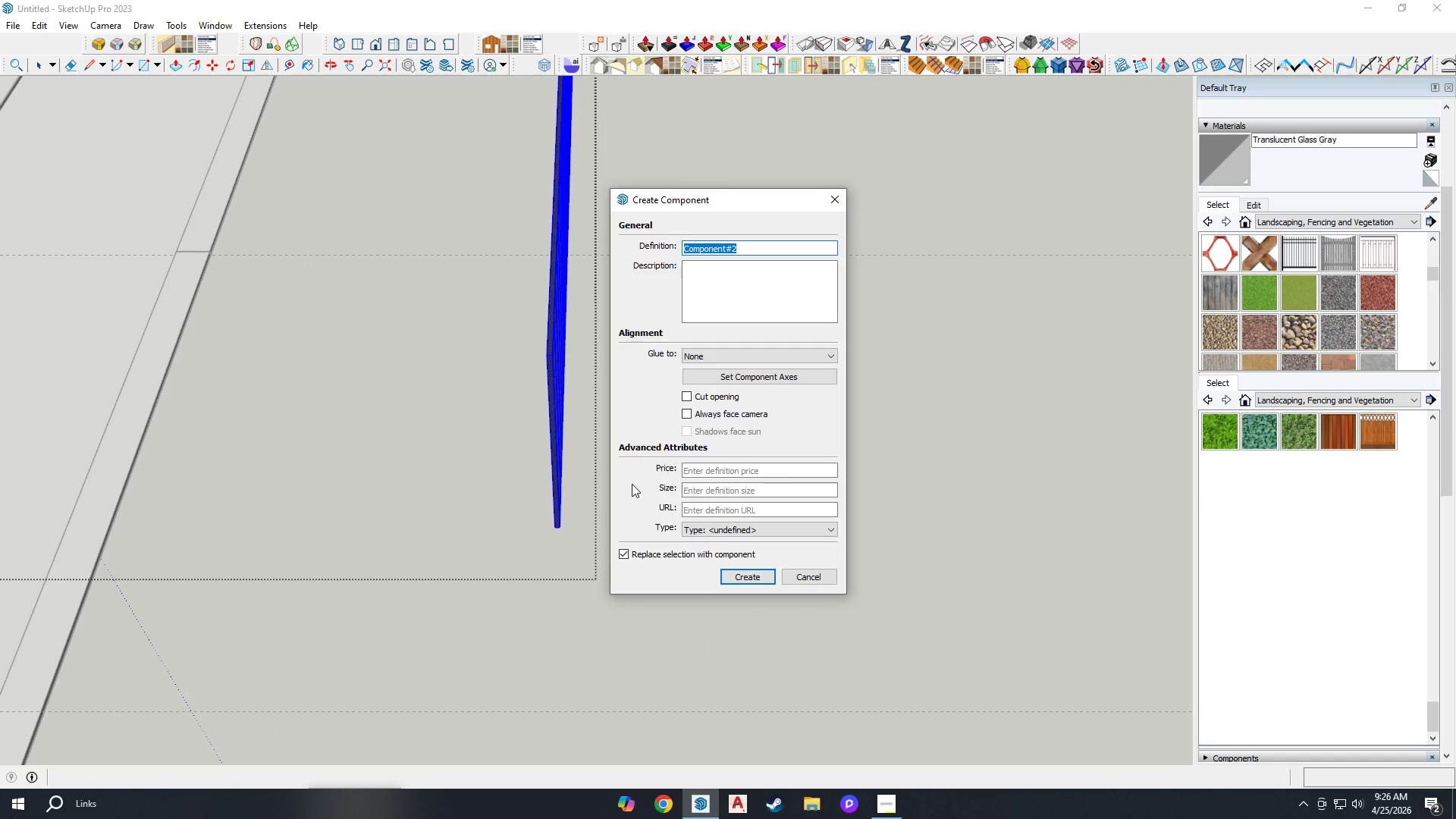 
type(GLASS FACADE2)
 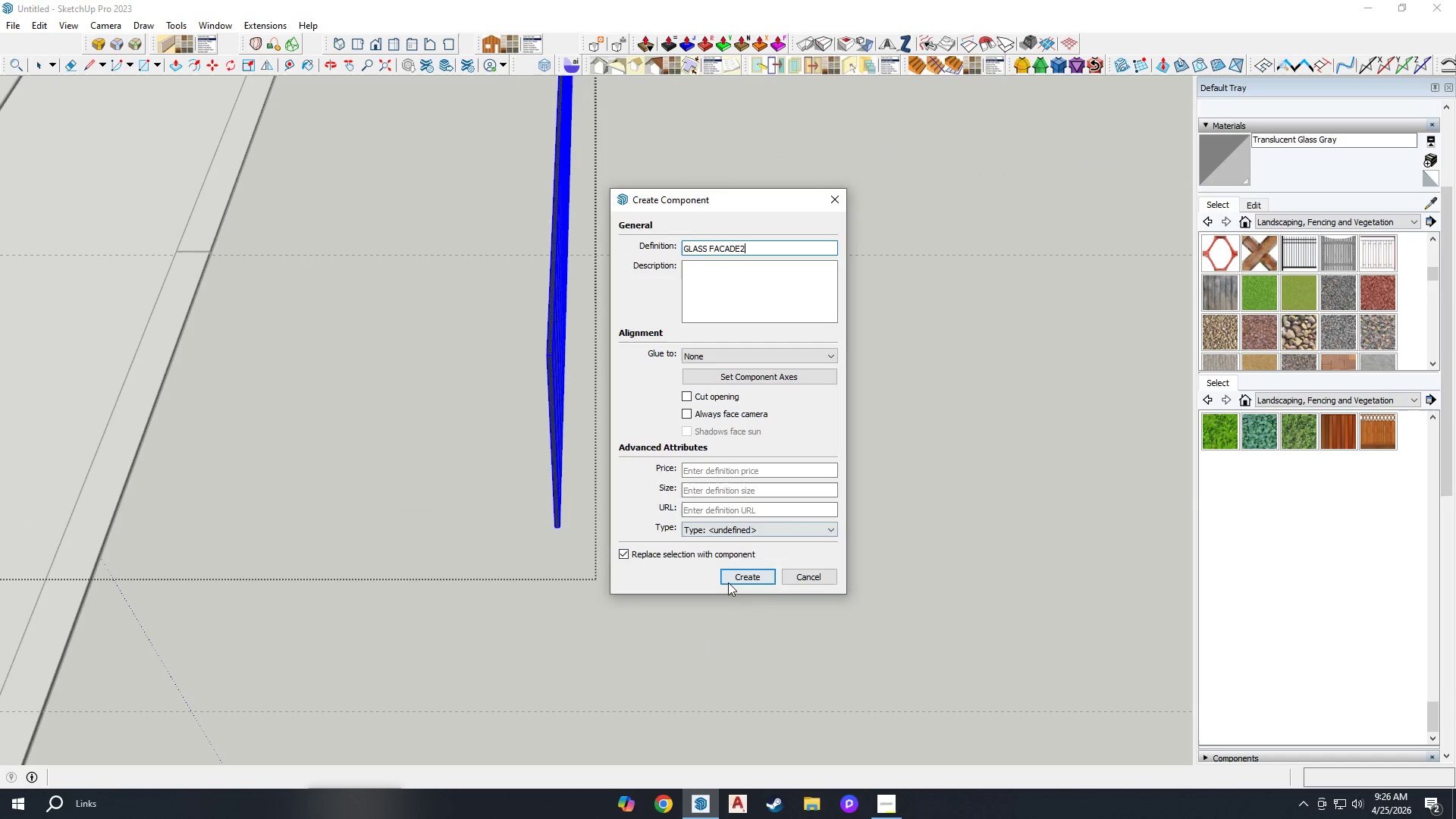 
left_click([740, 576])
 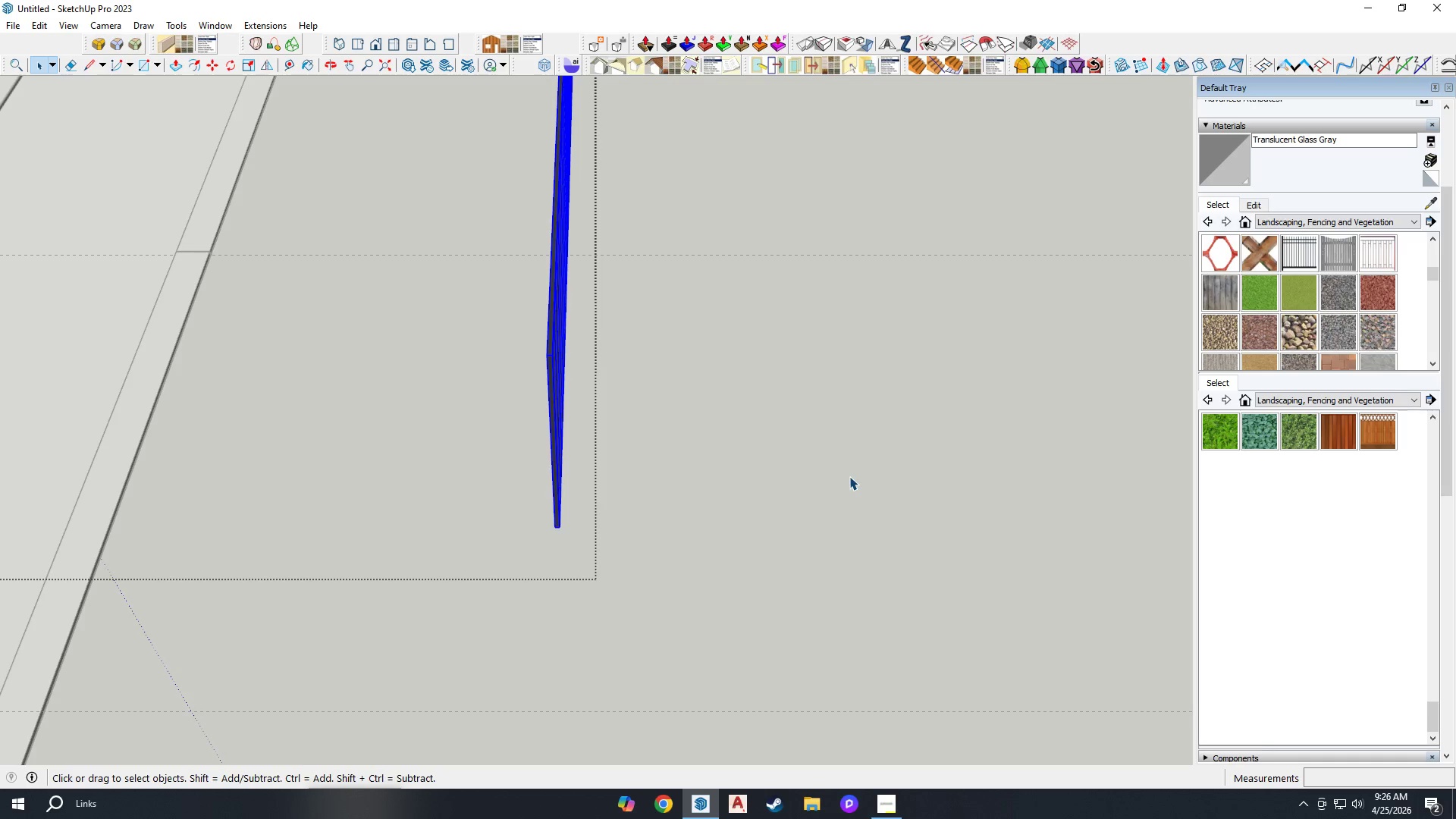 
scroll: coordinate [870, 471], scroll_direction: down, amount: 3.0
 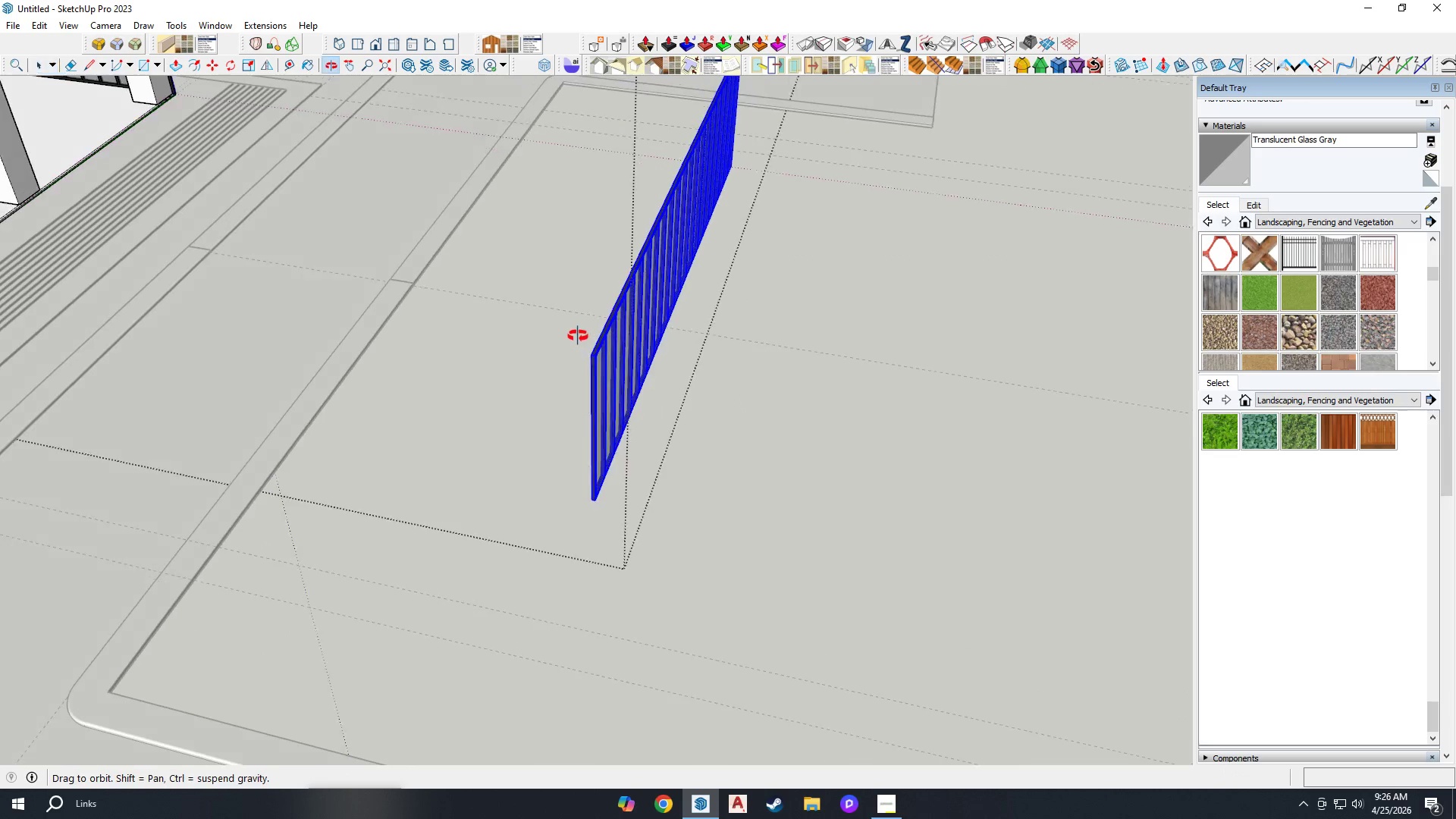 
left_click([607, 327])
 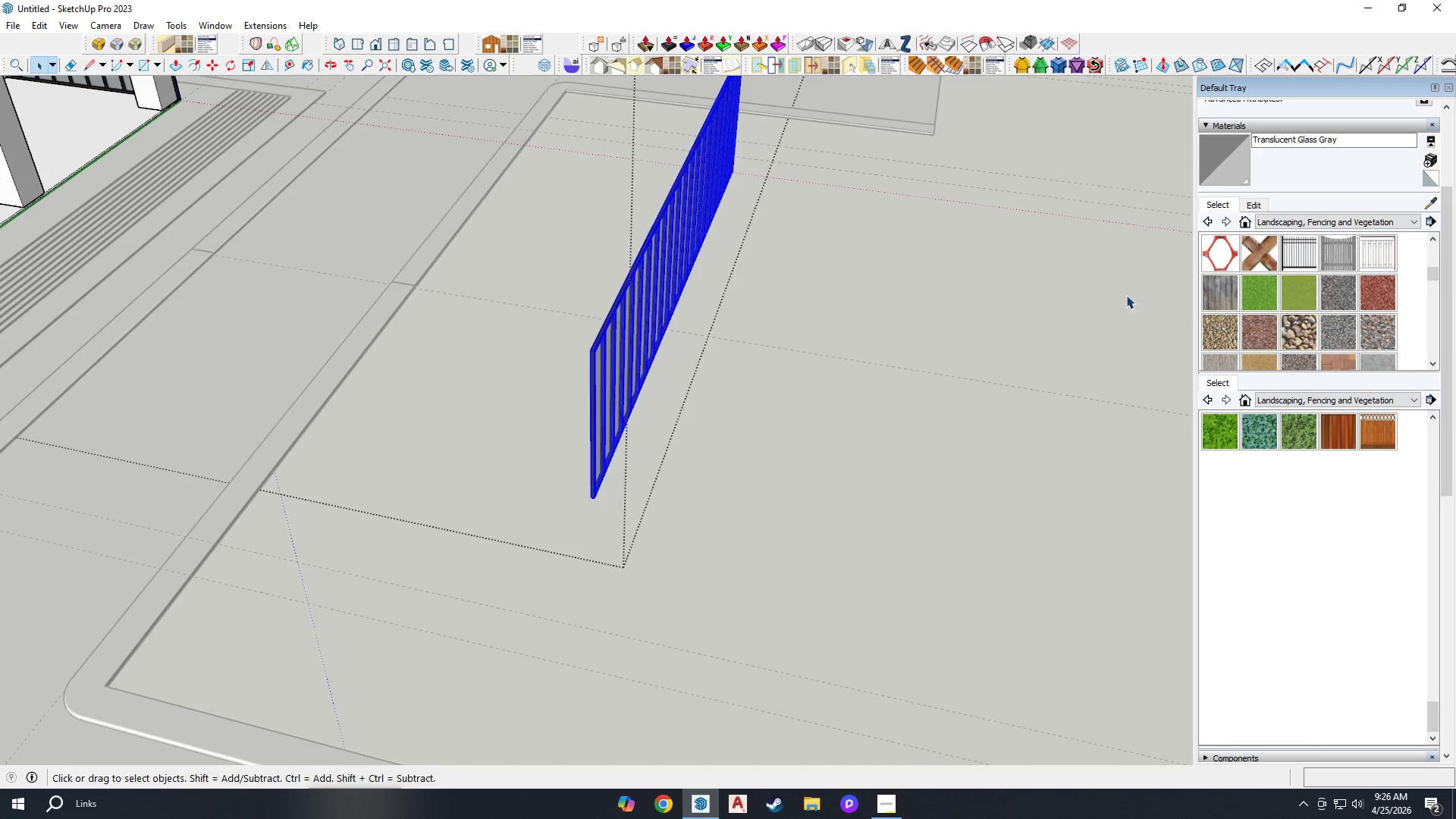 
scroll: coordinate [1308, 168], scroll_direction: up, amount: 9.0
 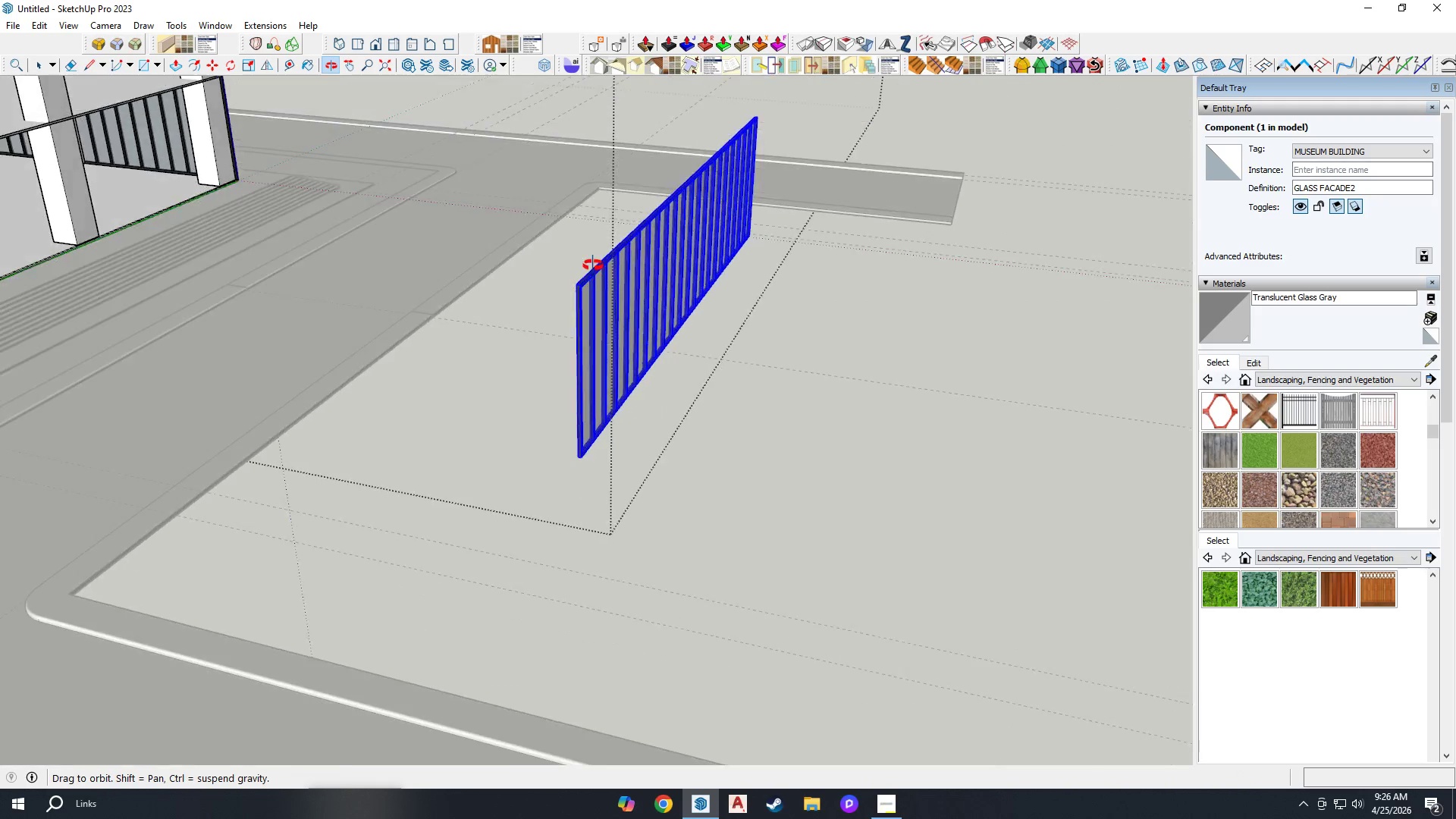 
key(M)
 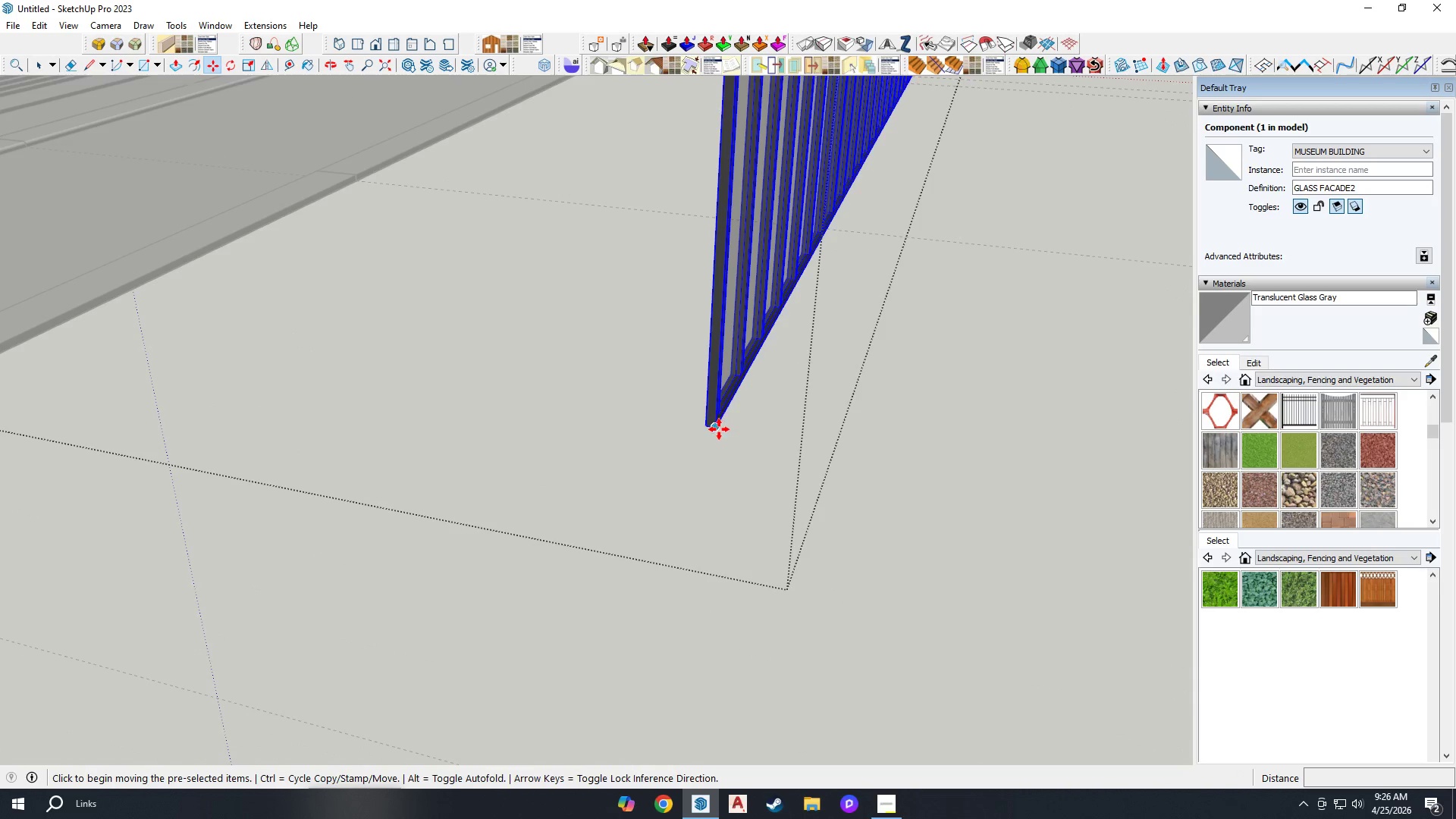 
scroll: coordinate [717, 404], scroll_direction: up, amount: 10.0
 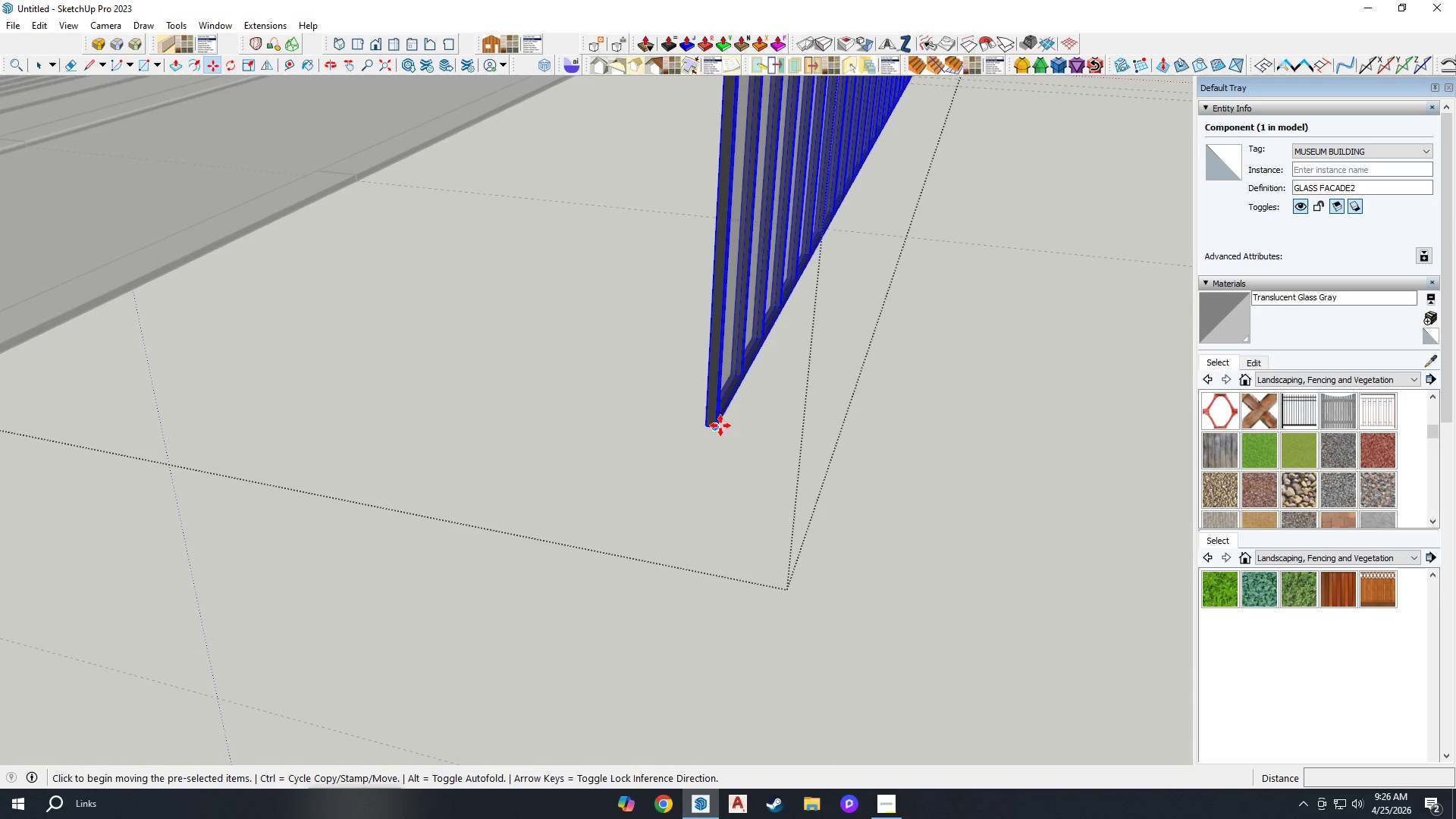 
left_click([716, 431])
 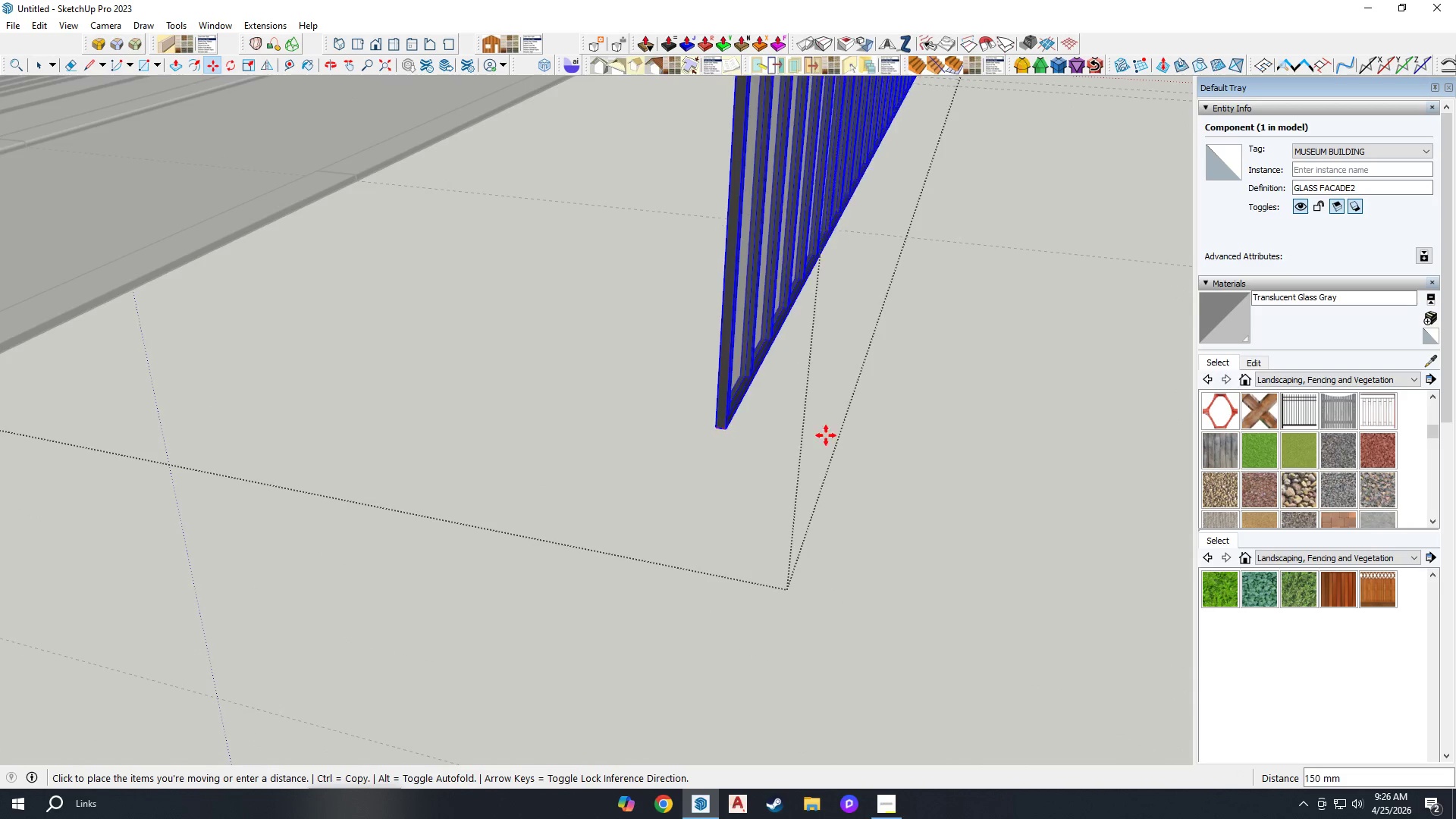 
scroll: coordinate [843, 436], scroll_direction: down, amount: 15.0
 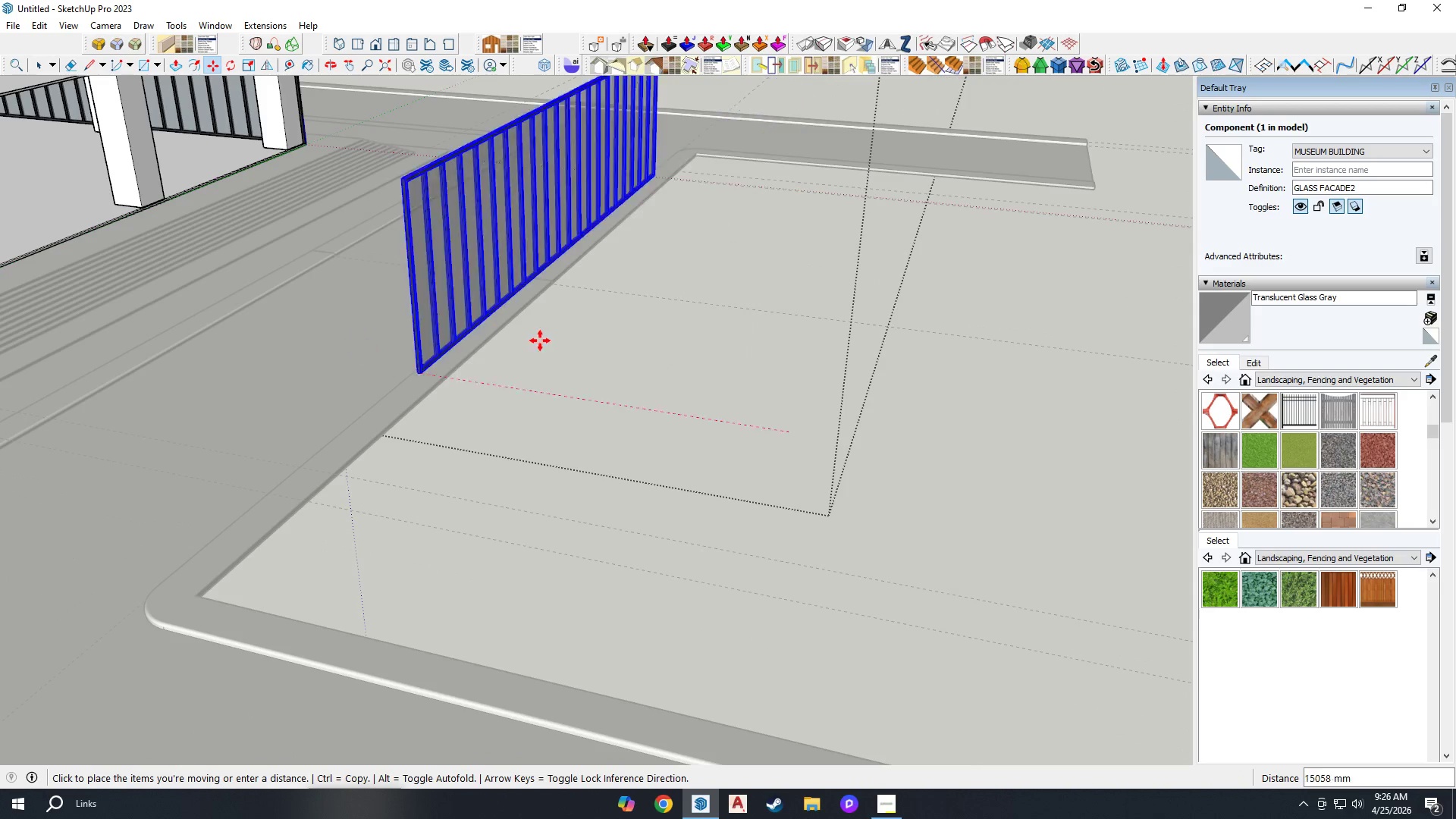 
scroll: coordinate [202, 357], scroll_direction: up, amount: 21.0
 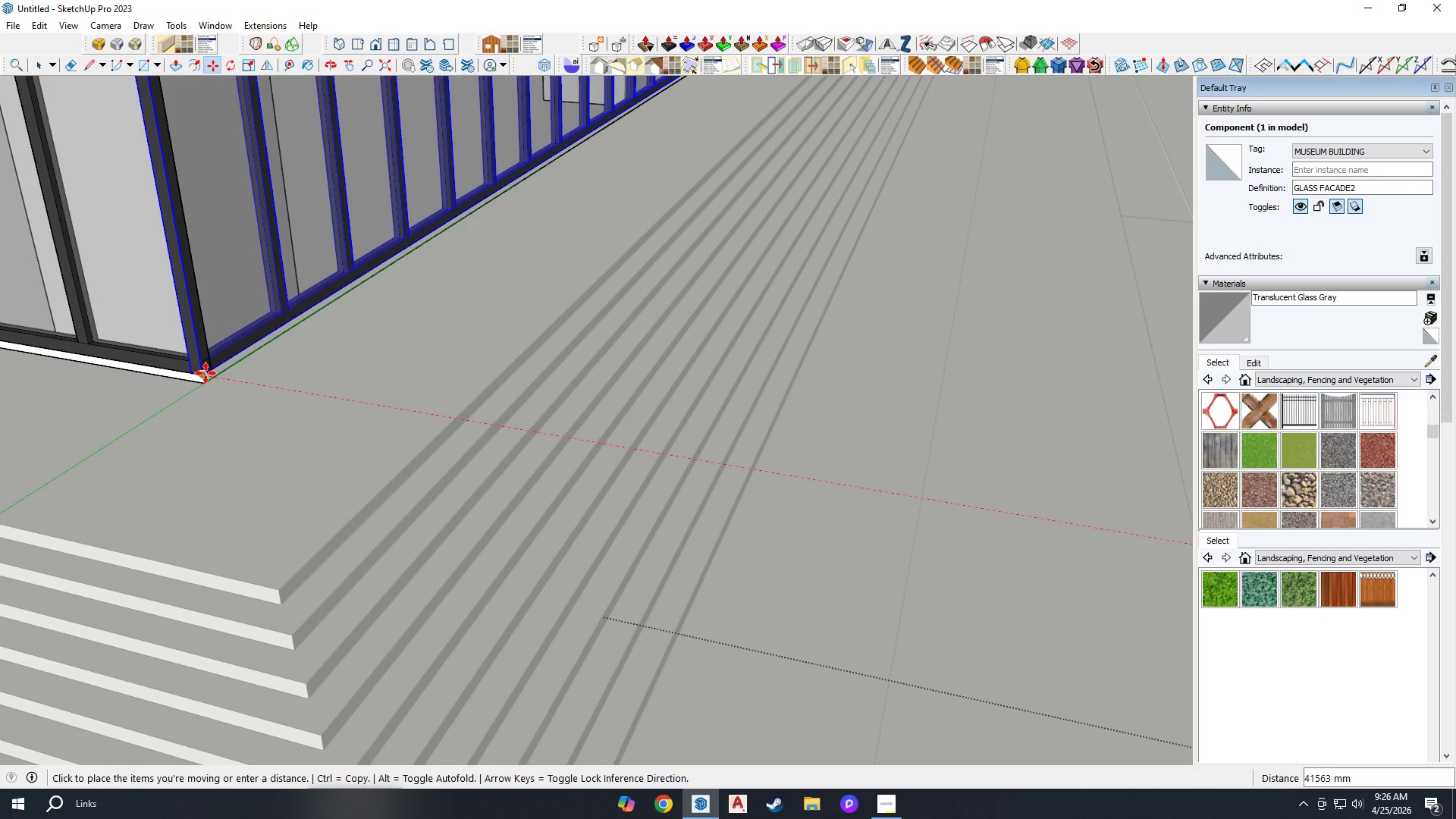 
left_click([206, 373])
 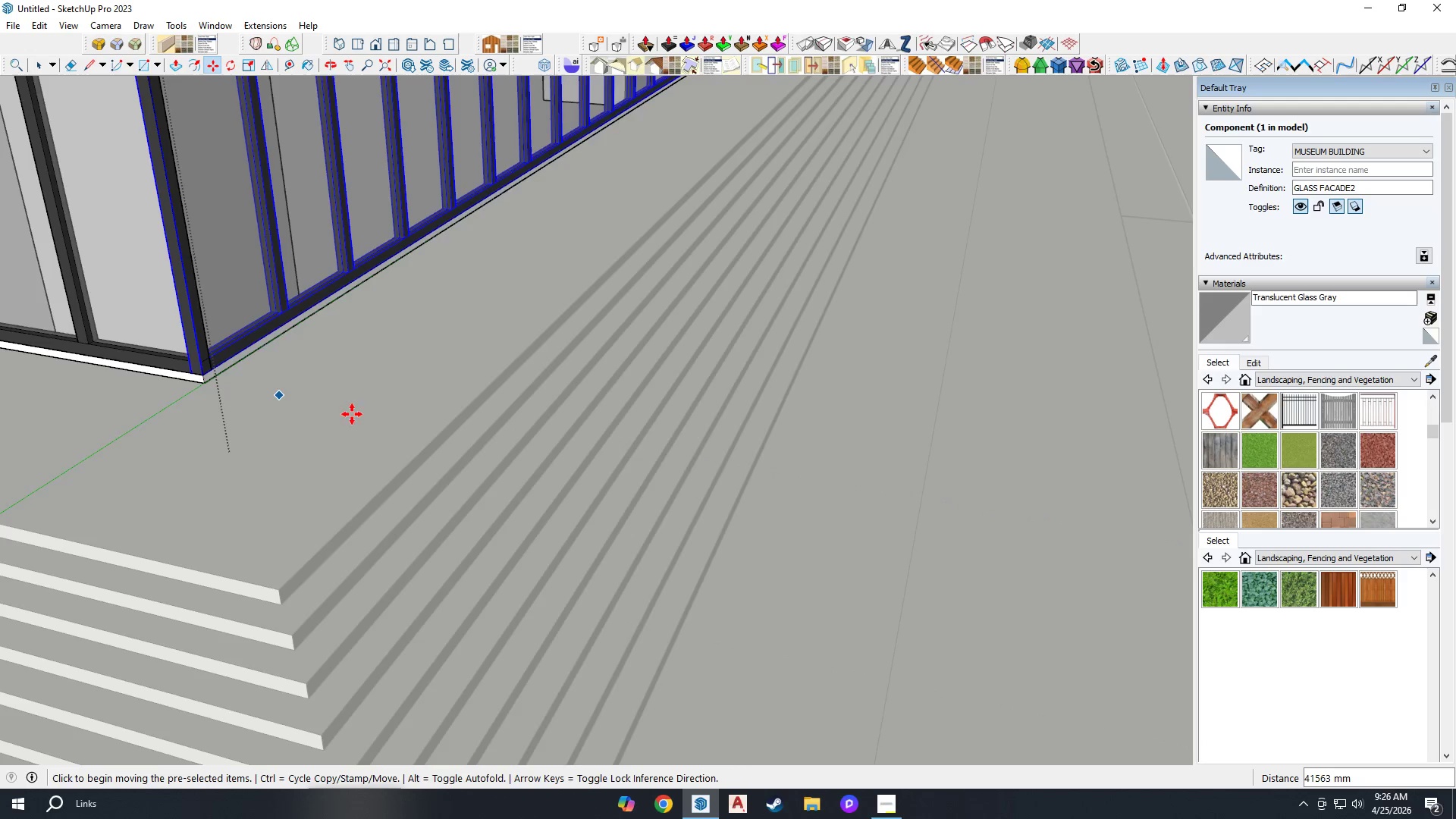 
key(H)
 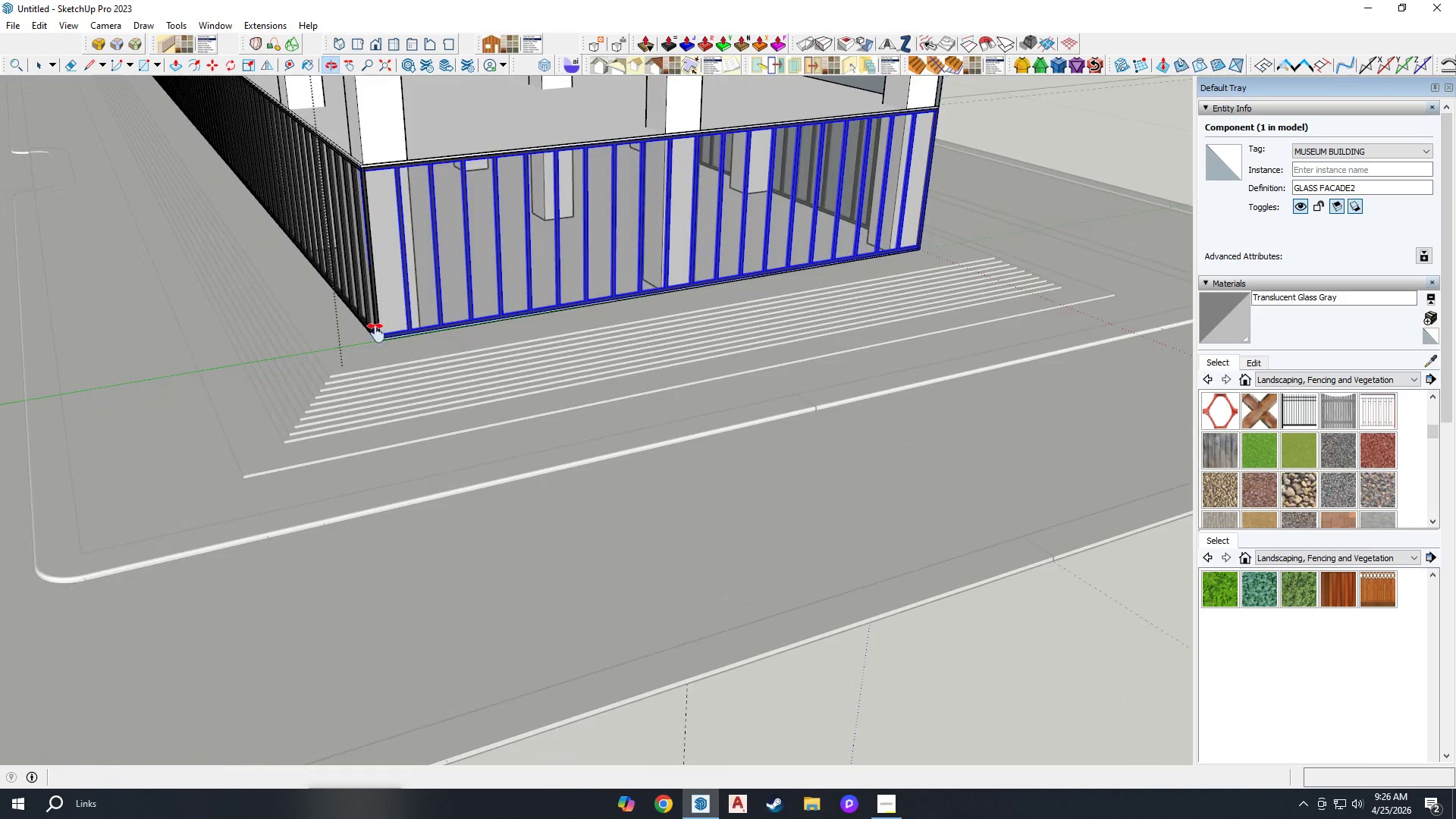 
scroll: coordinate [530, 404], scroll_direction: down, amount: 14.0
 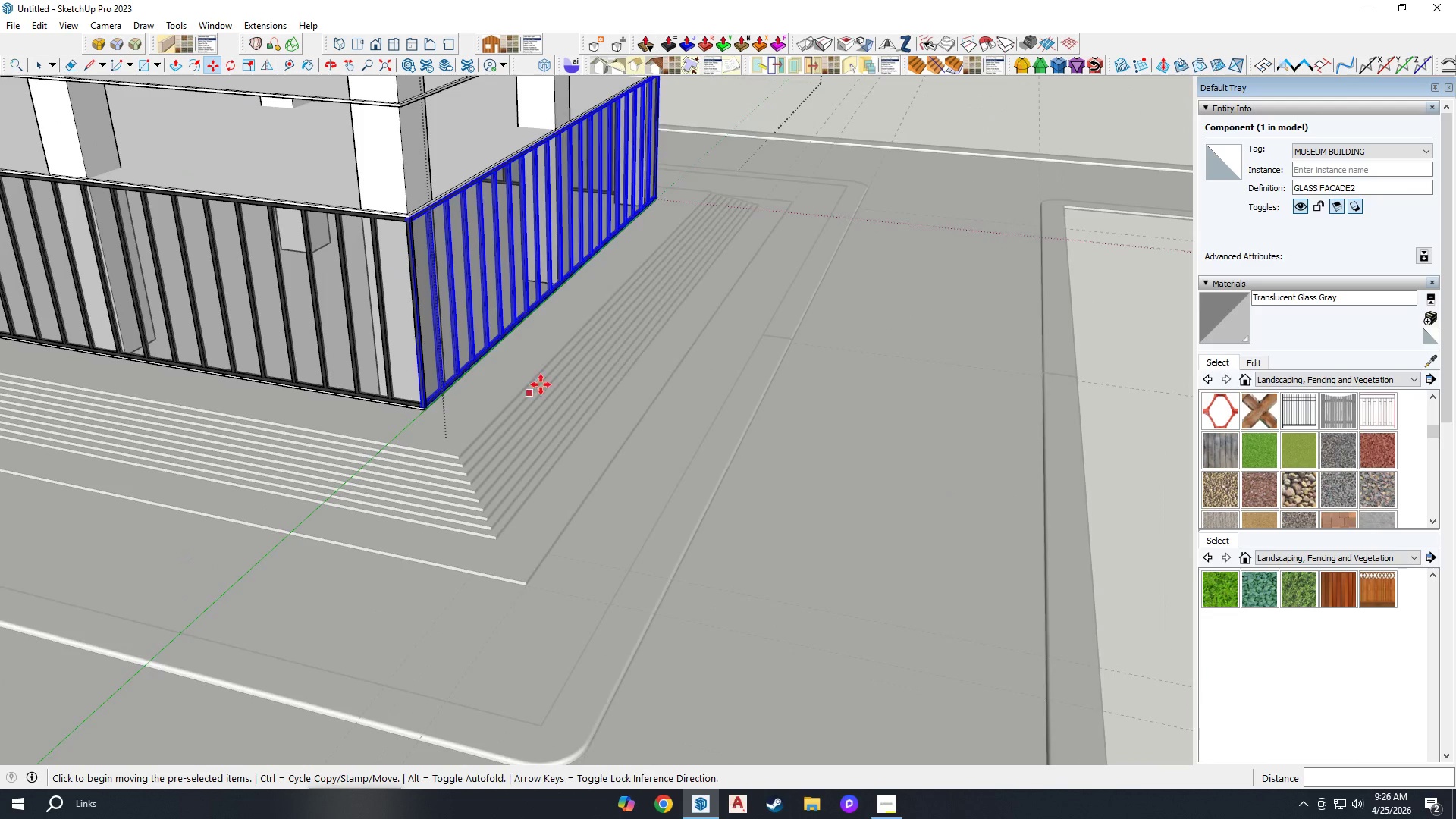 
left_click_drag(start_coordinate=[582, 274], to_coordinate=[615, 474])
 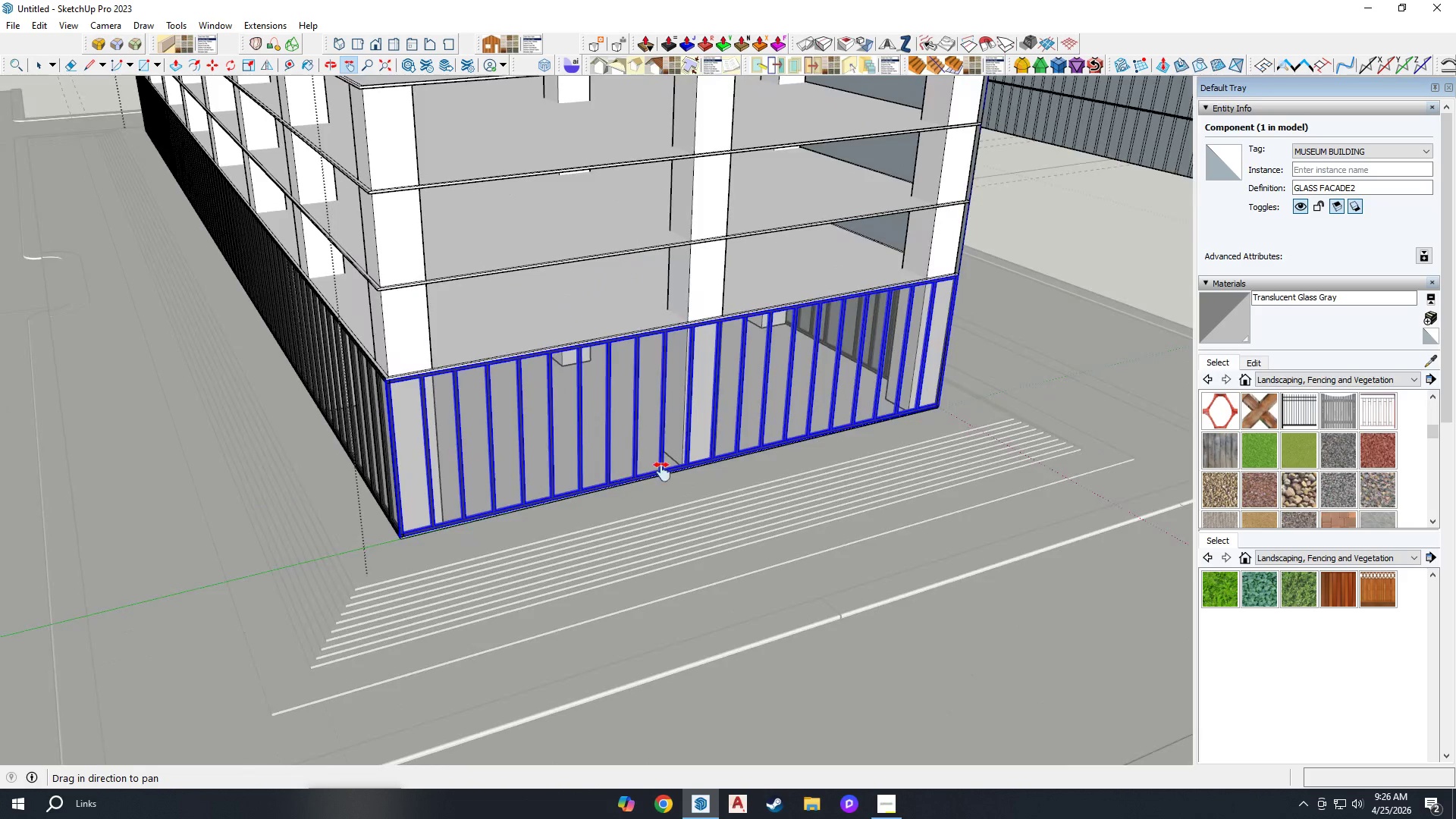 
scroll: coordinate [725, 473], scroll_direction: down, amount: 5.0
 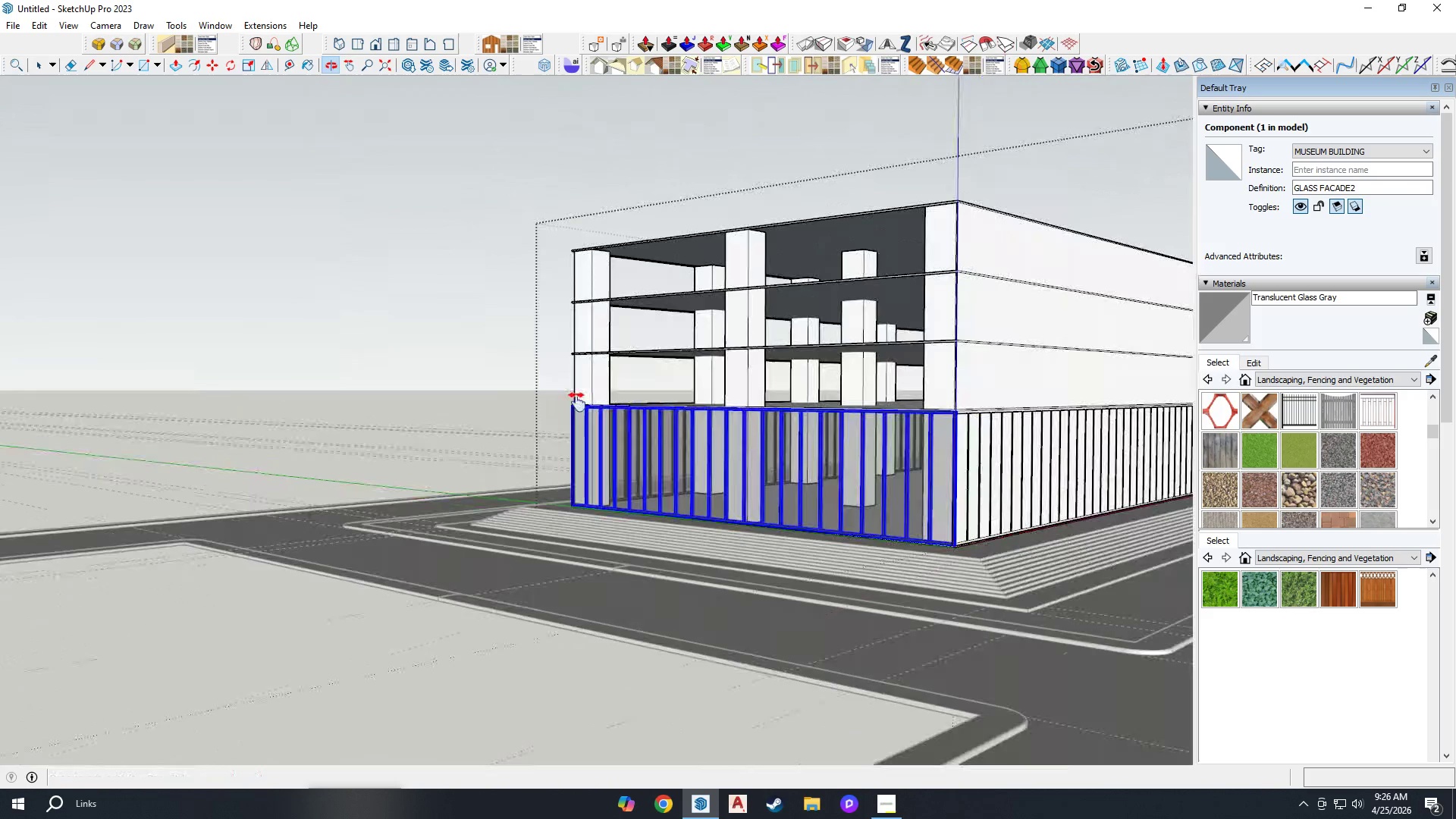 
left_click_drag(start_coordinate=[924, 504], to_coordinate=[629, 530])
 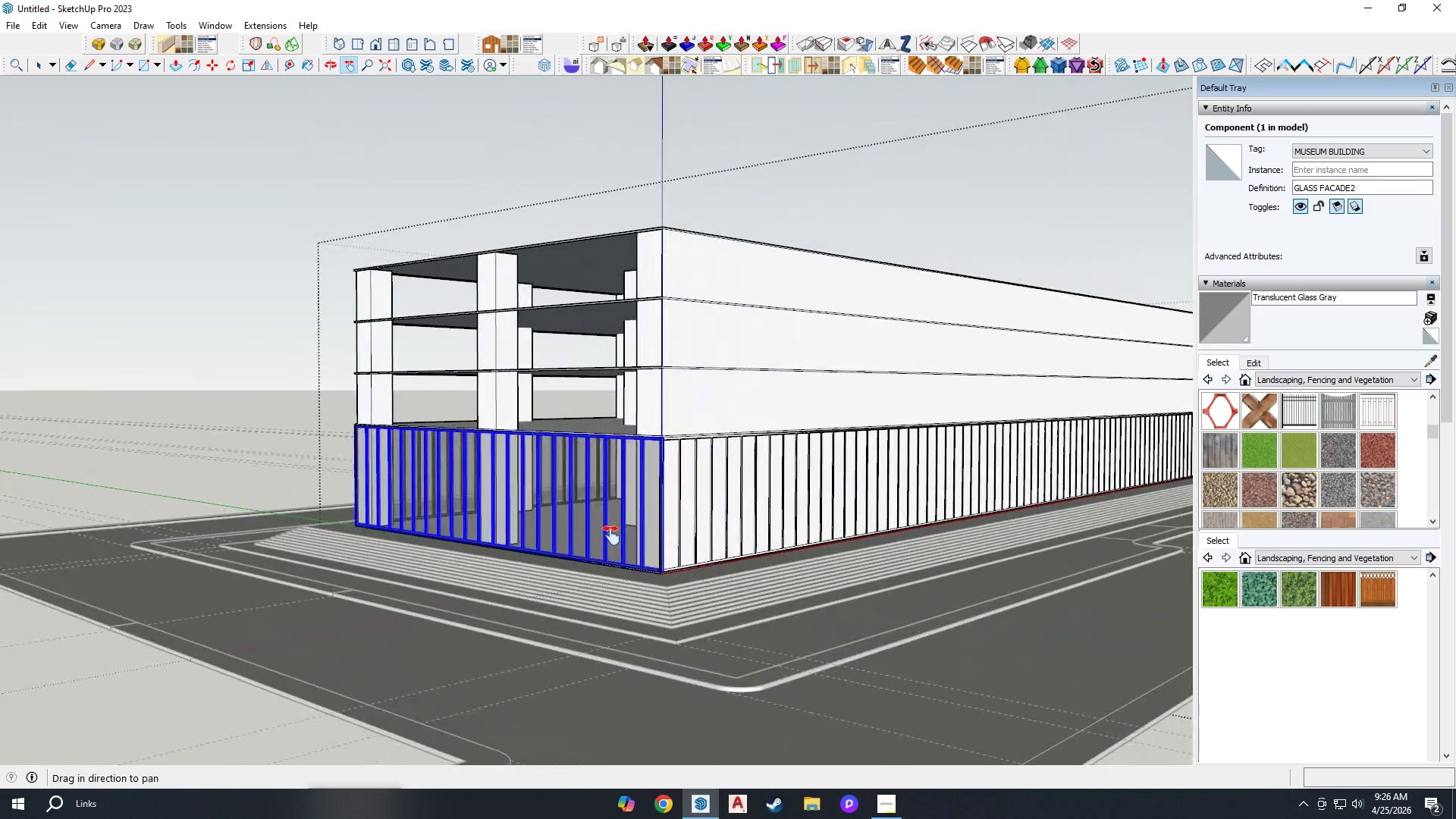 
scroll: coordinate [708, 525], scroll_direction: down, amount: 2.0
 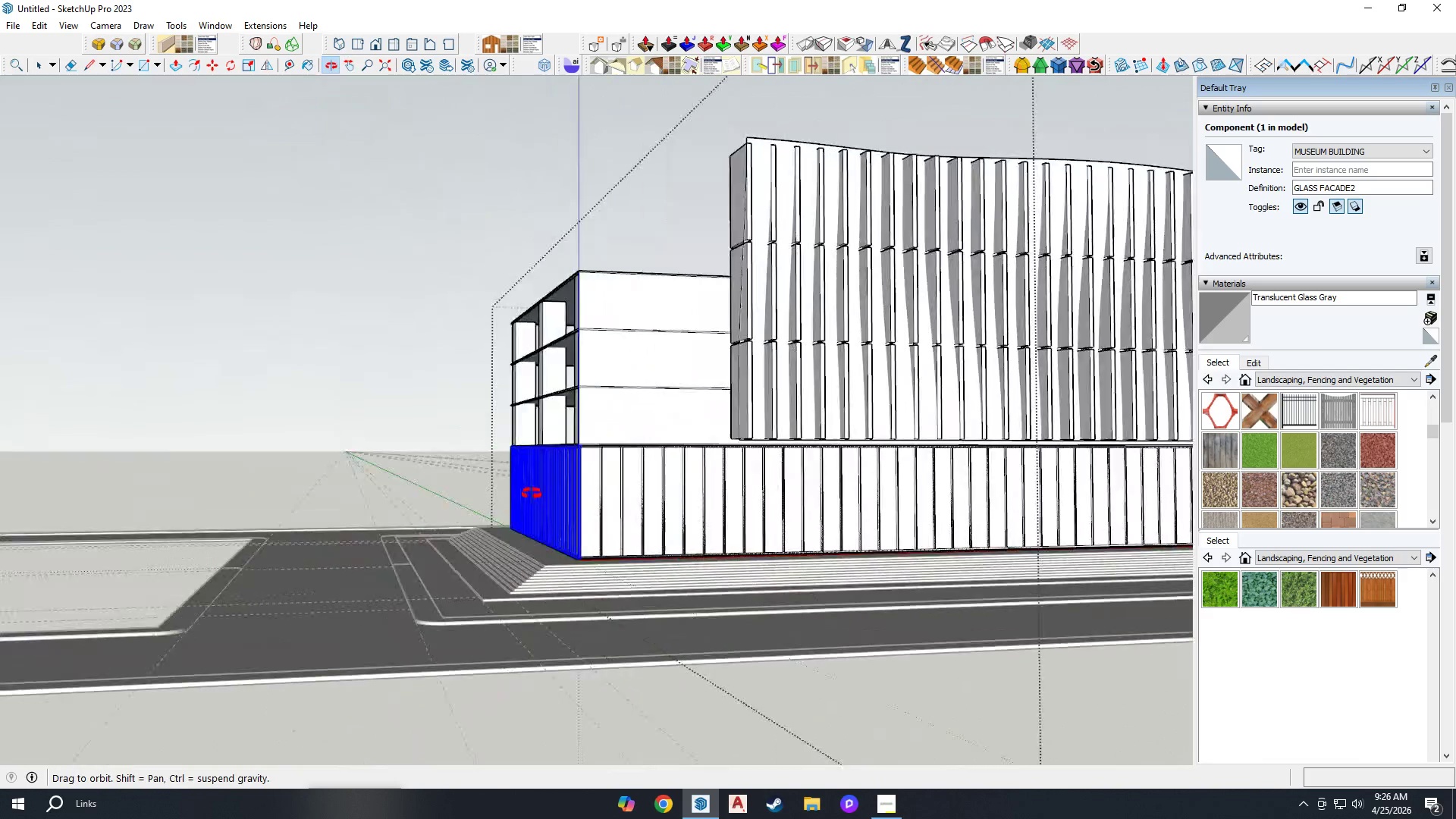 
key(Space)
 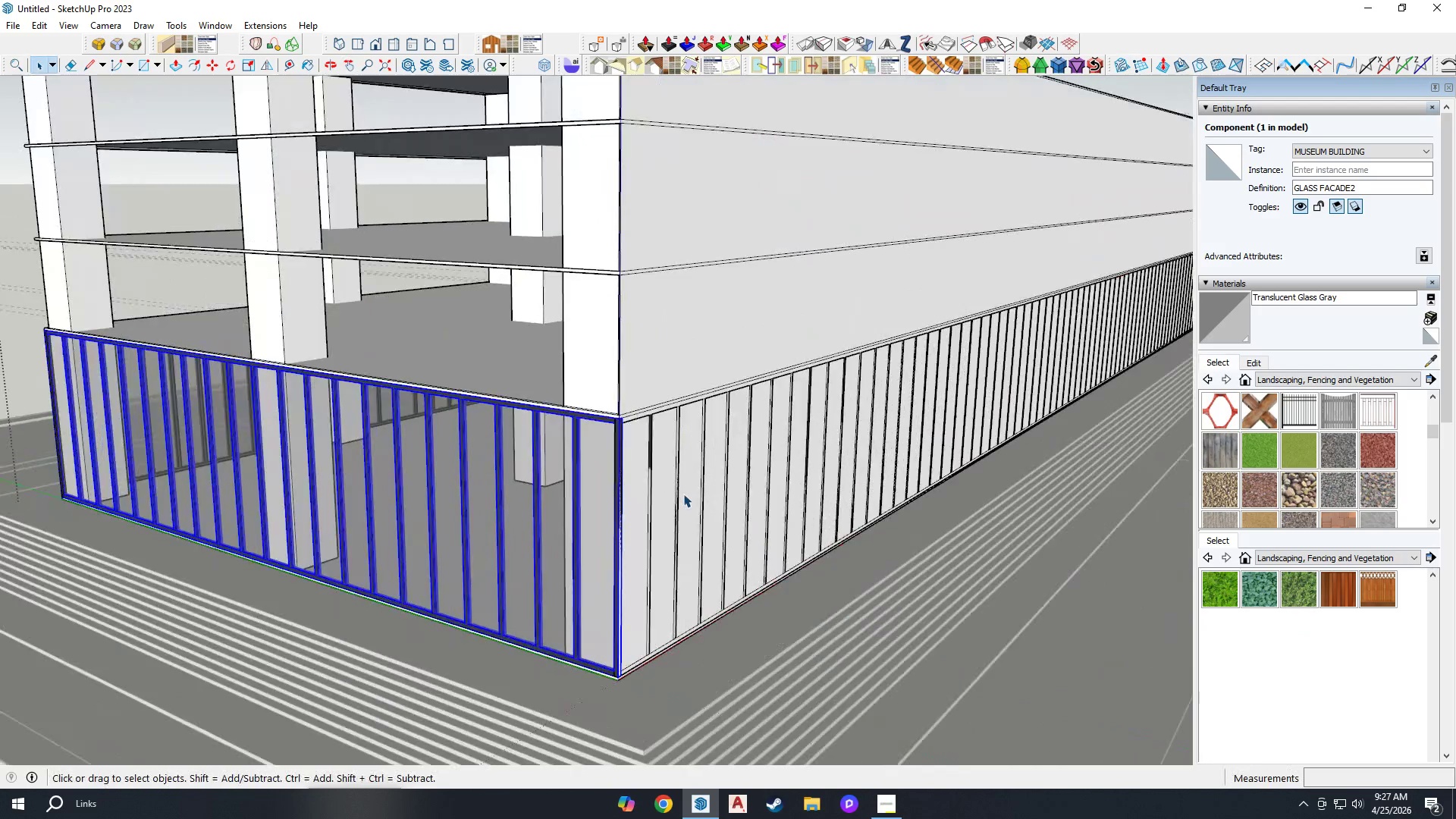 
left_click([683, 494])
 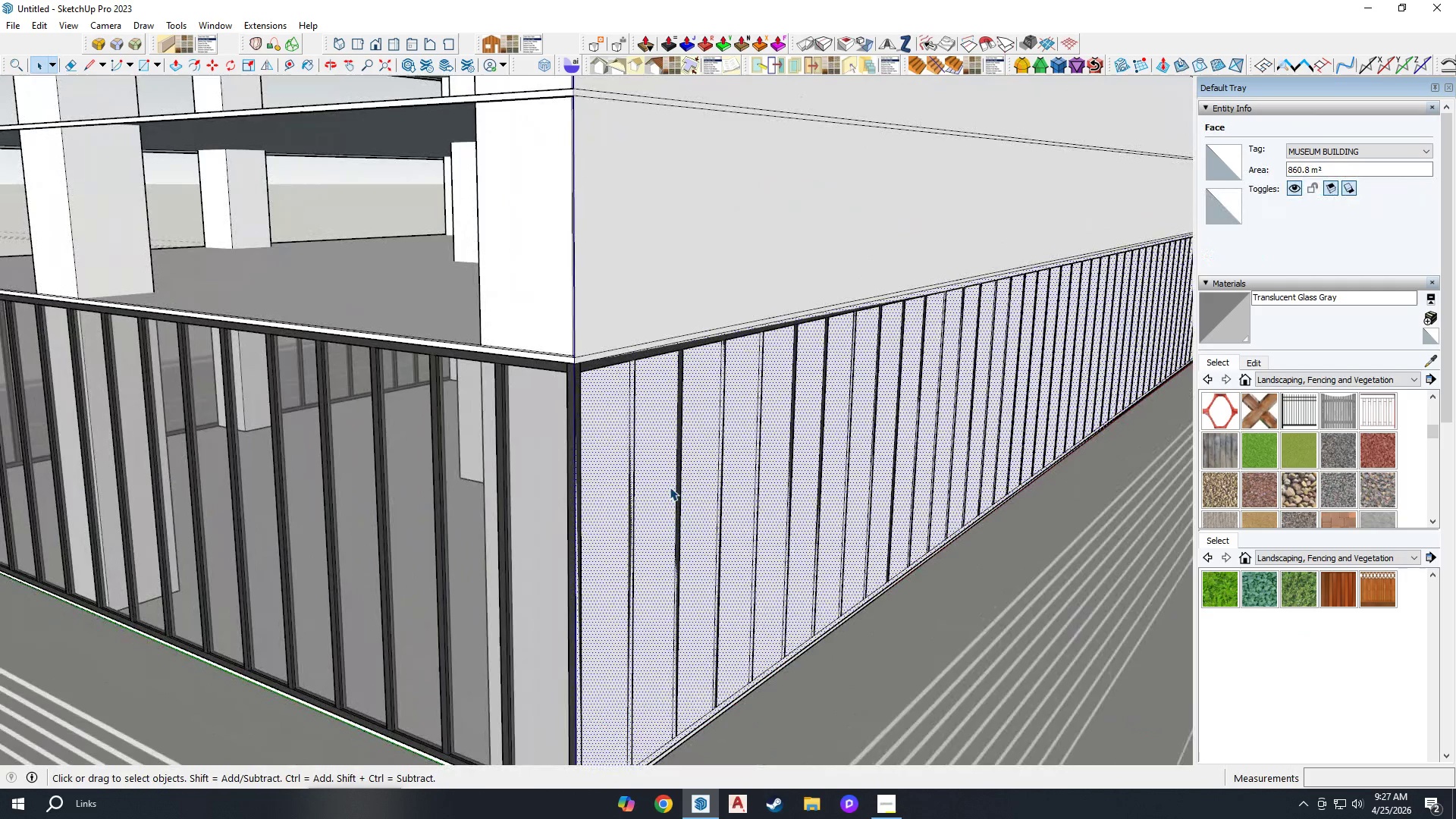 
scroll: coordinate [674, 487], scroll_direction: up, amount: 13.0
 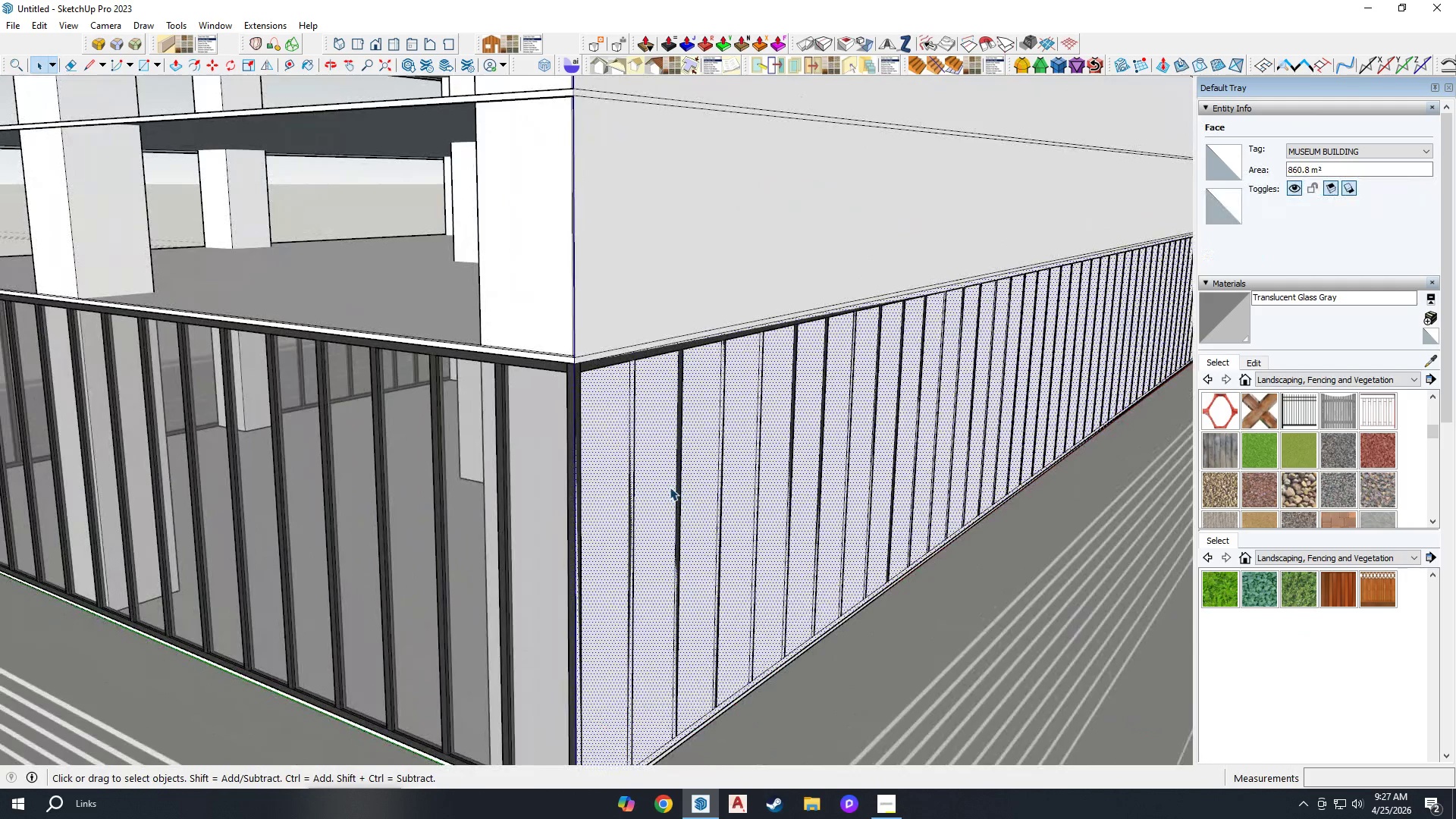 
key(Delete)
 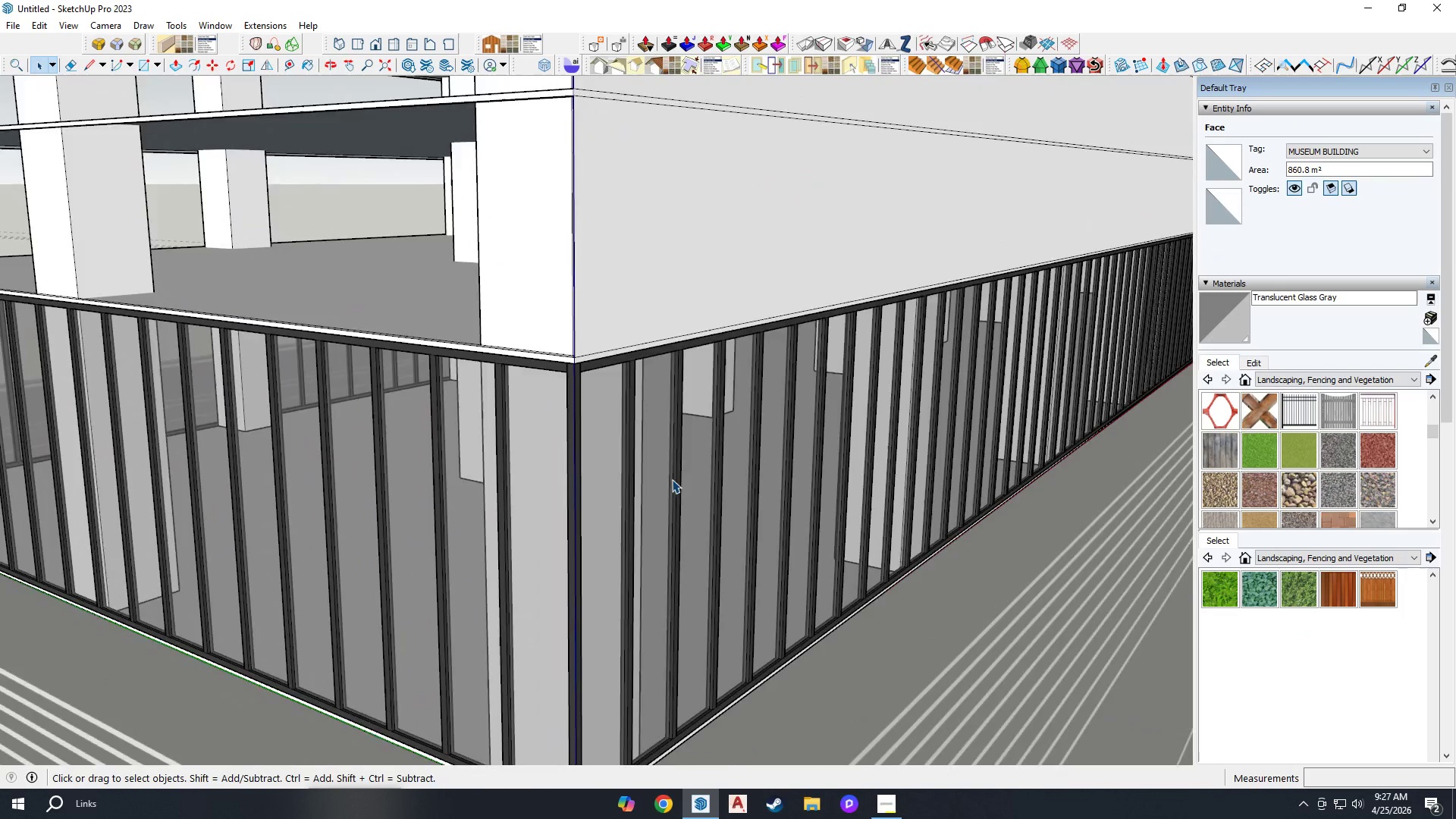 
scroll: coordinate [1037, 491], scroll_direction: down, amount: 20.0
 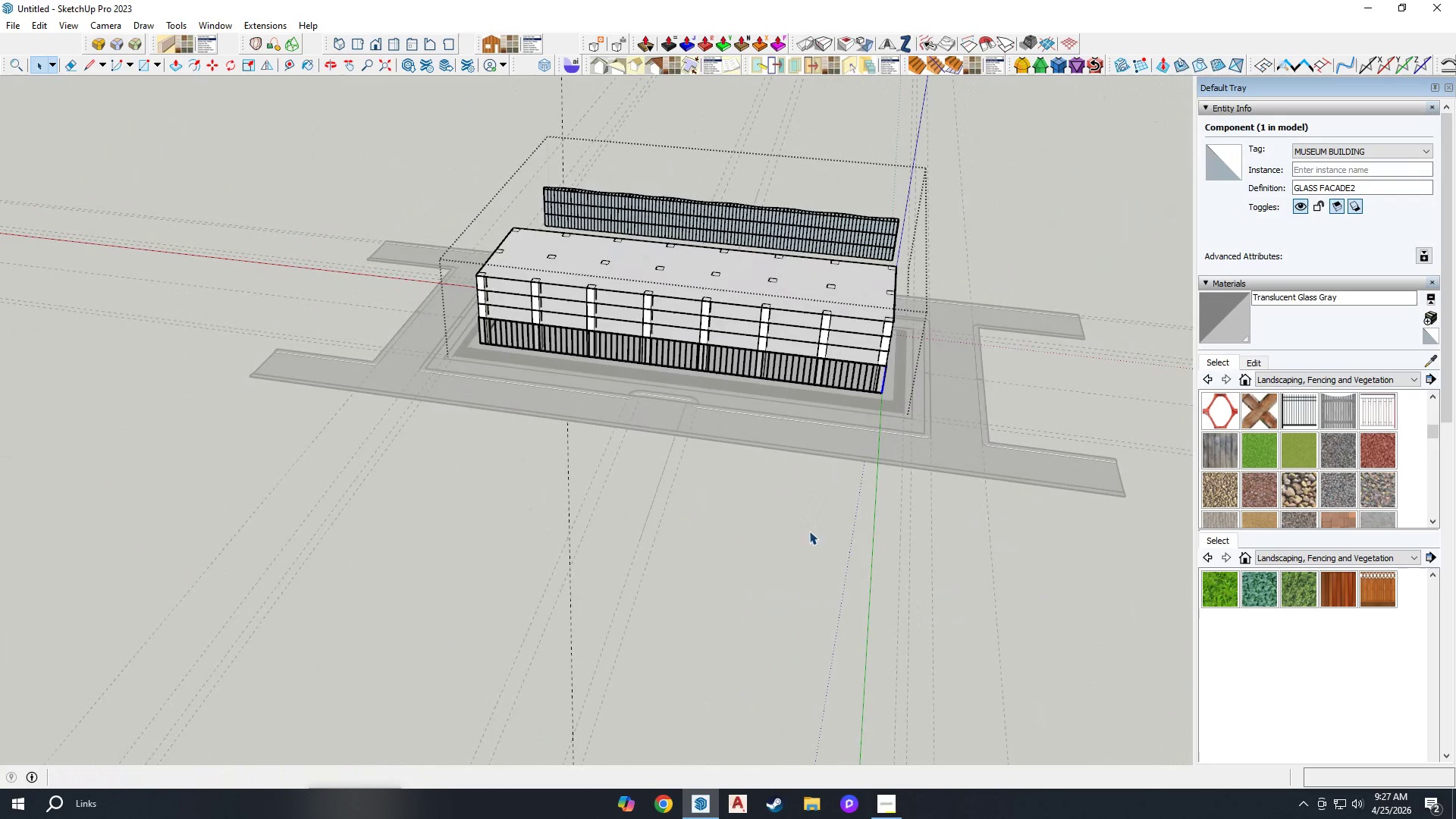 
key(M)
 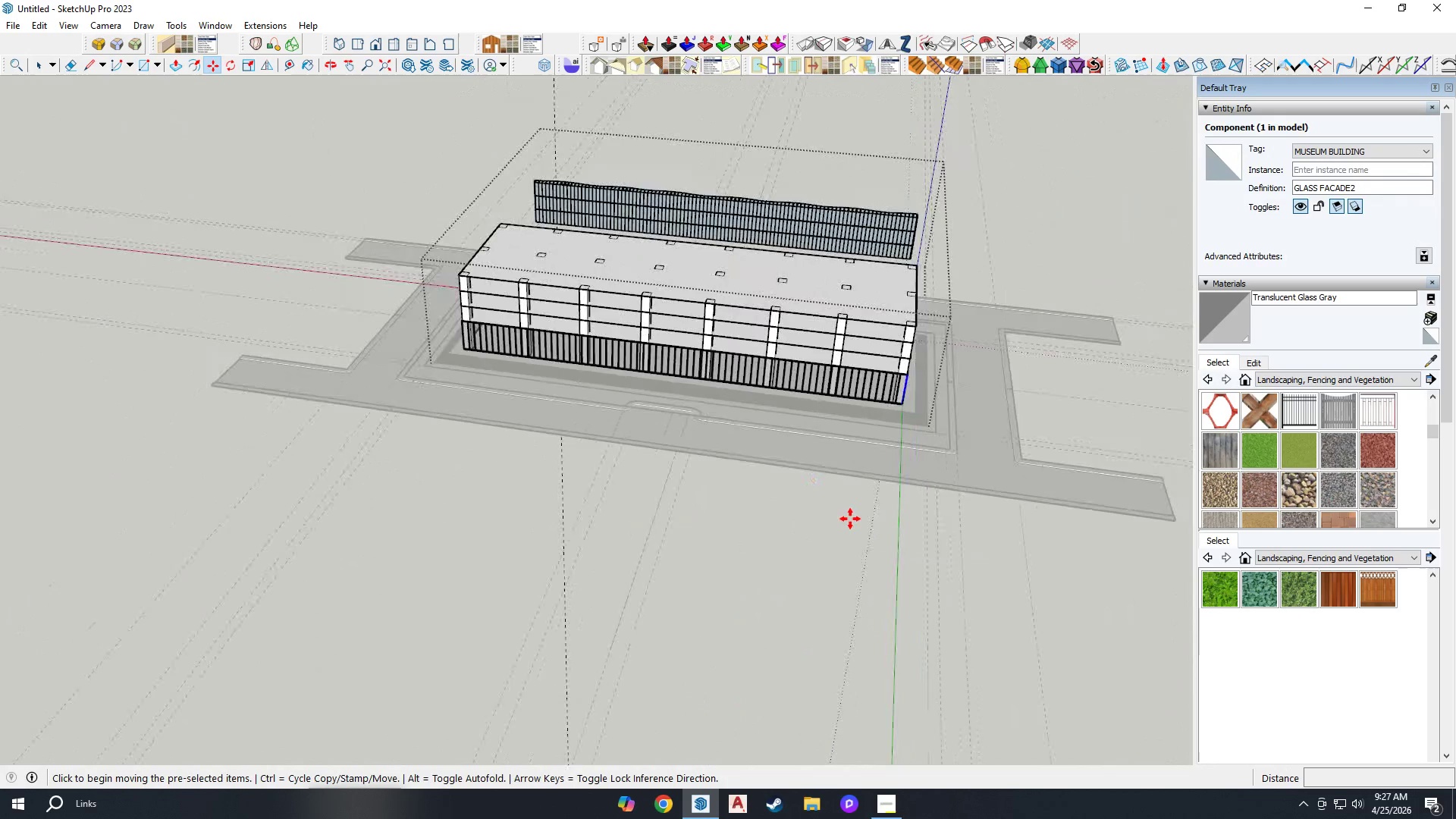 
key(Control+ControlLeft)
 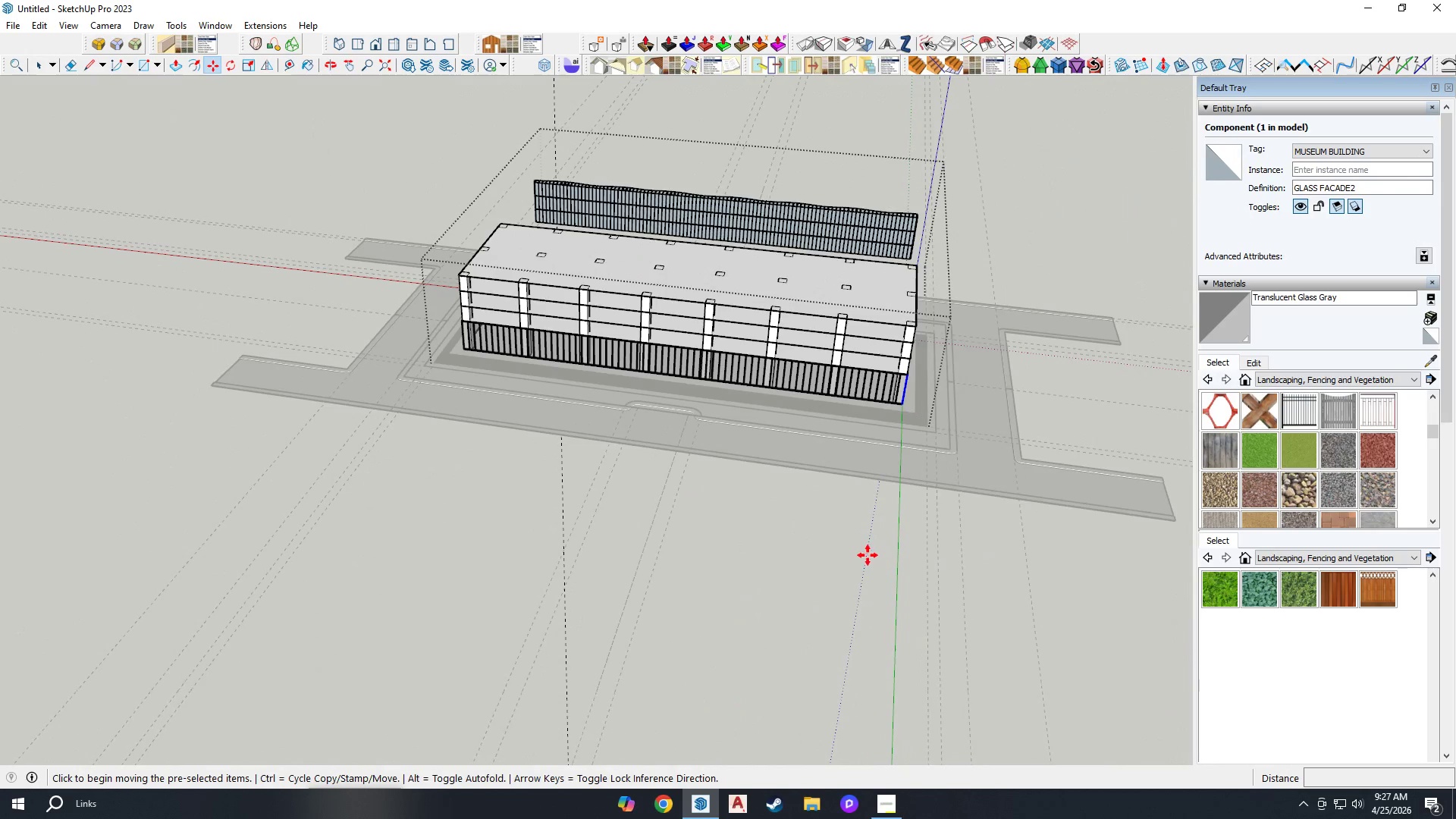 
left_click_drag(start_coordinate=[868, 555], to_coordinate=[856, 555])
 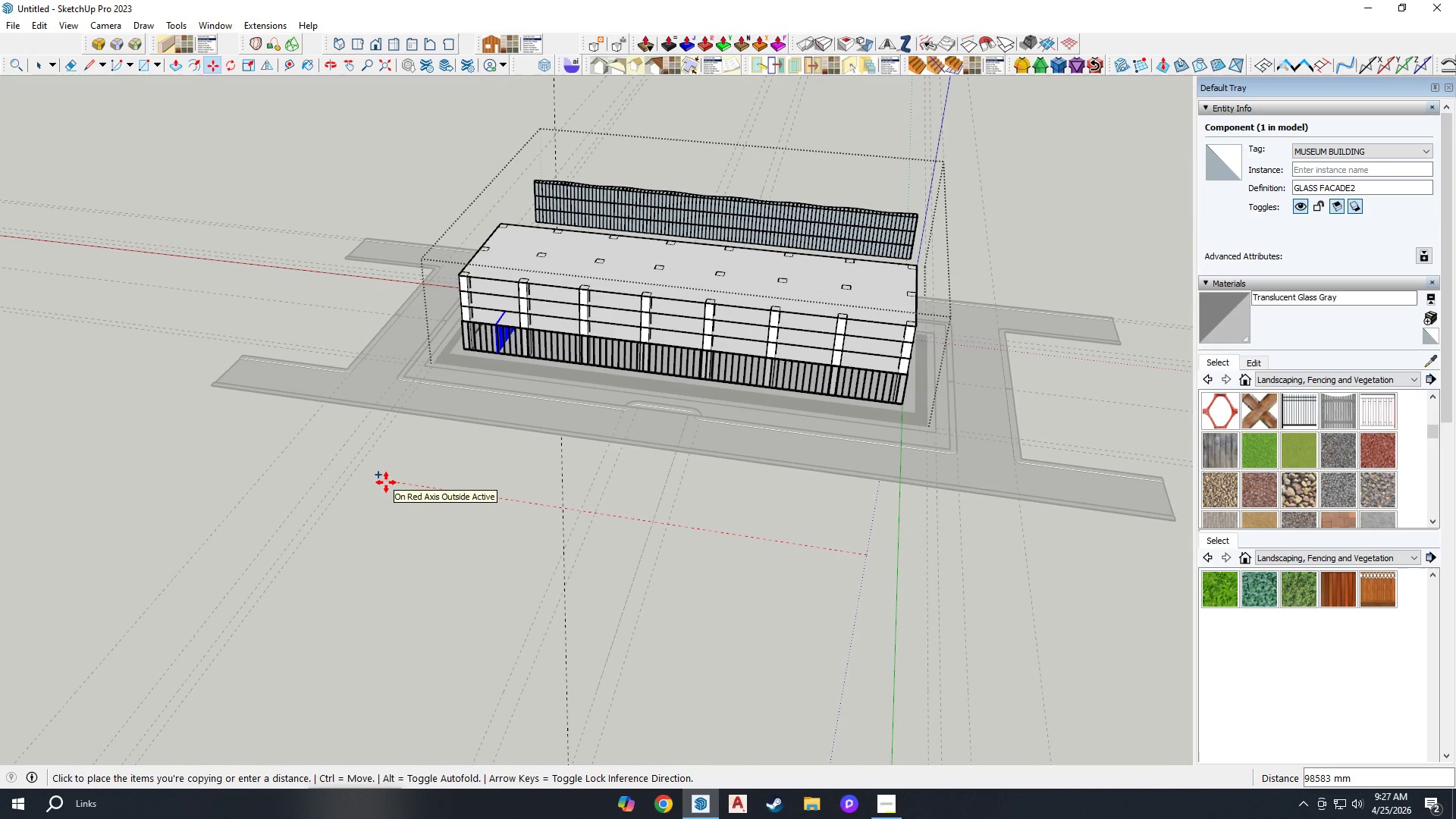 
scroll: coordinate [850, 517], scroll_direction: none, amount: 0.0
 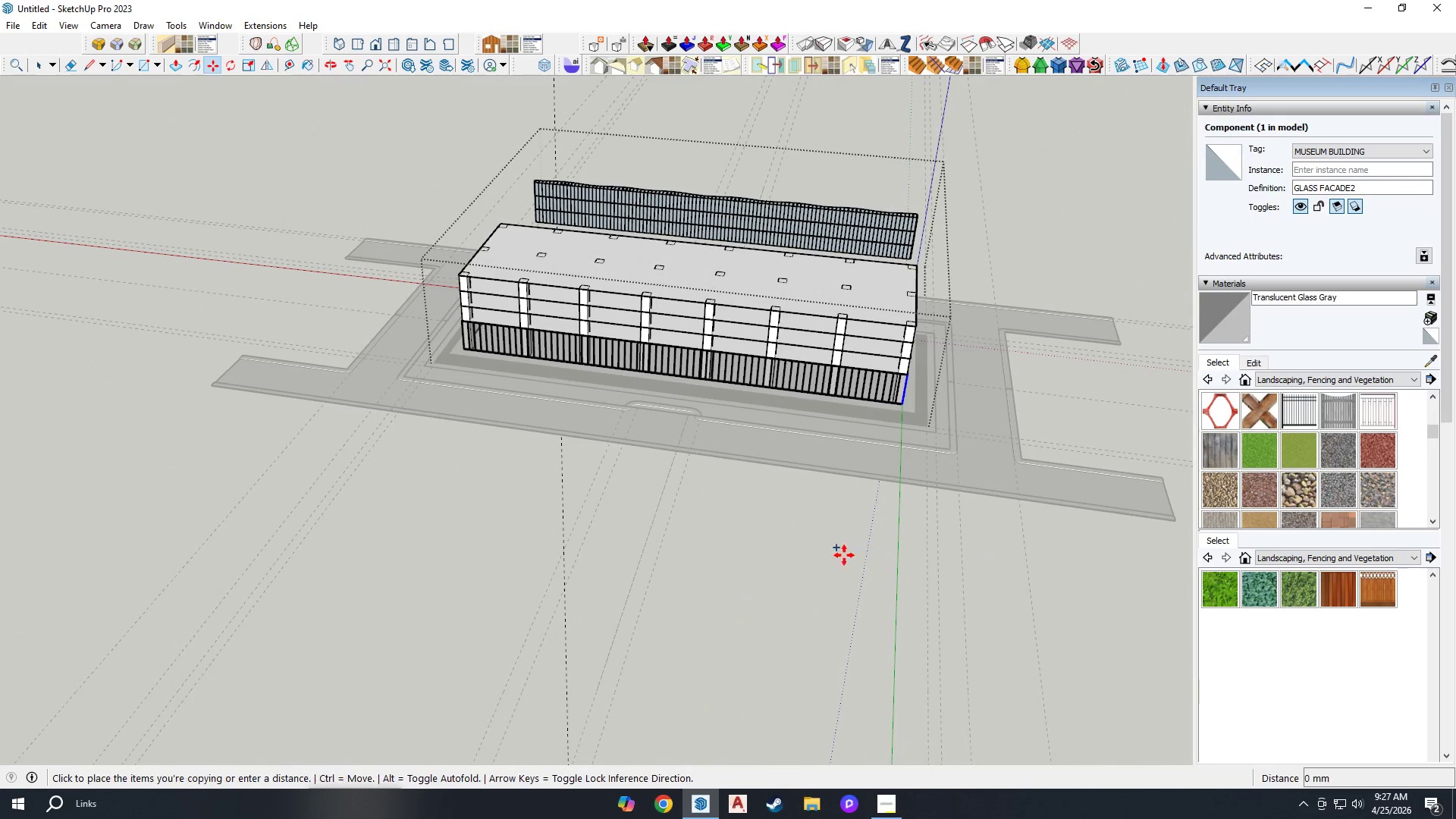 
left_click([386, 482])
 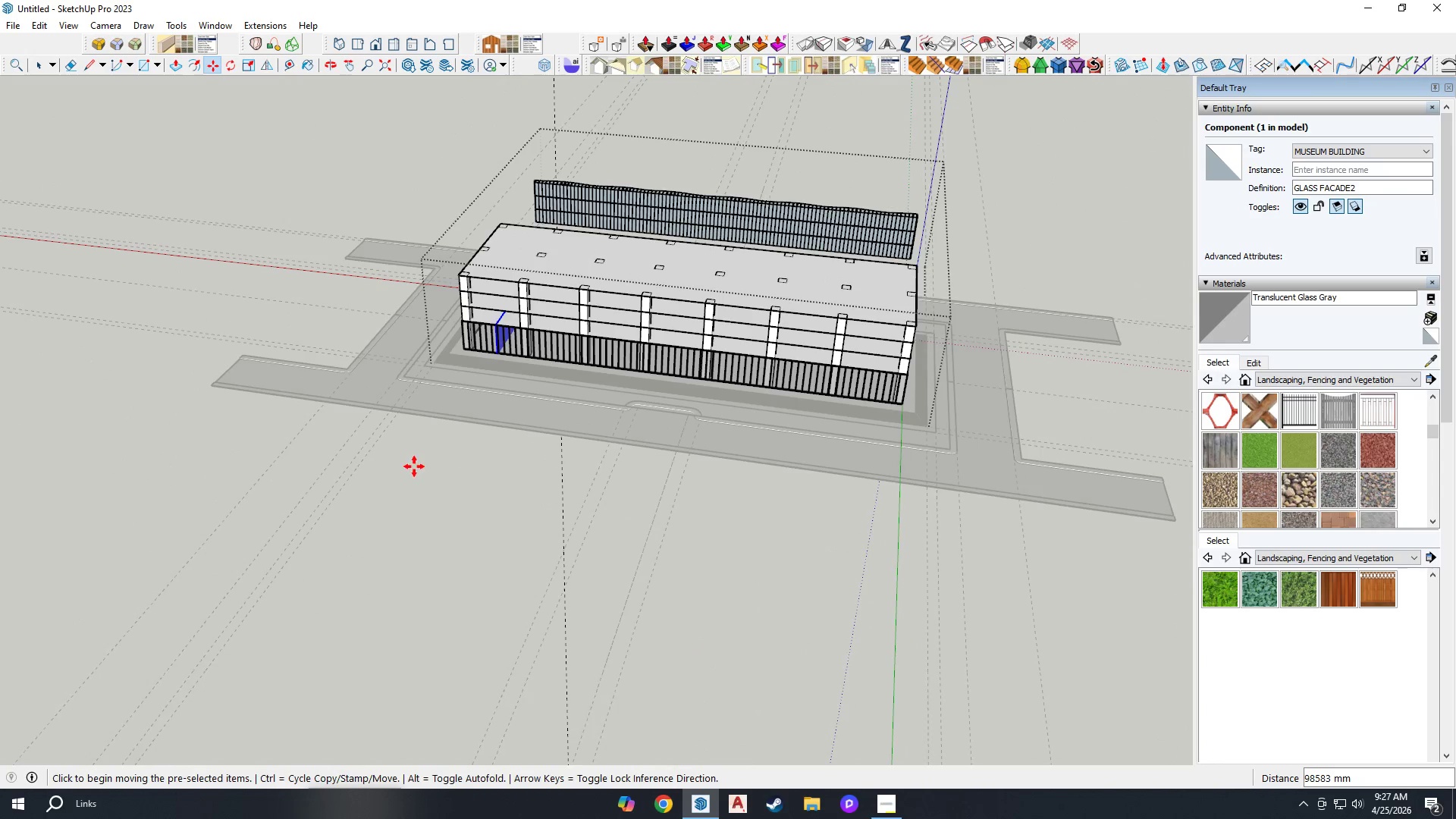 
scroll: coordinate [309, 284], scroll_direction: up, amount: 8.0
 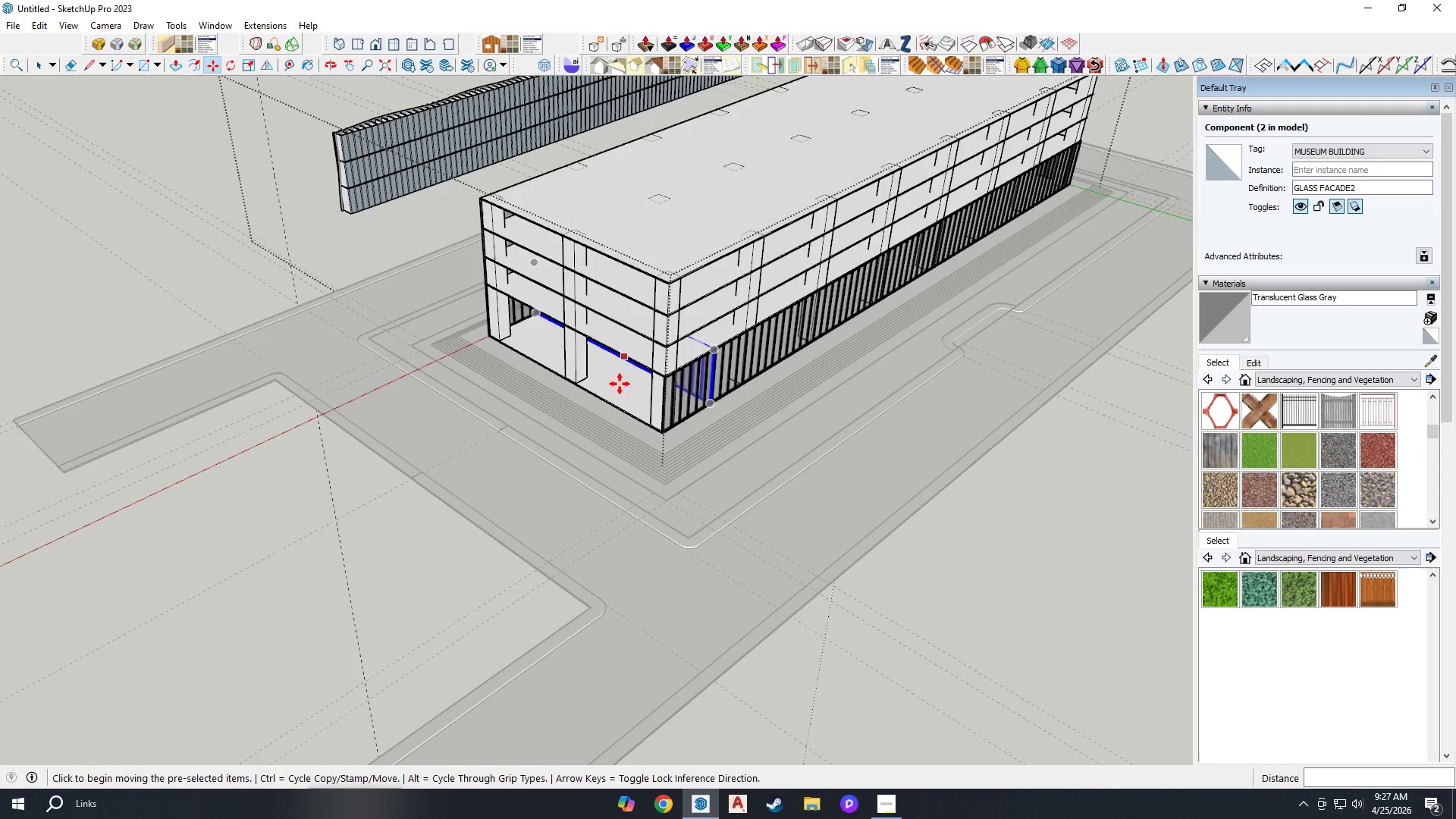 
key(Q)
 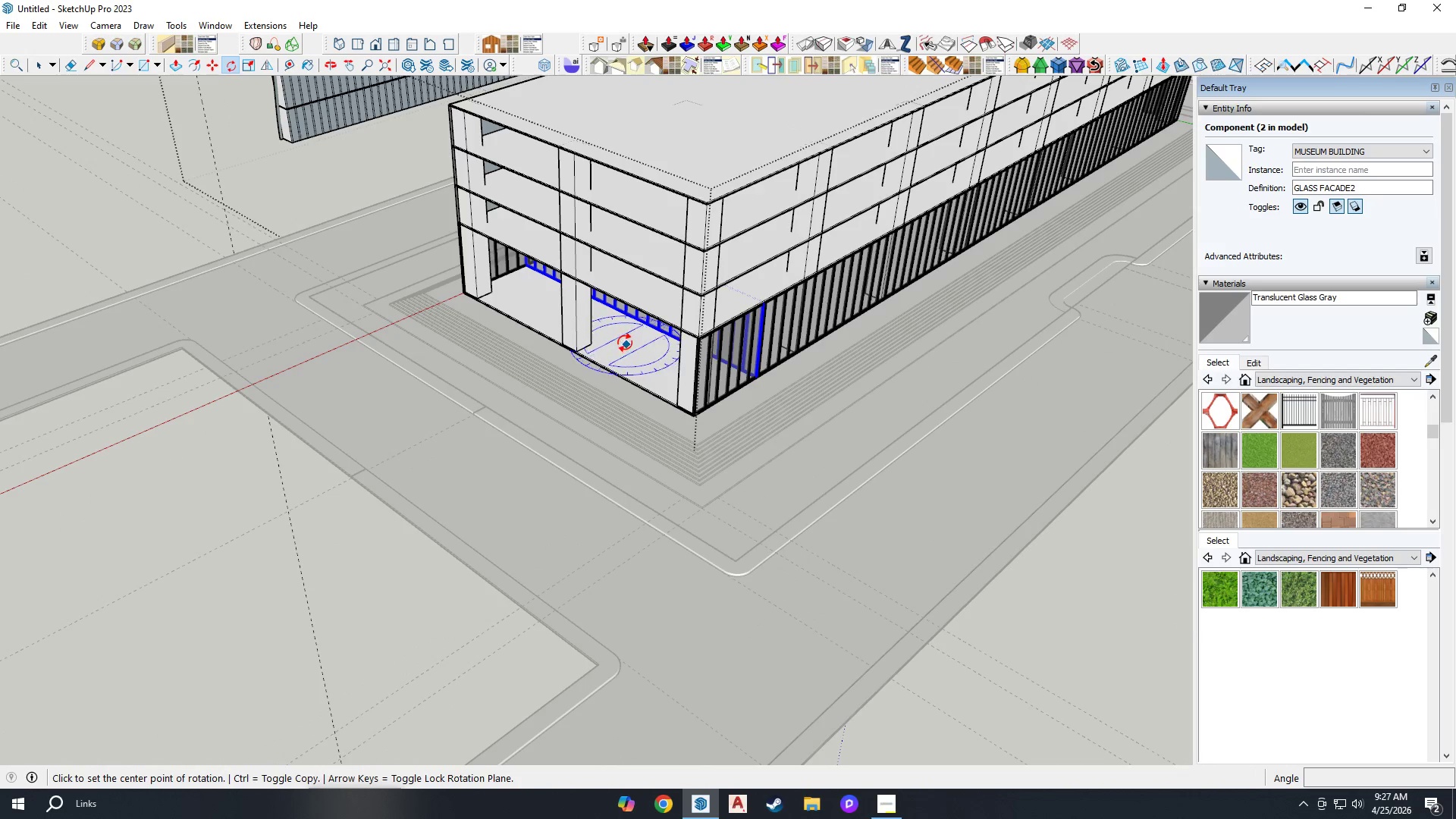 
scroll: coordinate [574, 482], scroll_direction: up, amount: 3.0
 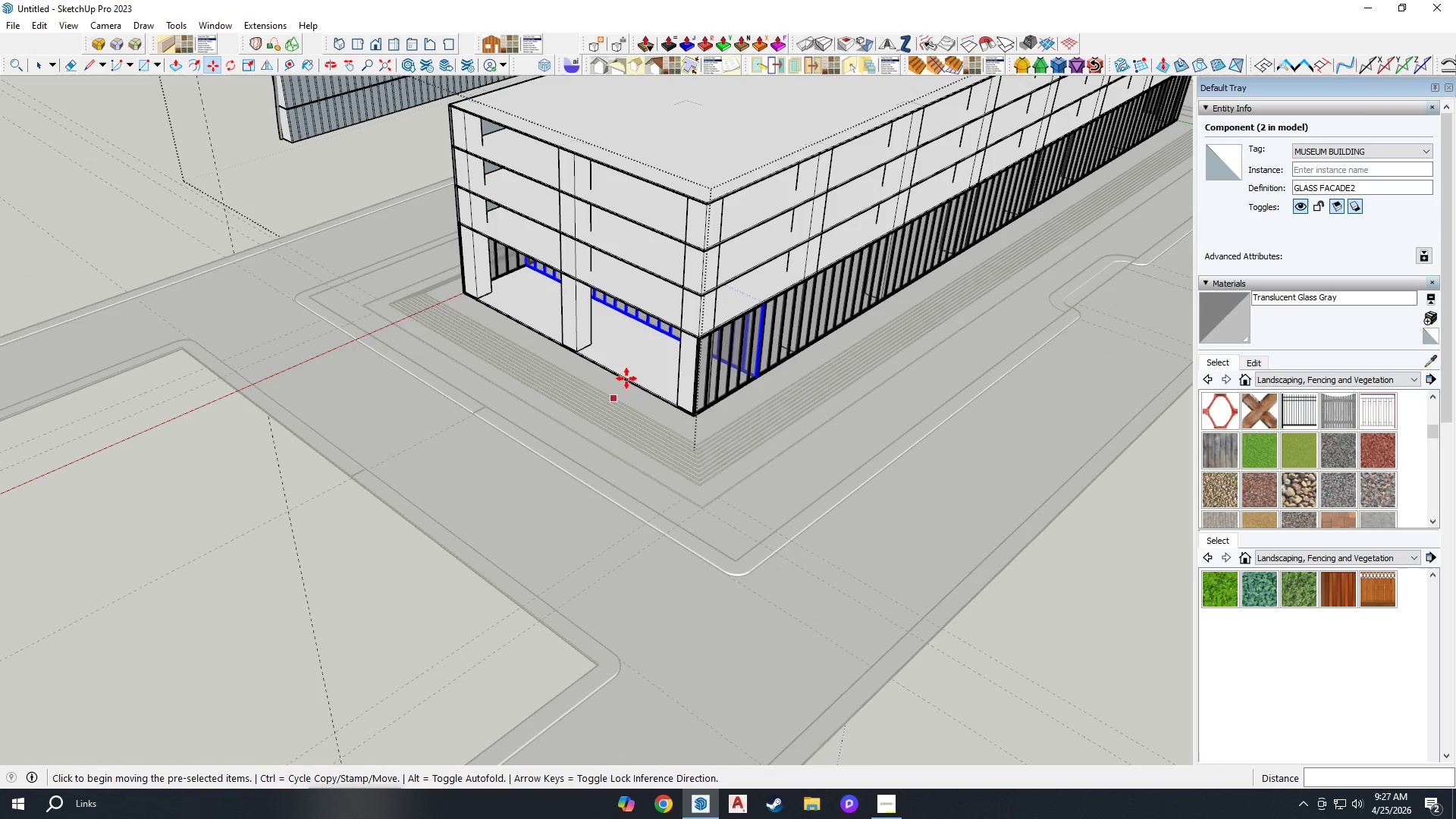 
left_click([625, 343])
 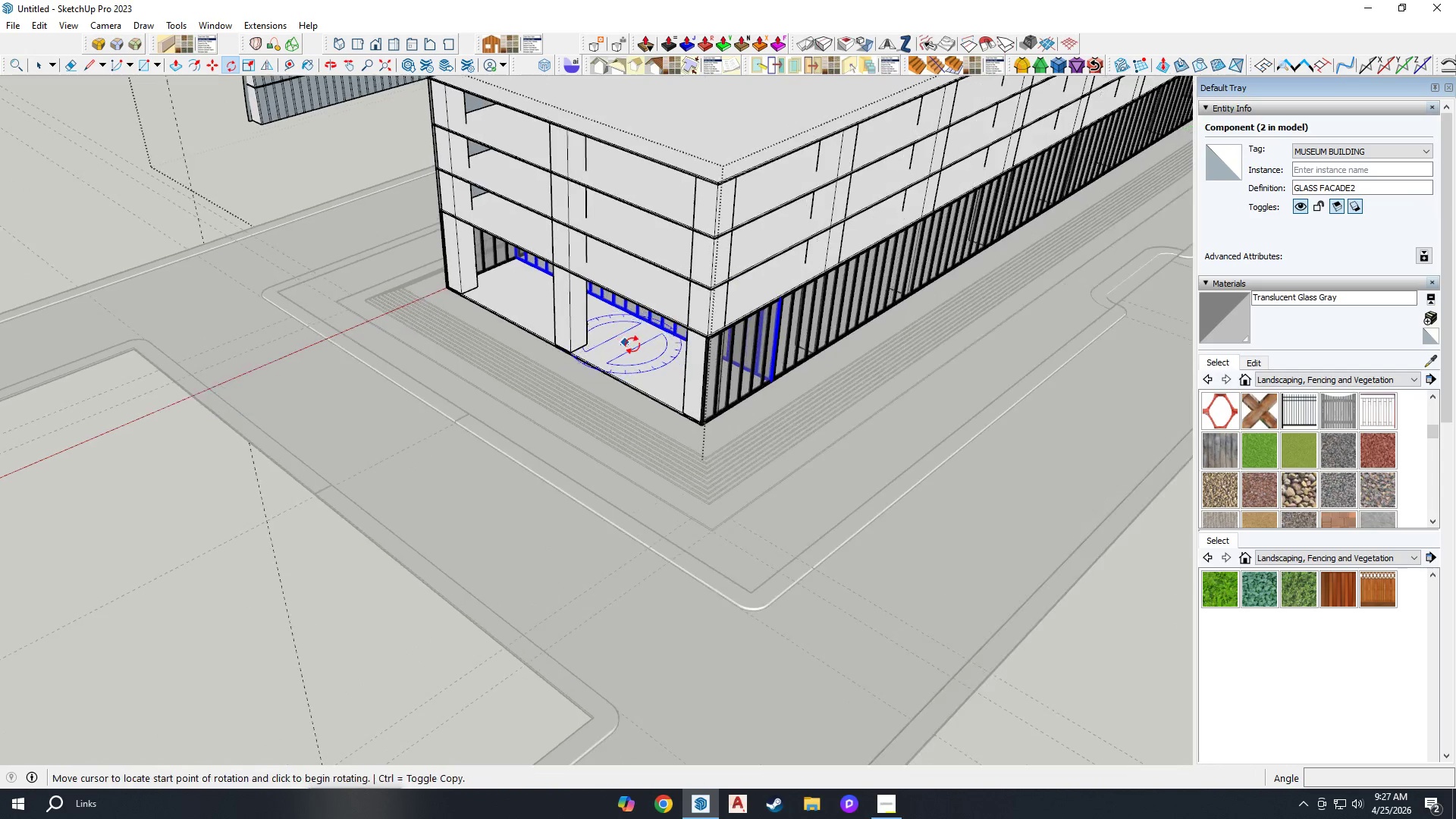 
scroll: coordinate [643, 351], scroll_direction: up, amount: 3.0
 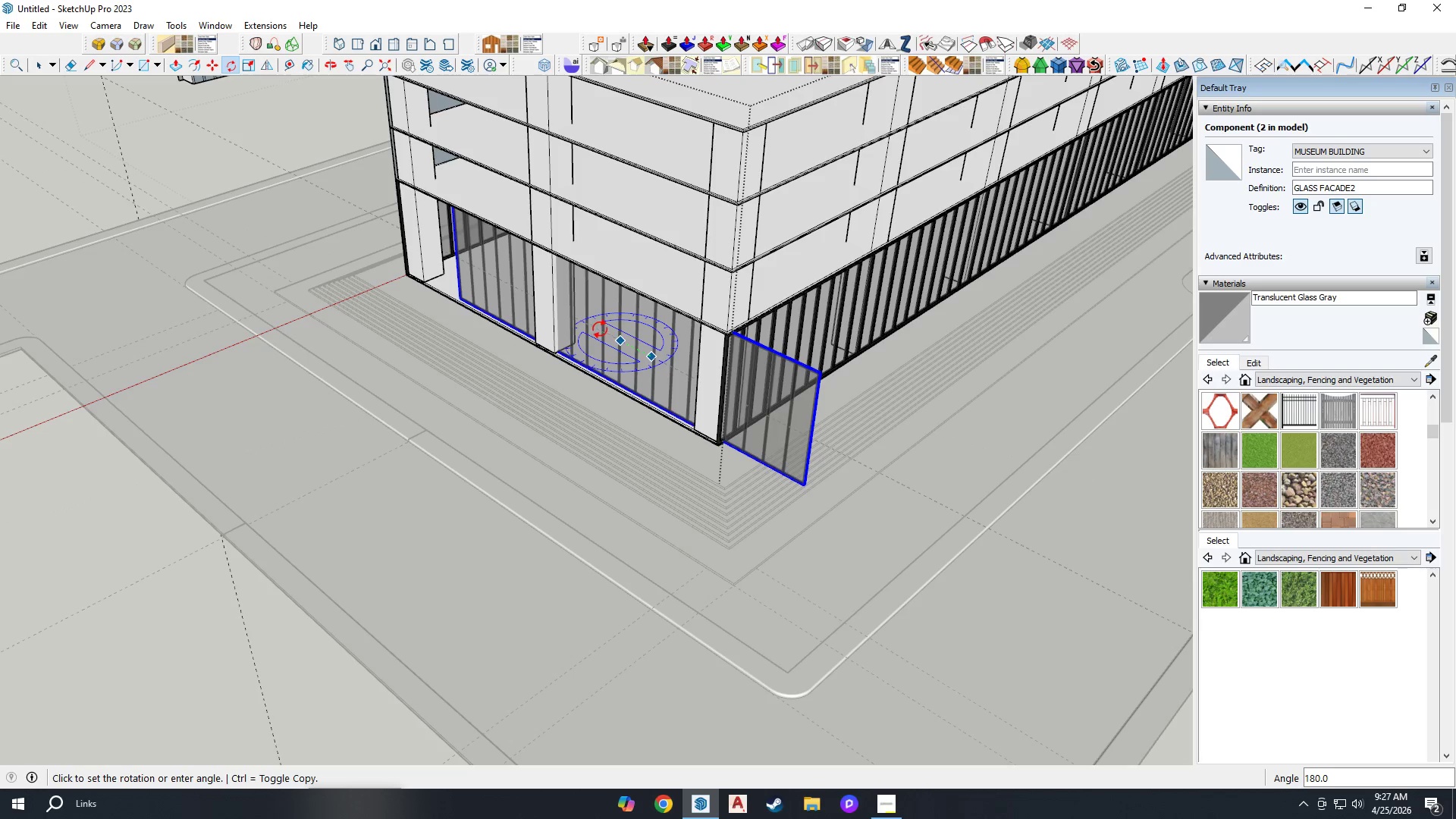 
left_click([600, 328])
 